 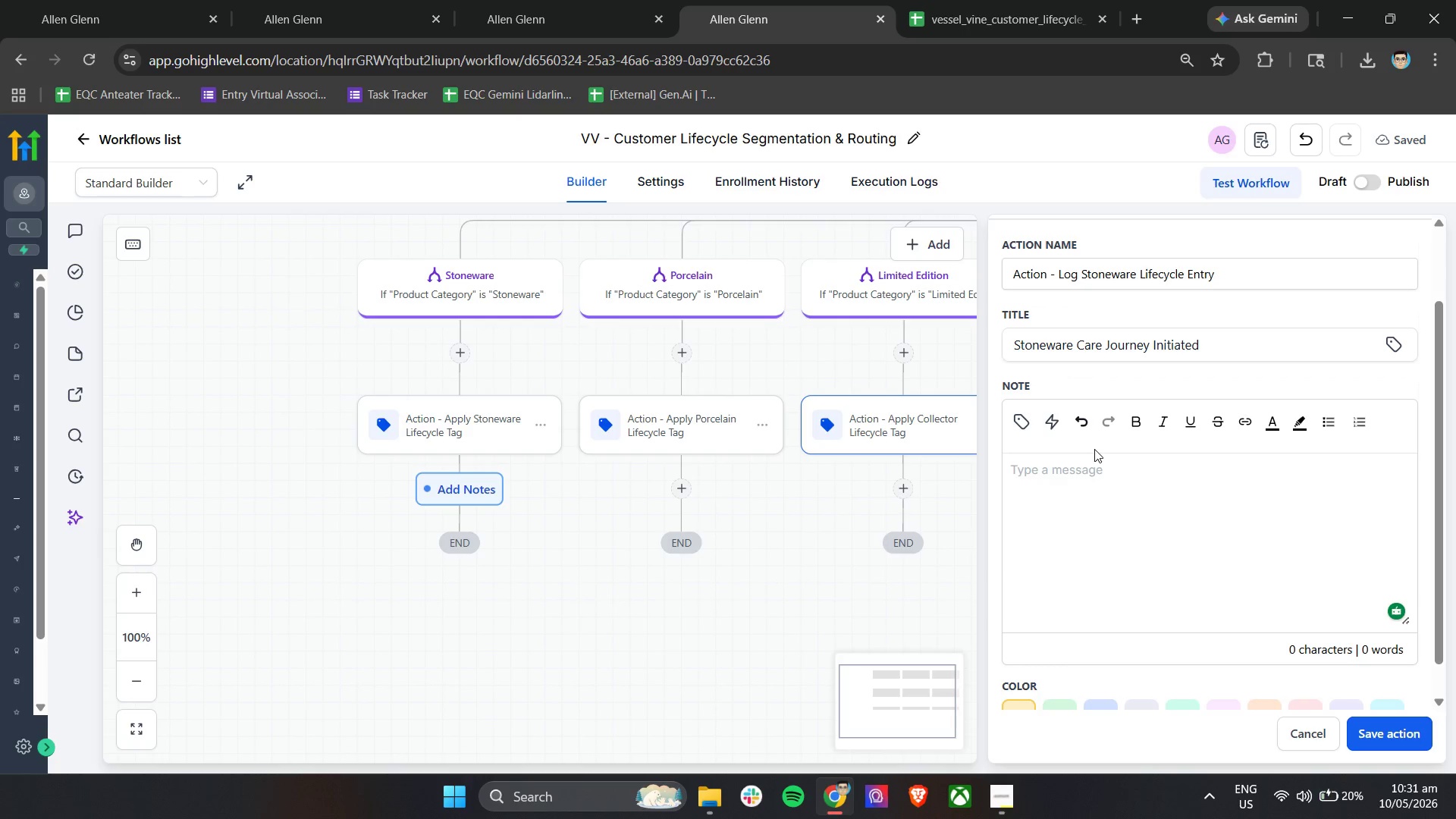 
double_click([1090, 482])
 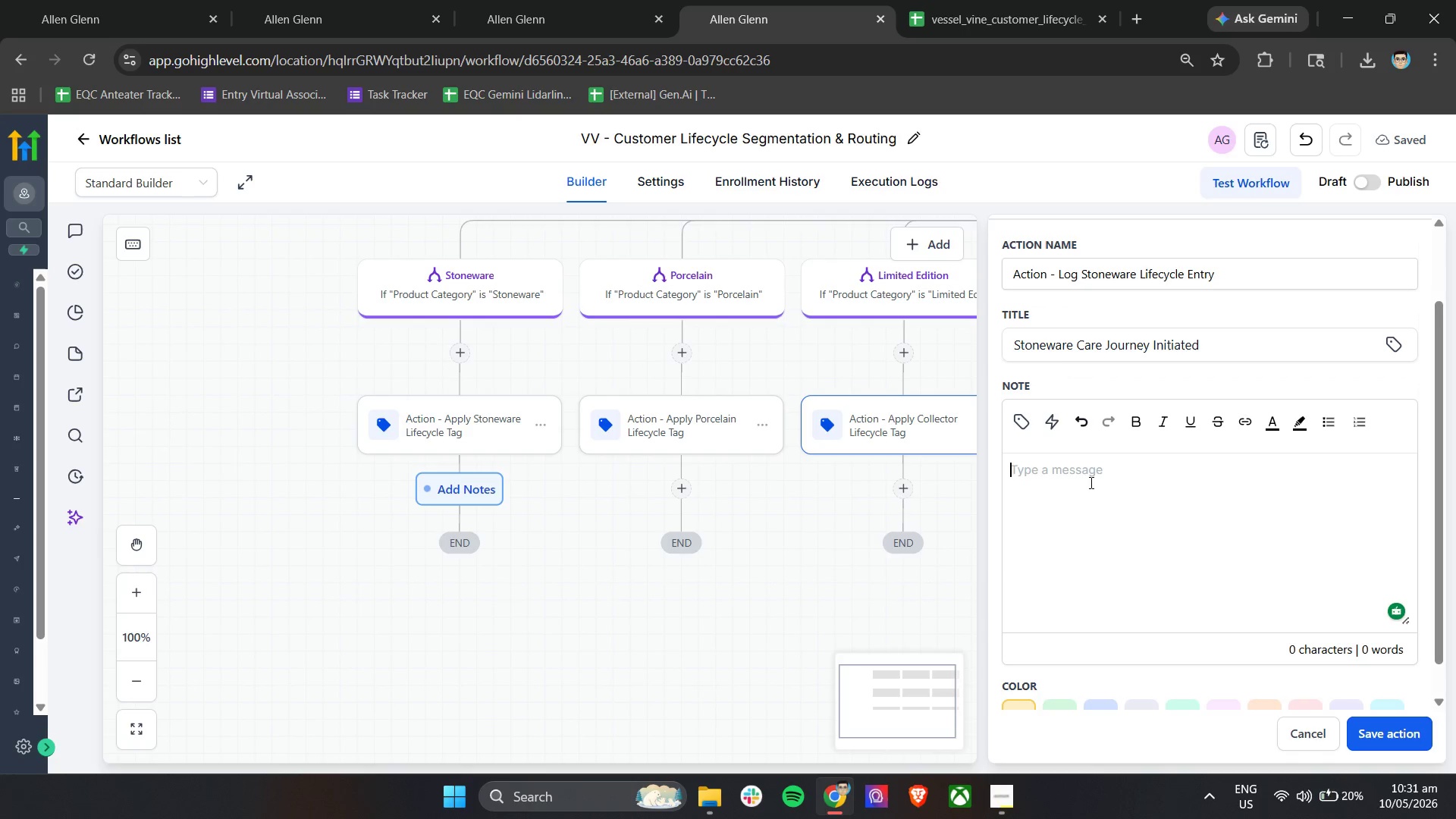 
type(Customer assis)
key(Backspace)
type(gned to Stoneware)
 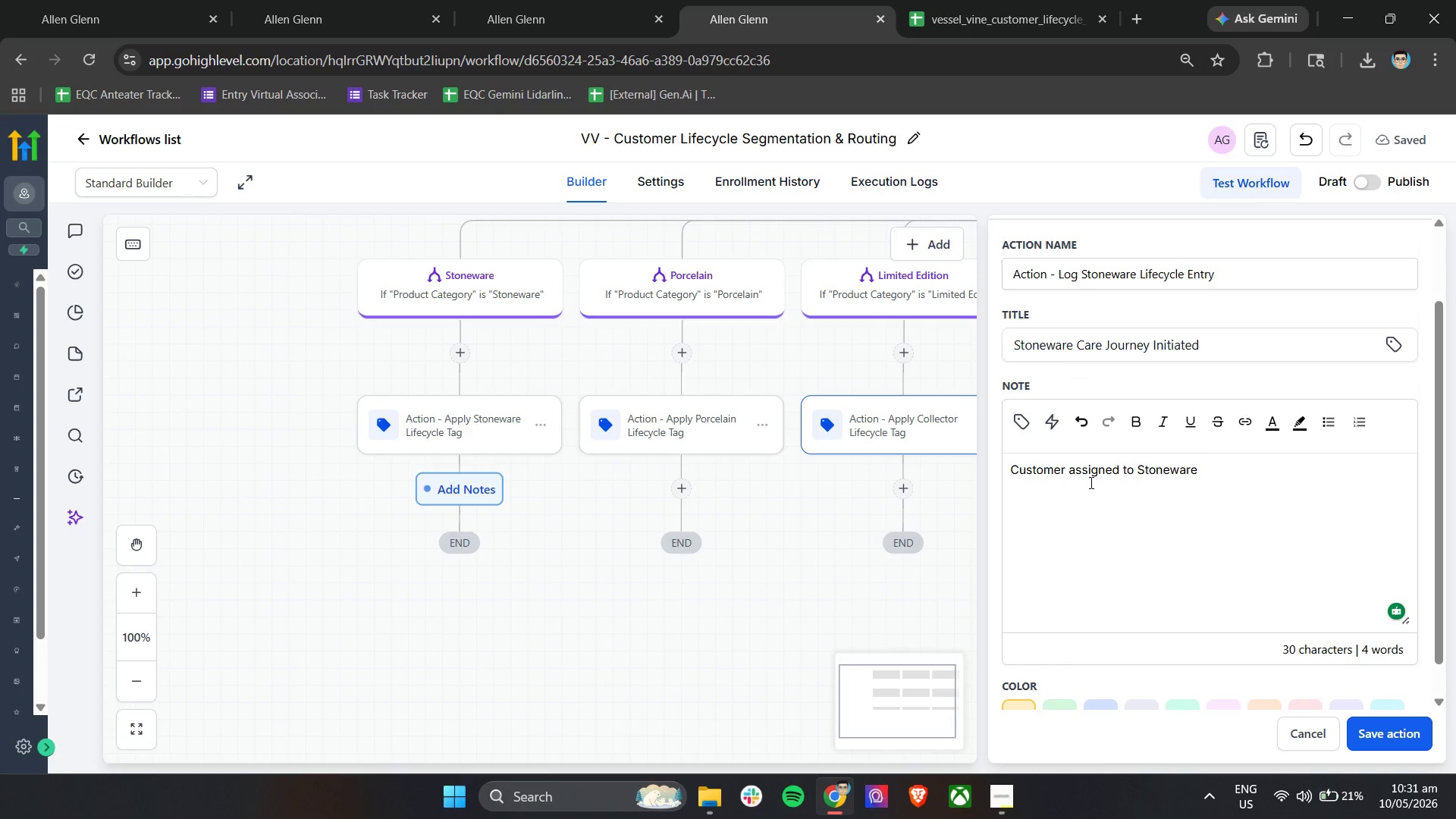 
wait(8.0)
 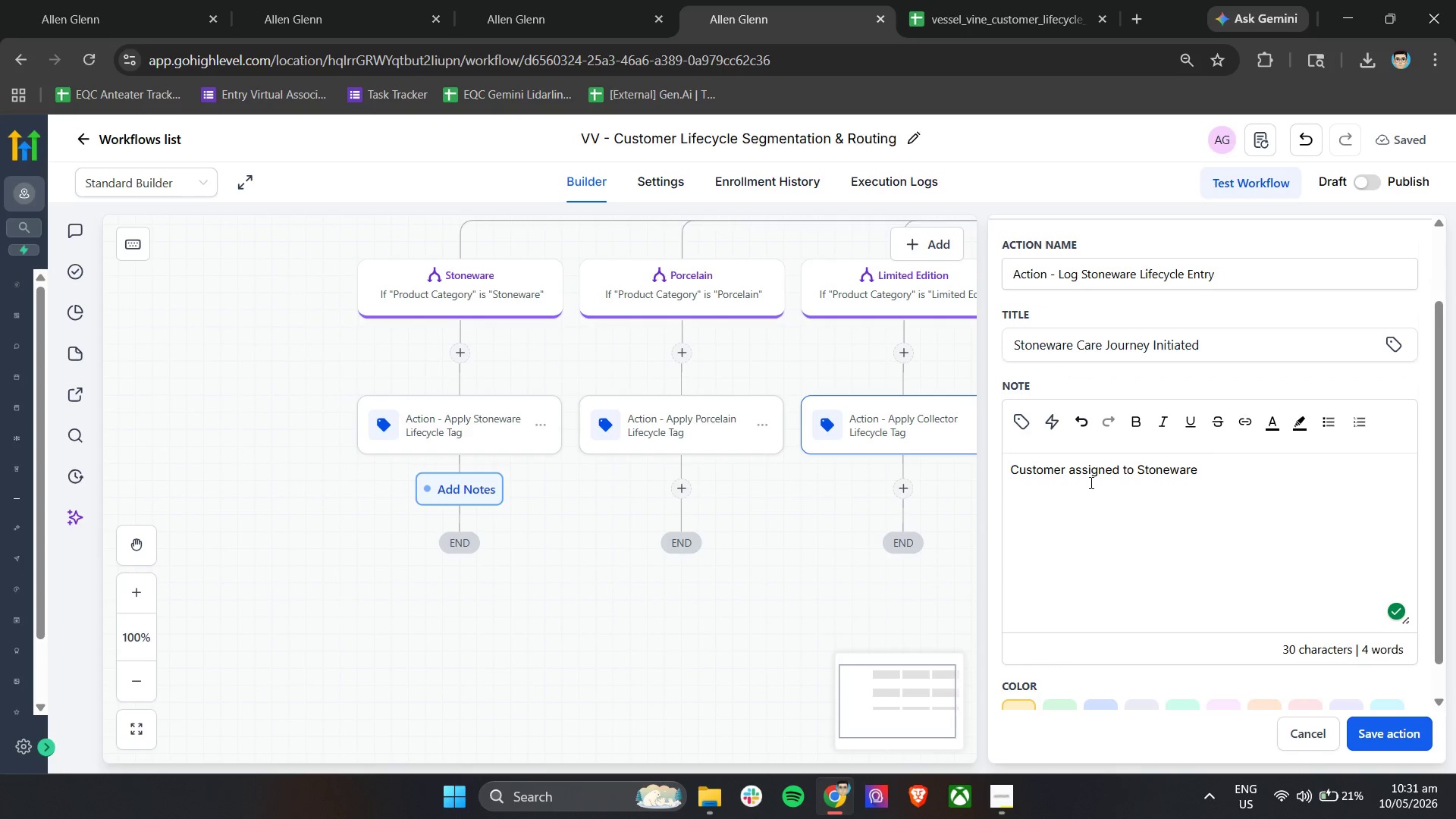 
type( pso)
key(Backspace)
key(Backspace)
type(os-)
key(Backspace)
type(t0)
key(Backspace)
type(-purchaes)
key(Backspace)
key(Backspace)
type(se )
 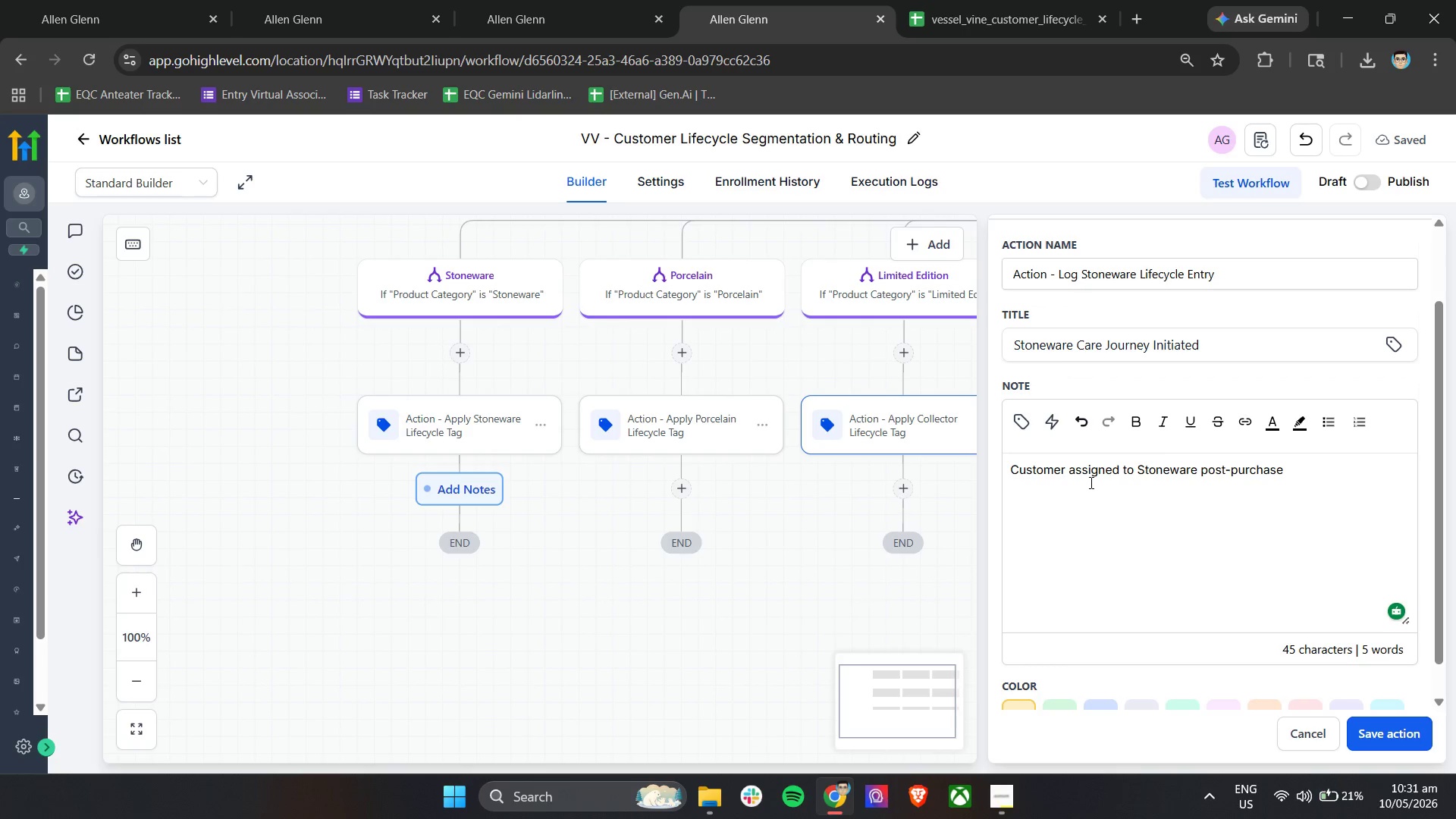 
wait(15.42)
 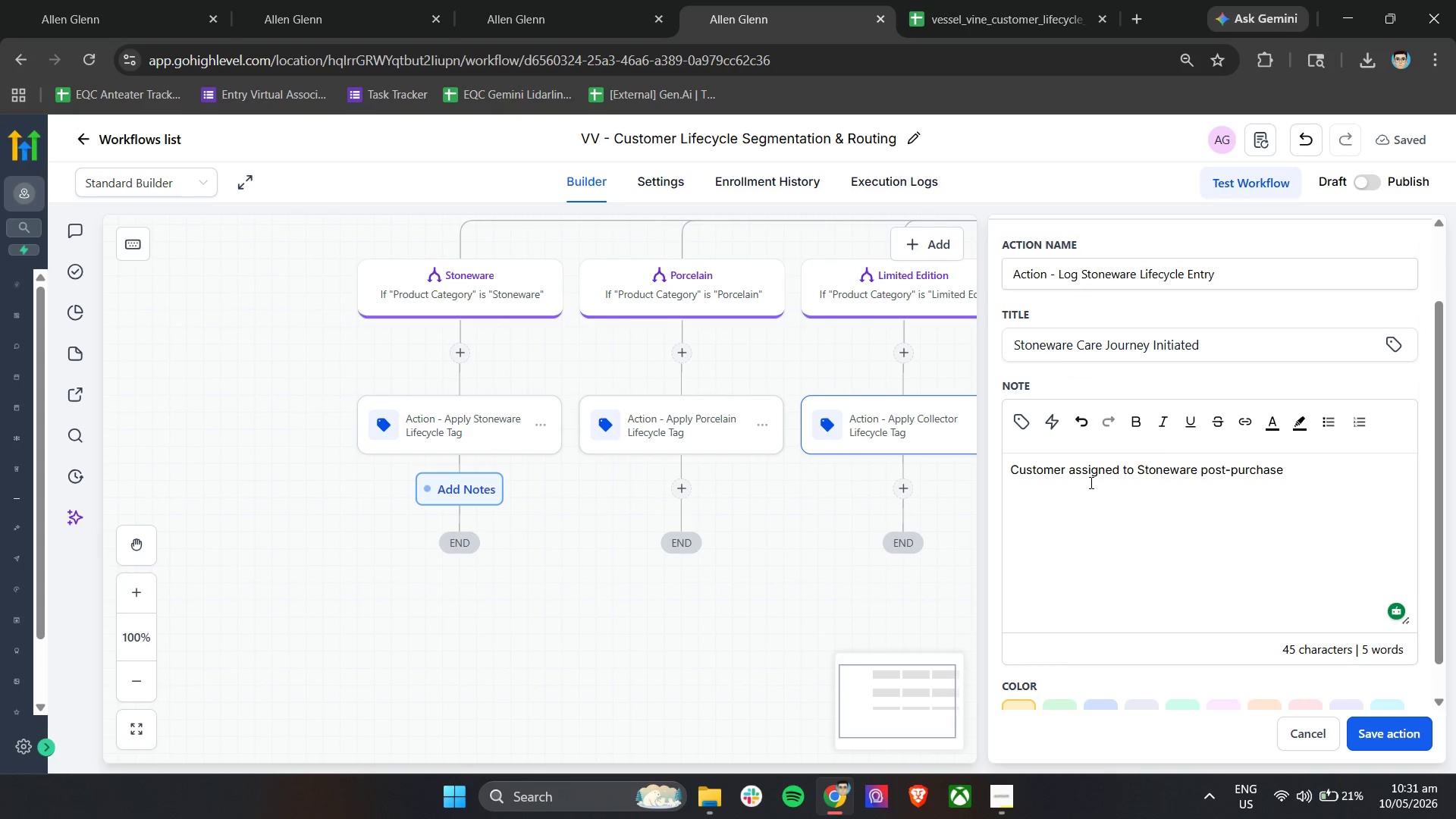 
type(lifecyce)
key(Backspace)
type(le )
 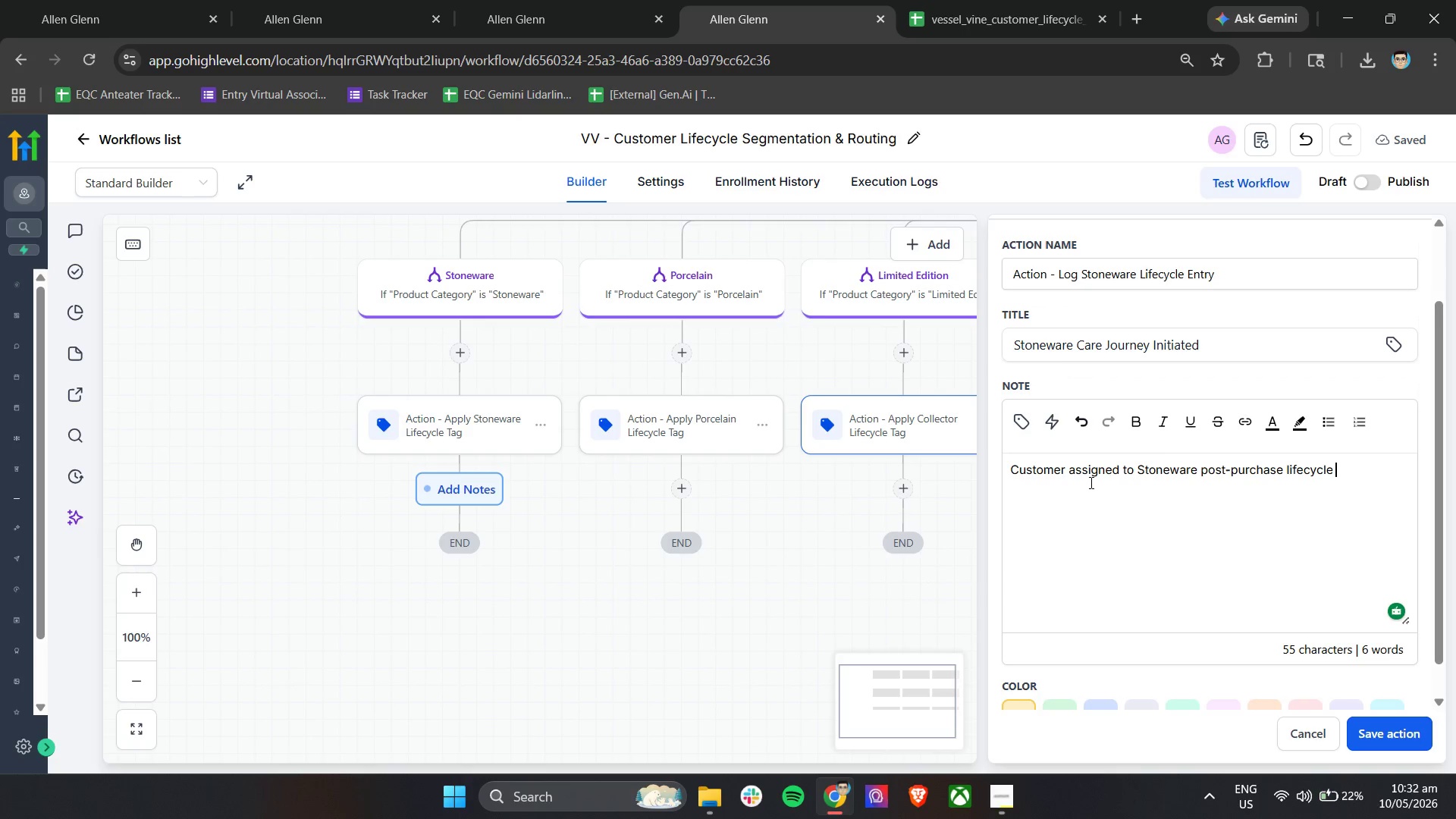 
wait(34.86)
 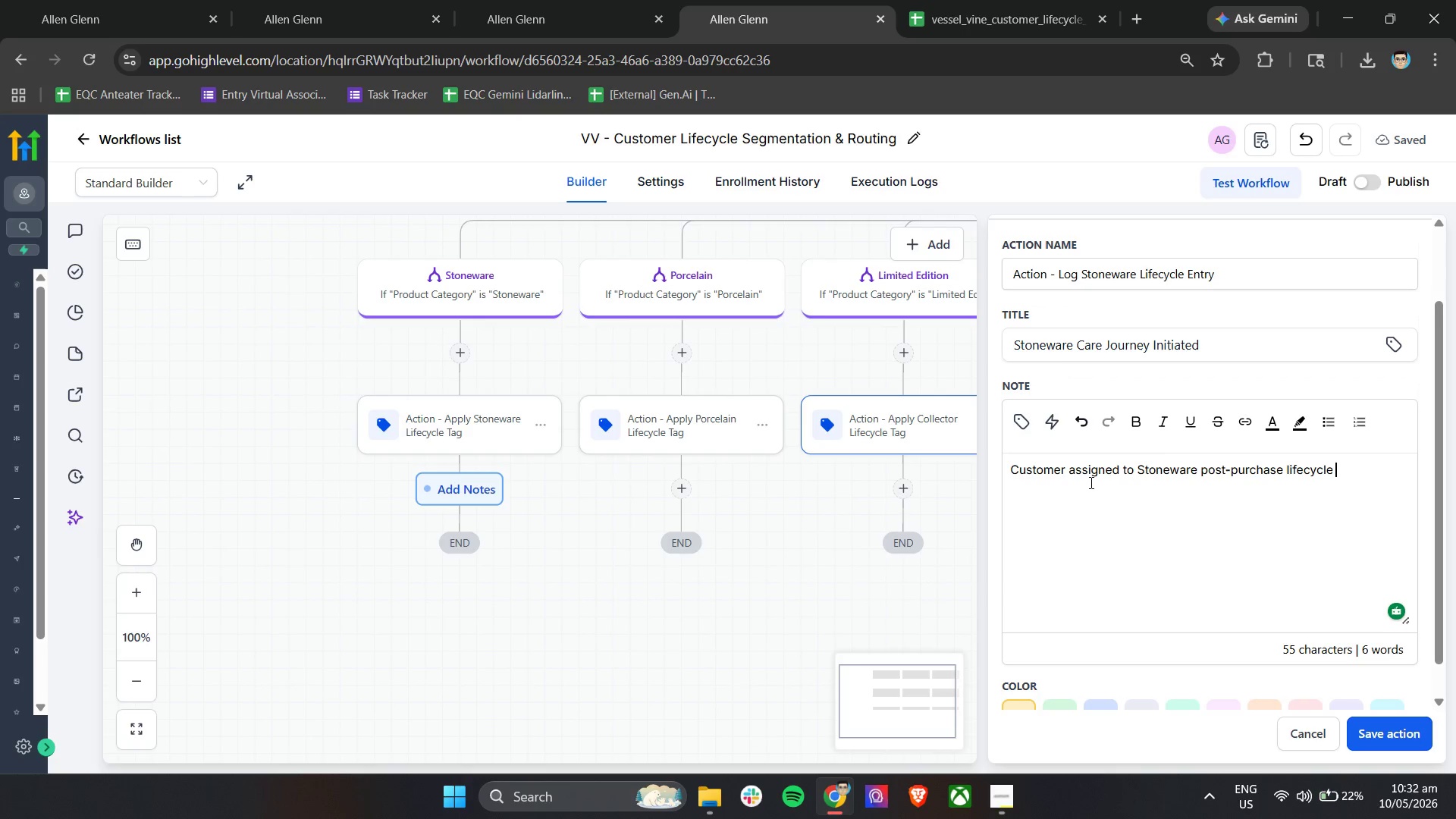 
type(sequence. Pir)
key(Backspace)
key(Backspace)
type(rioritize durability care)
 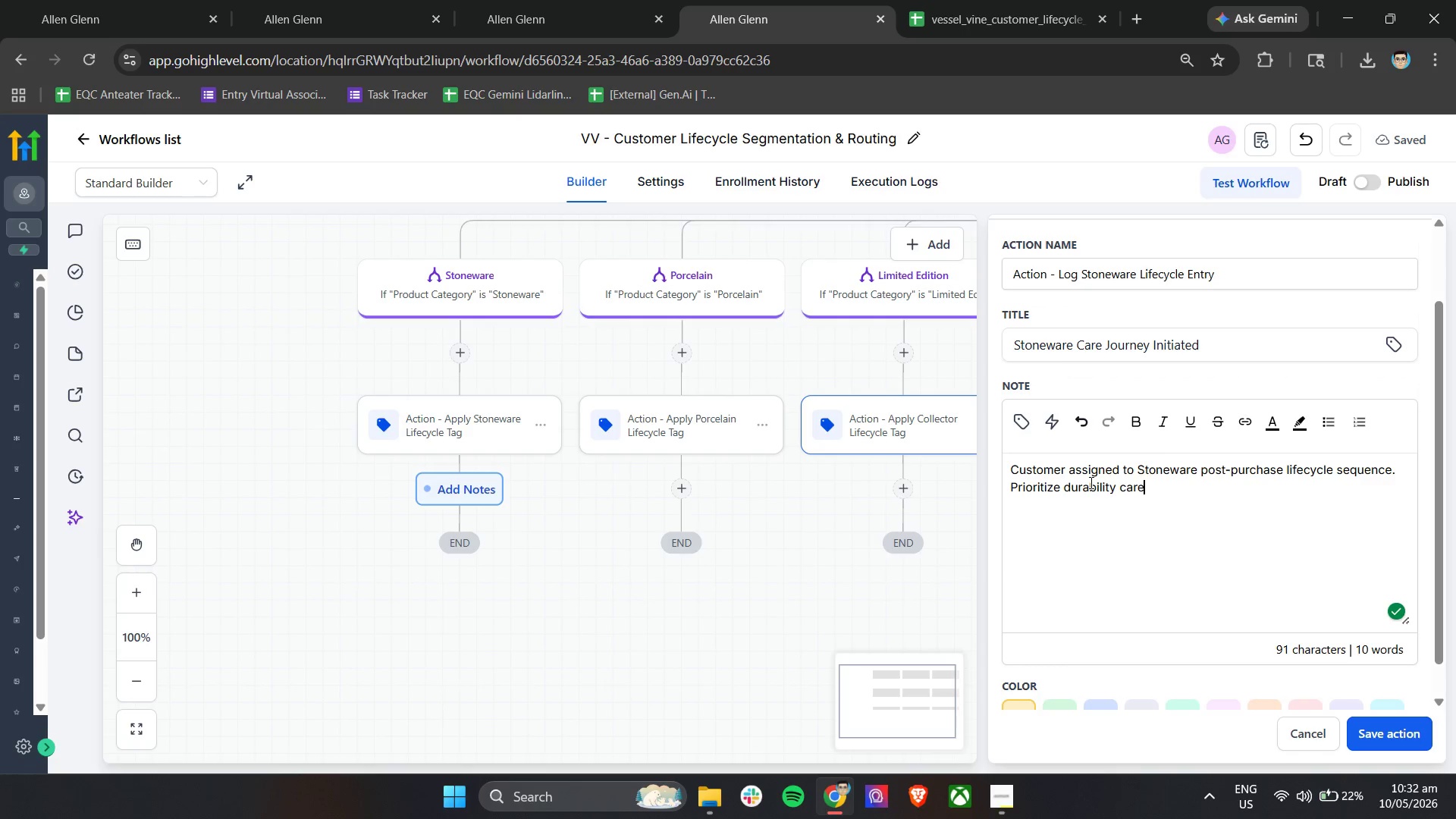 
wait(6.77)
 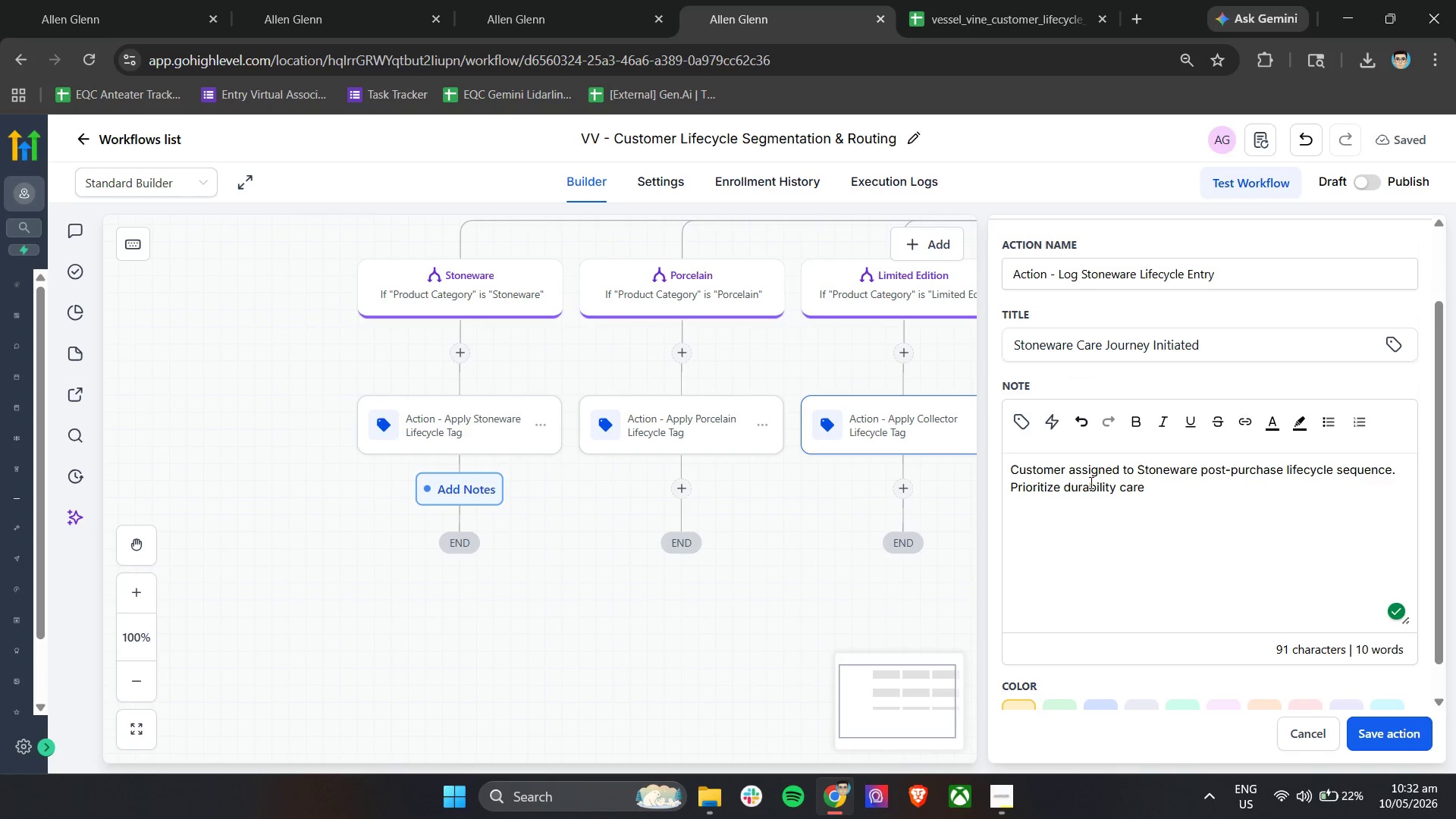 
type( education, long )
key(Backspace)
type(-term usage)
 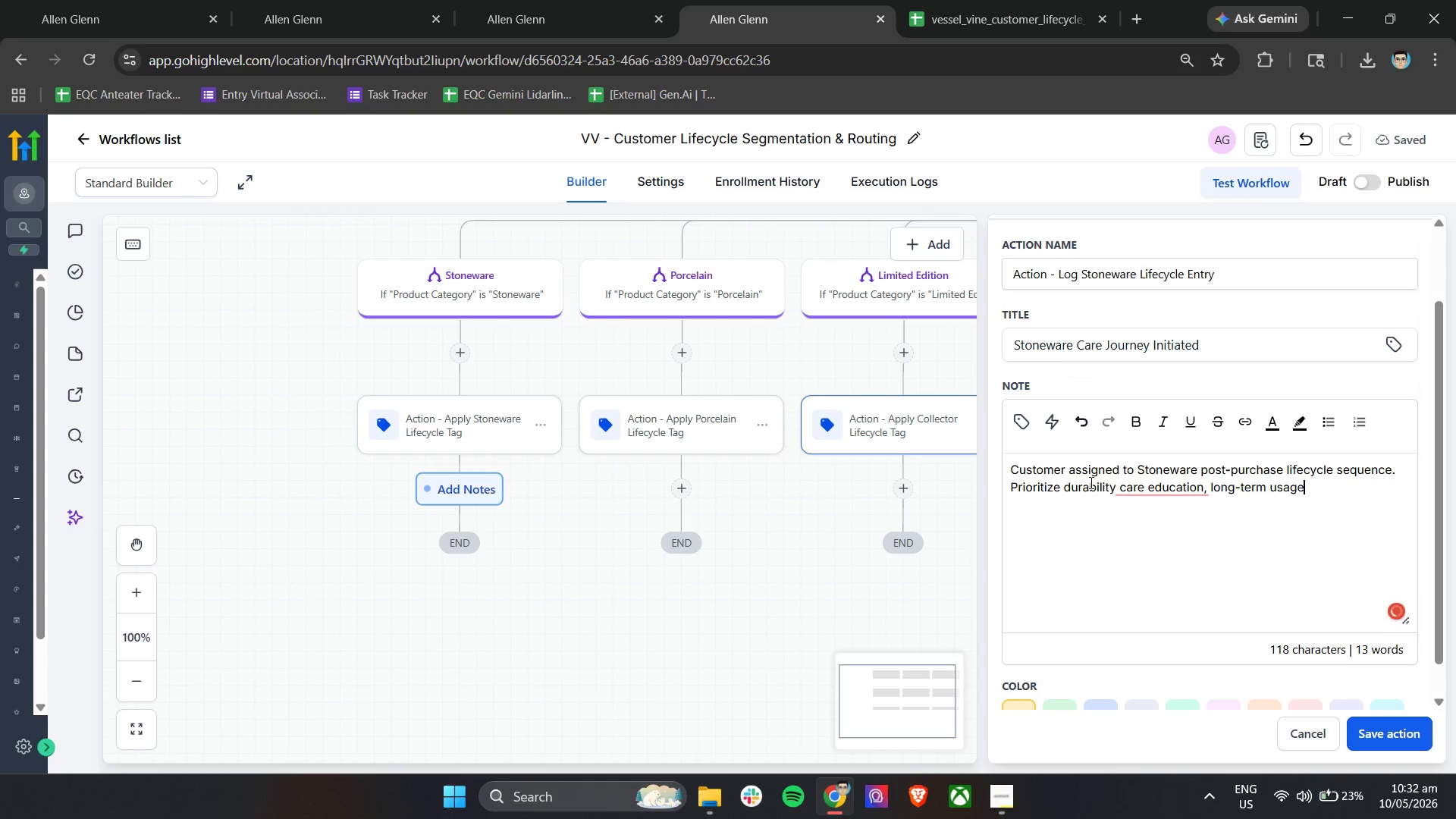 
type( guidance)
 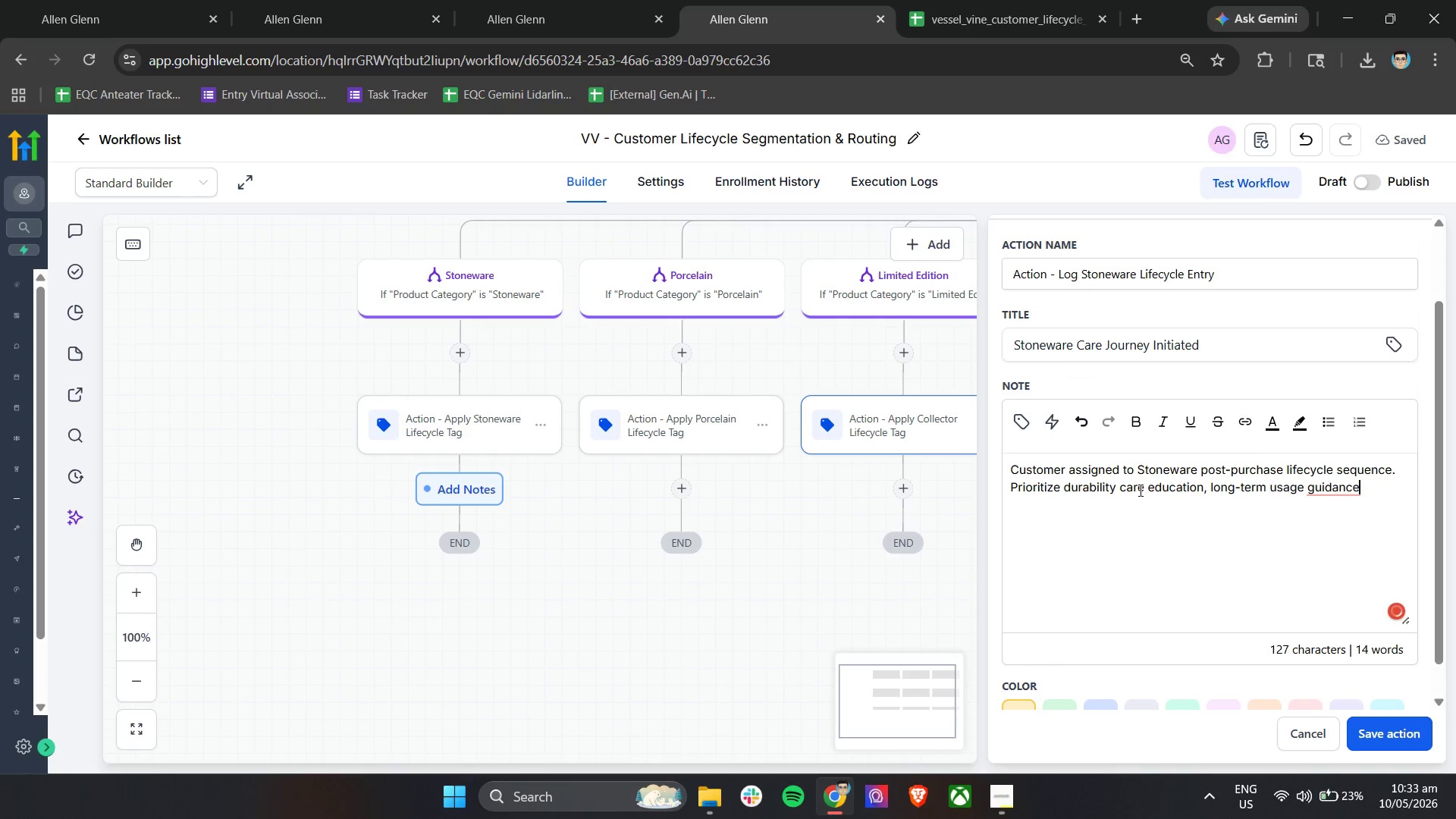 
mouse_move([1336, 501])
 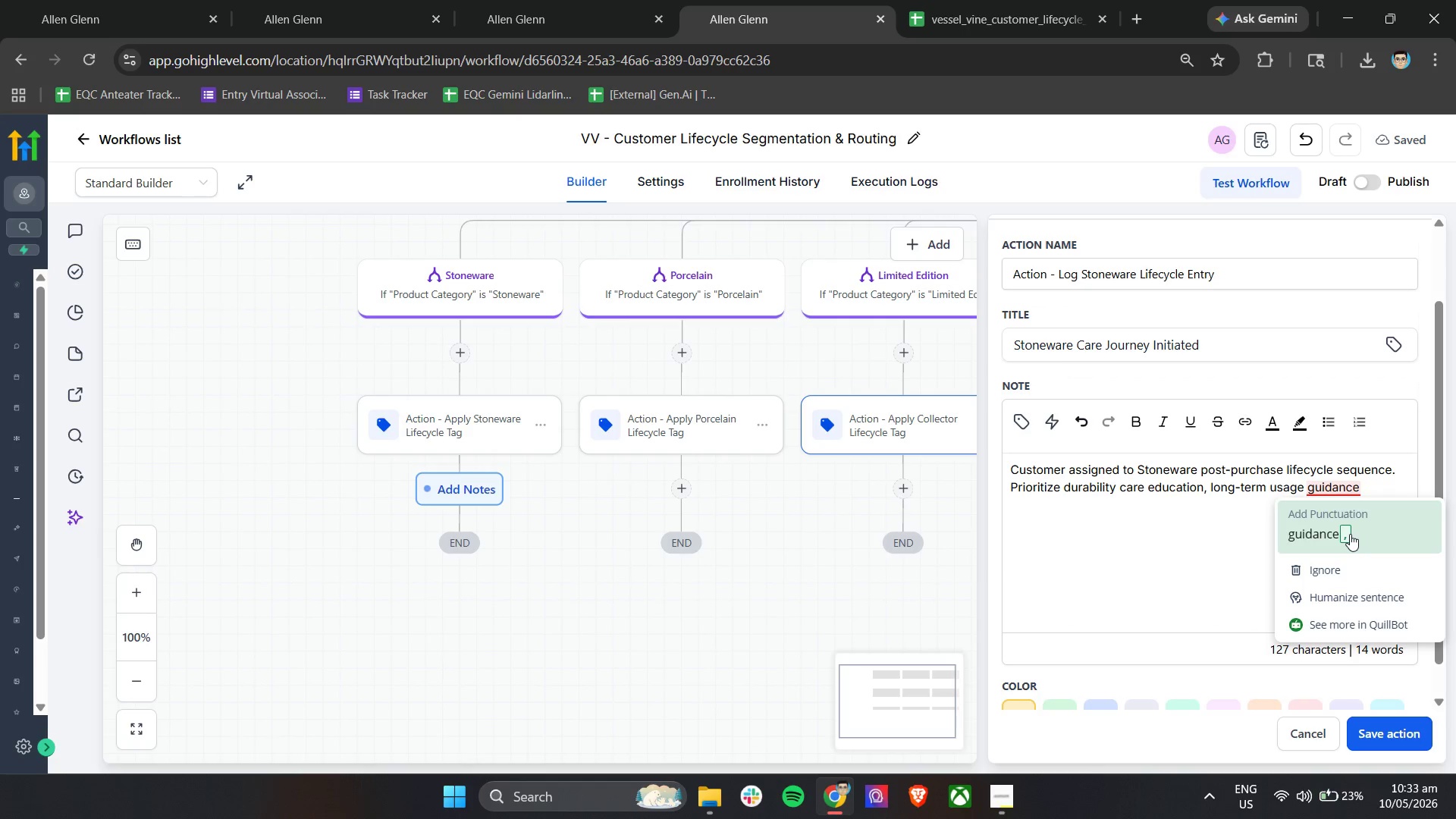 
type(, and retention followw-up cheduling)
 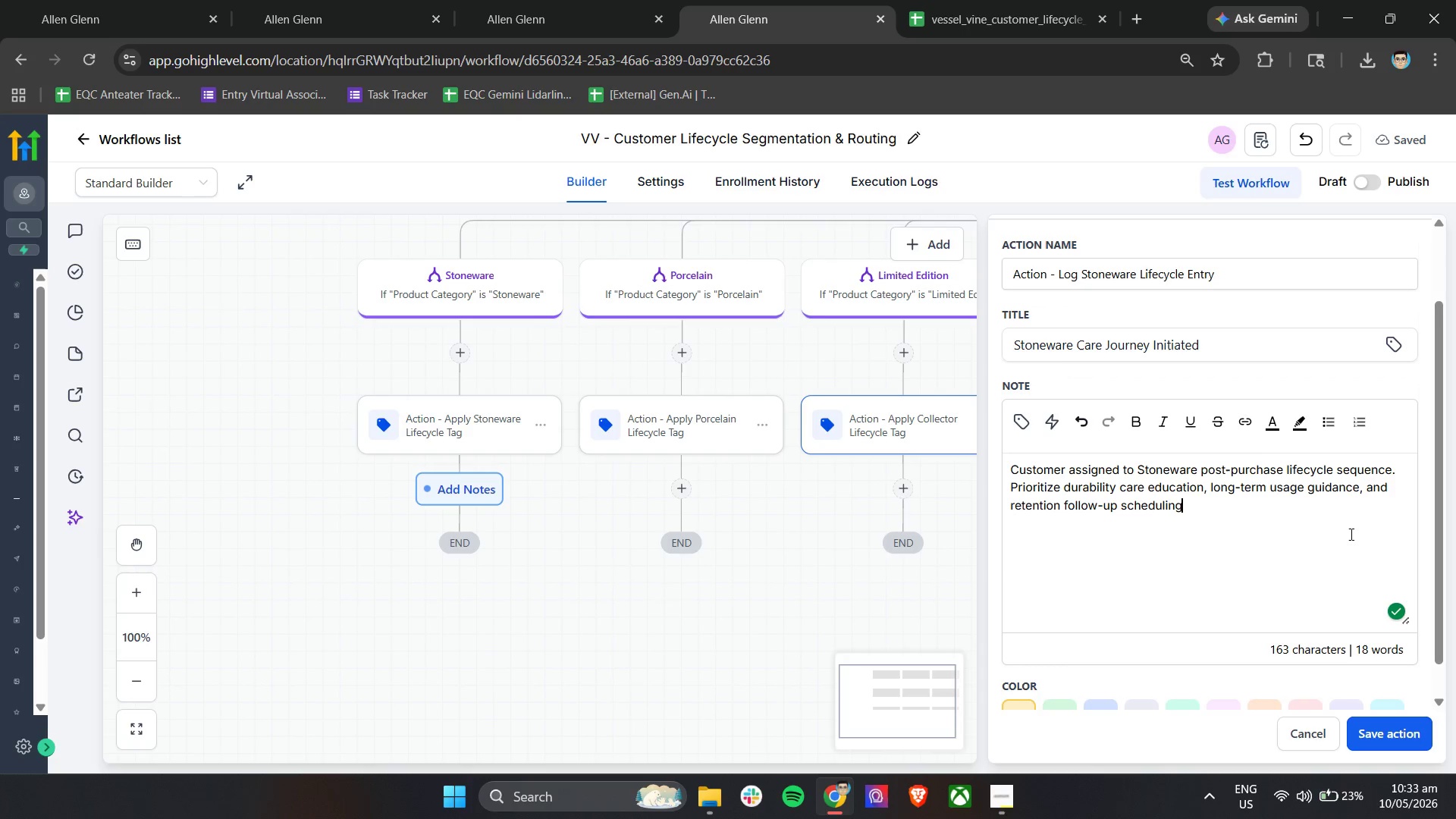 
hold_key(key=Backspace, duration=0.38)
 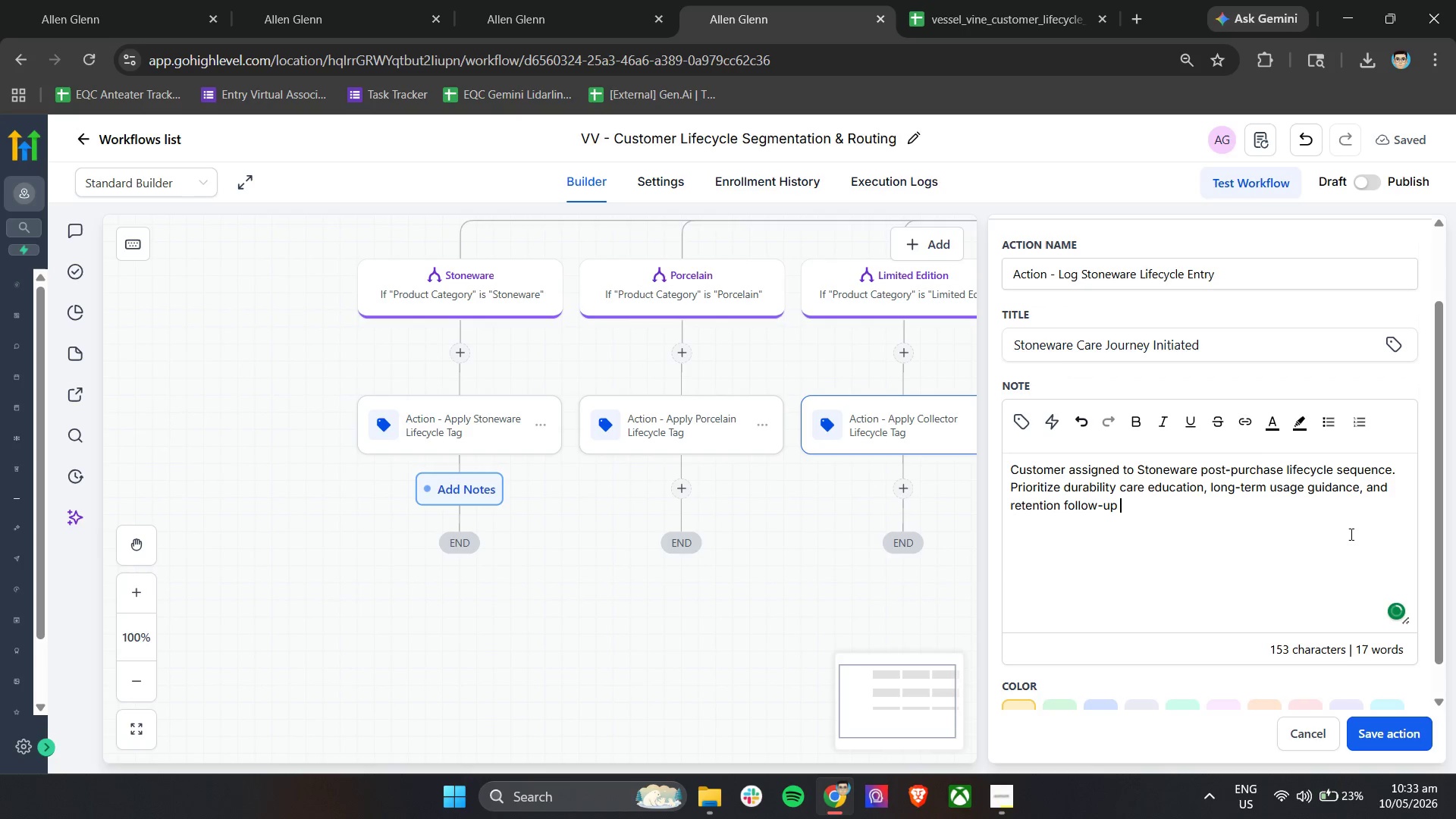 
hold_key(key=S, duration=0.31)
 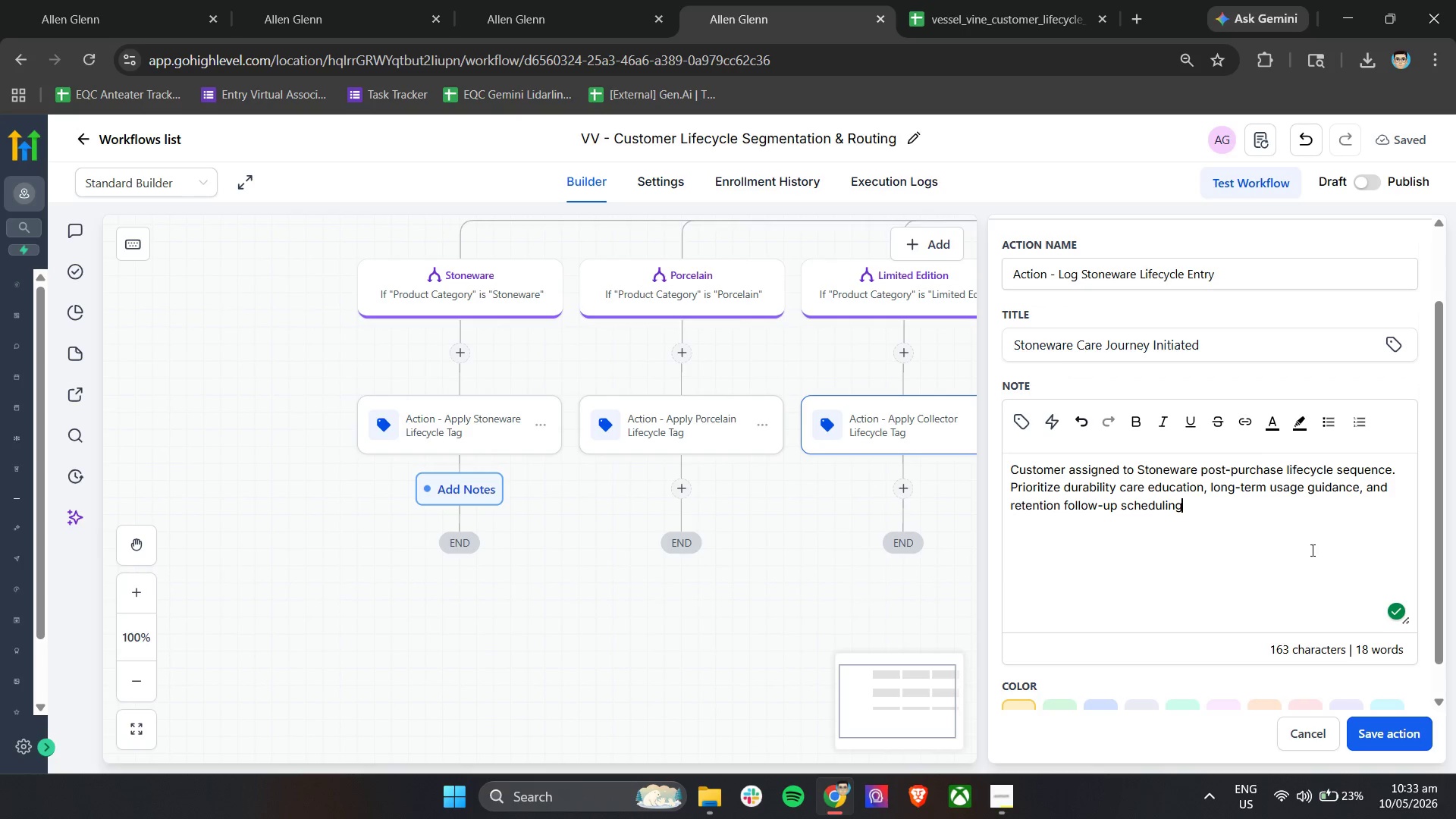 
key(Period)
 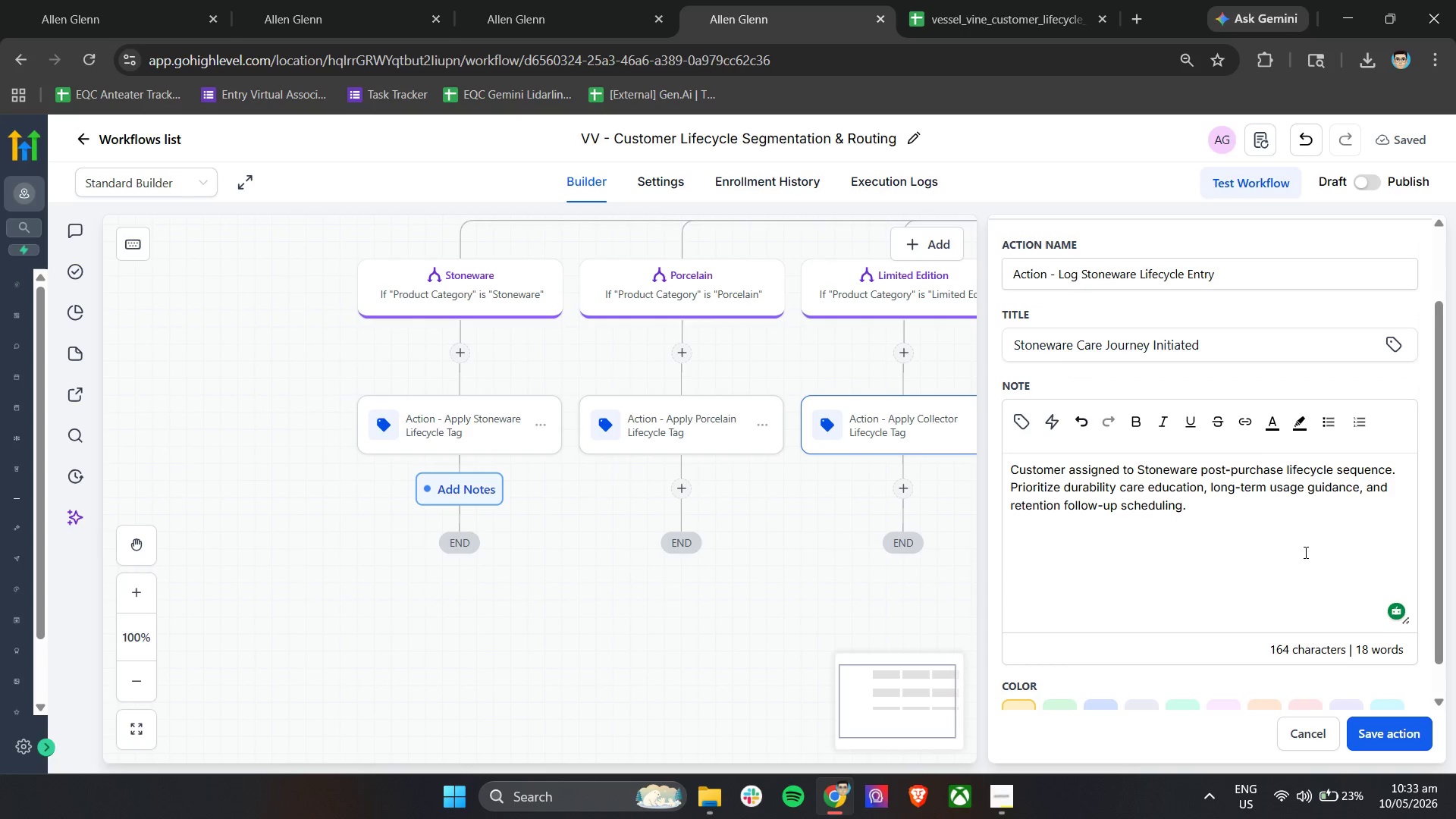 
scroll: coordinate [1163, 498], scroll_direction: down, amount: 6.0
 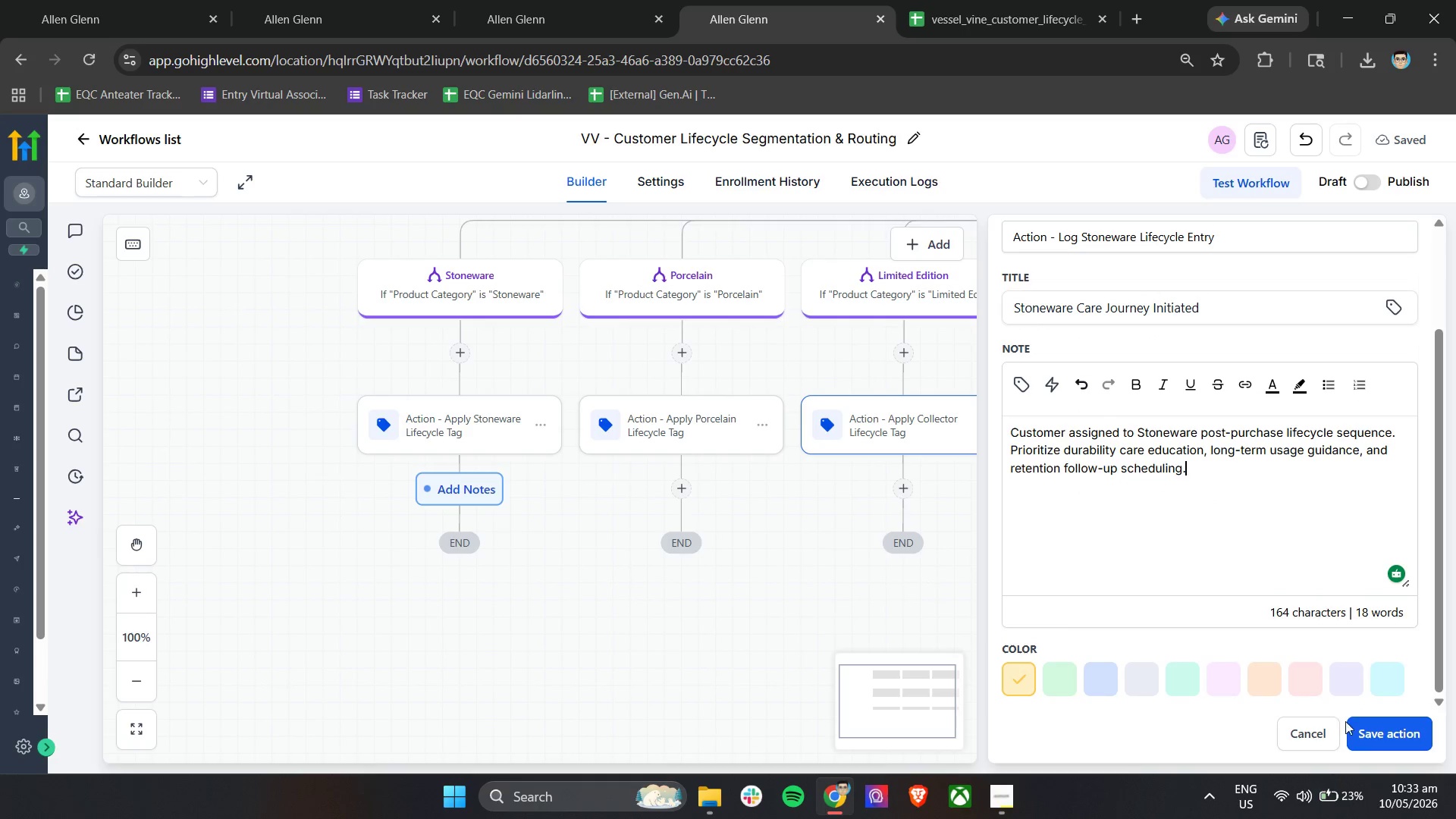 
left_click([1373, 723])
 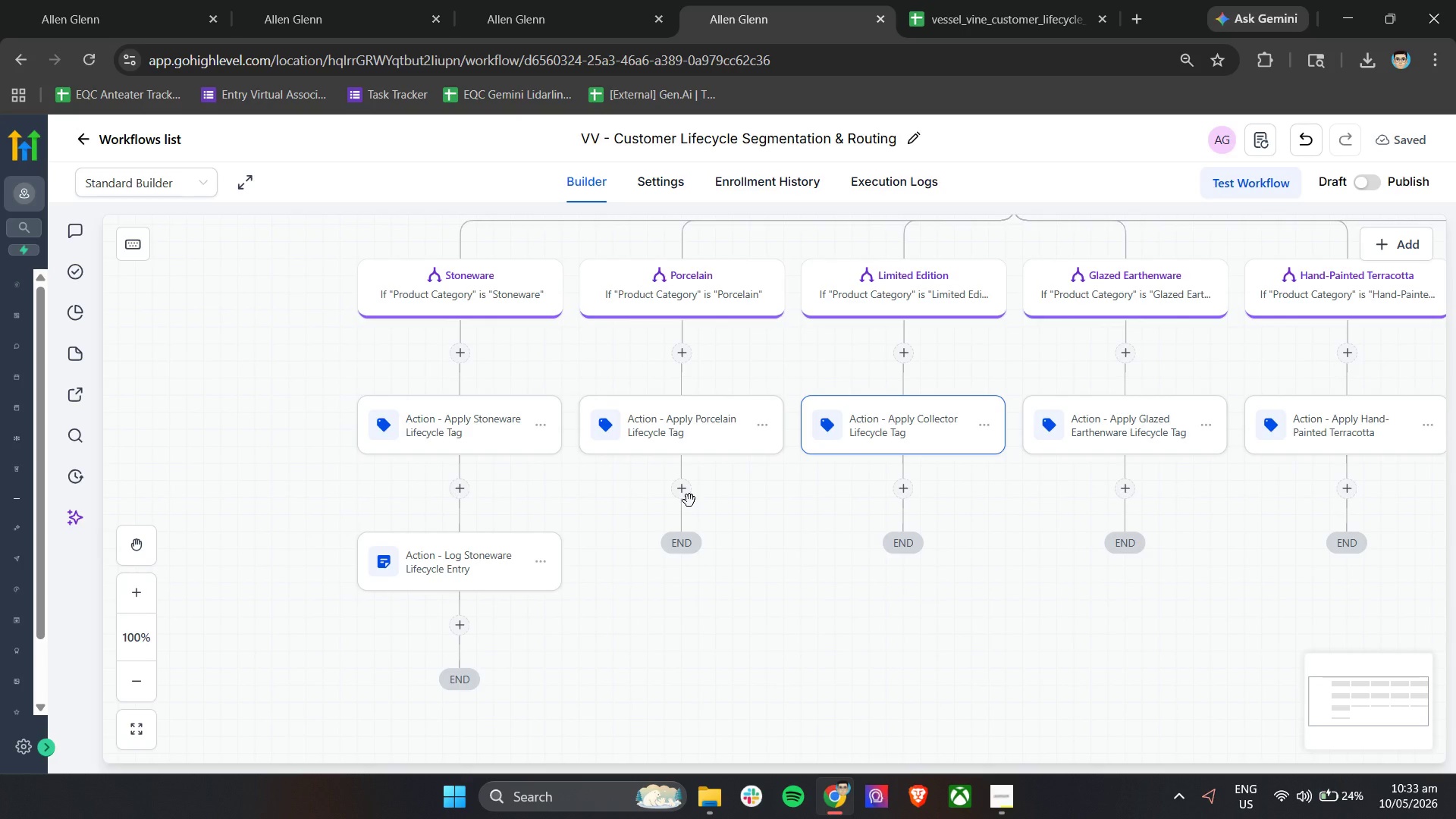 
wait(38.05)
 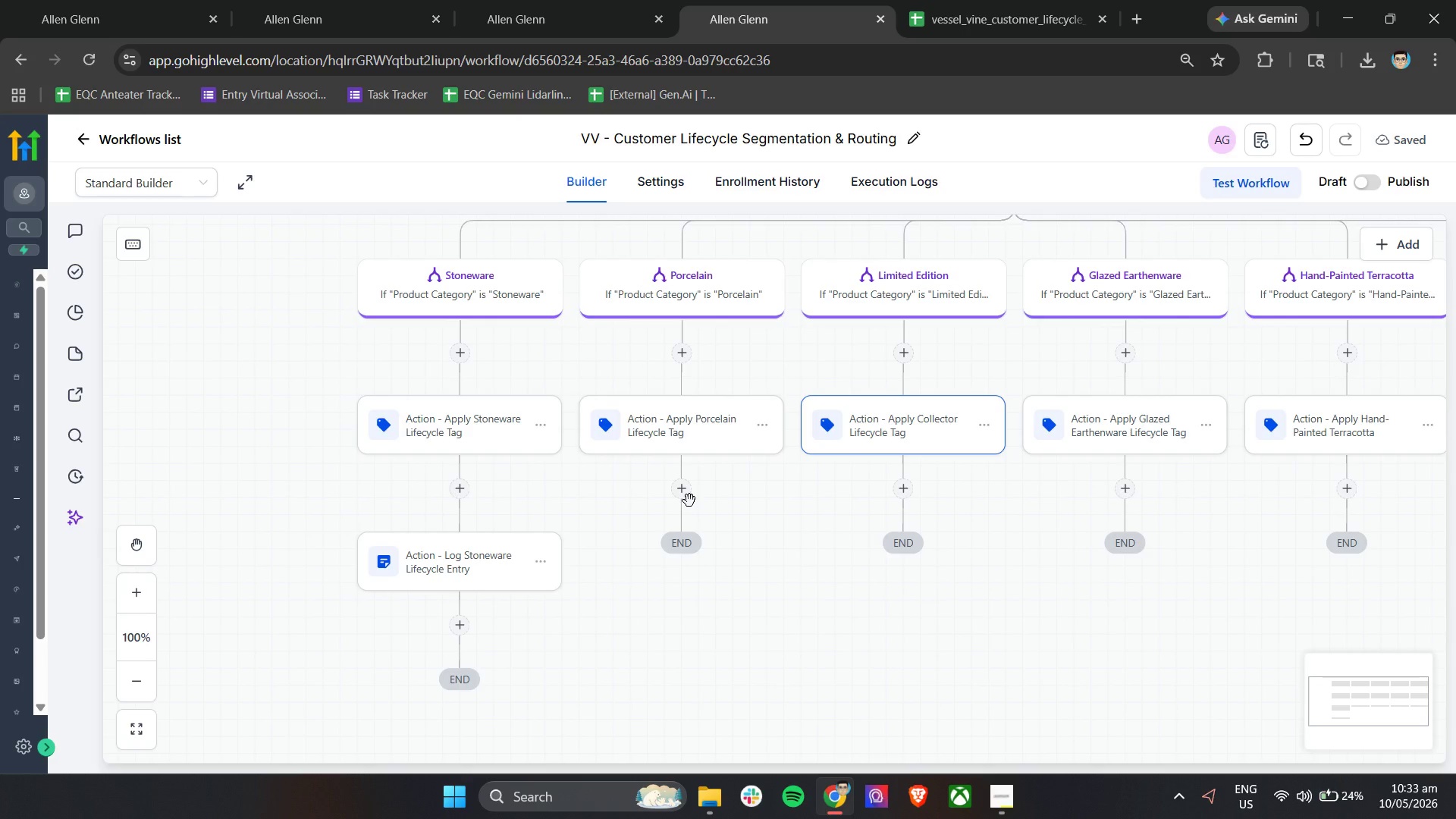 
left_click([685, 484])
 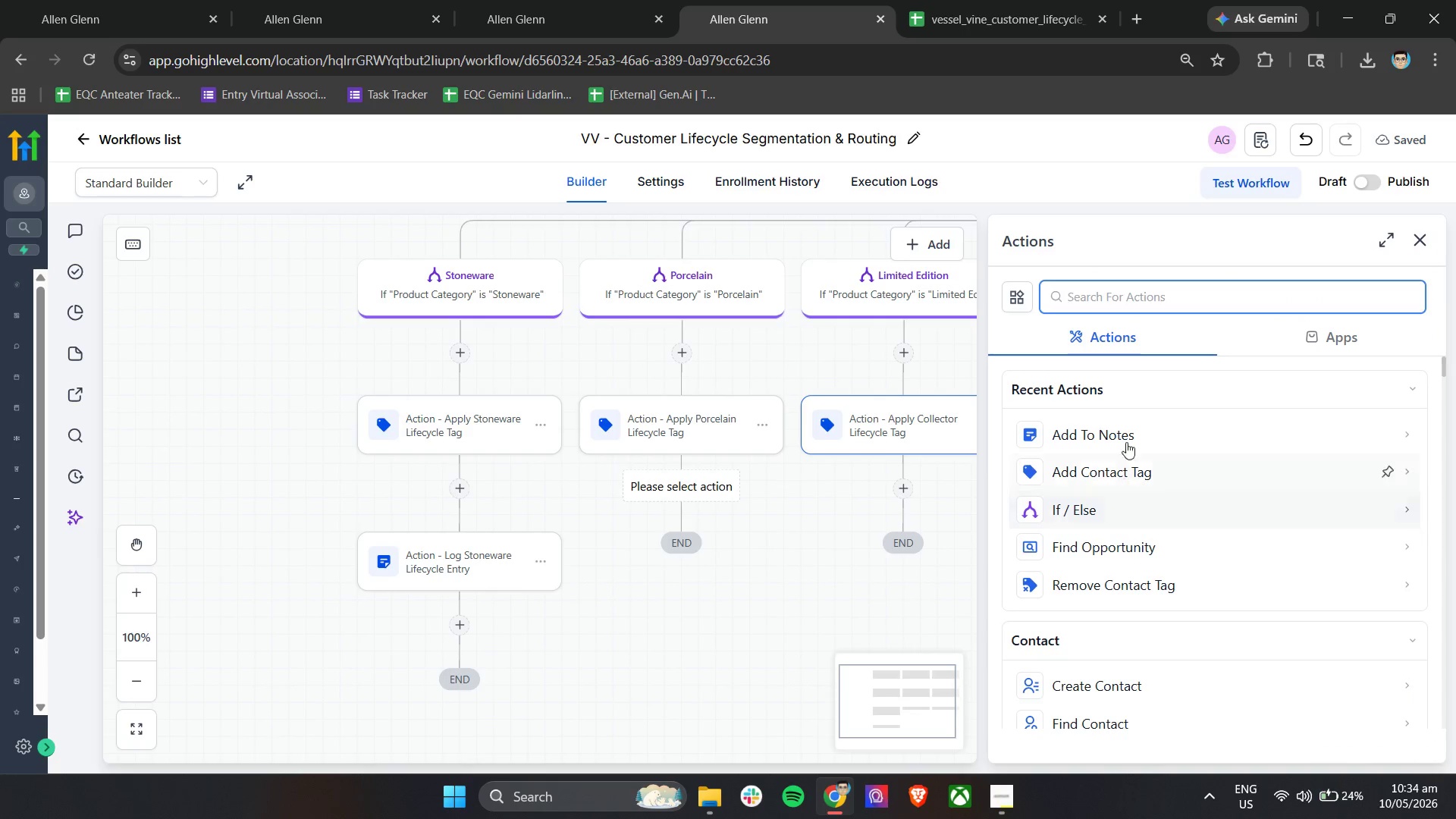 
left_click([1133, 420])
 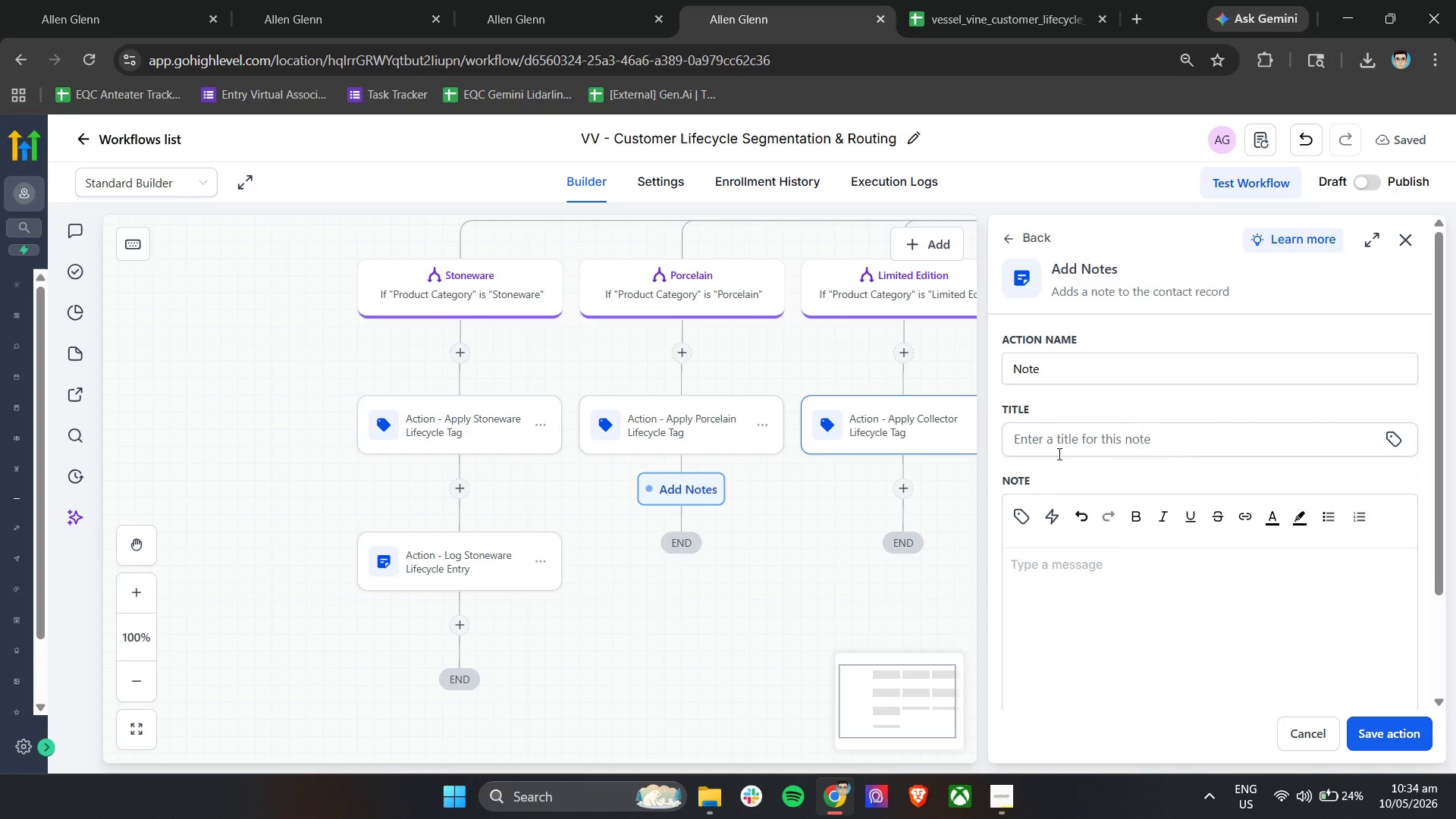 
double_click([1131, 374])
 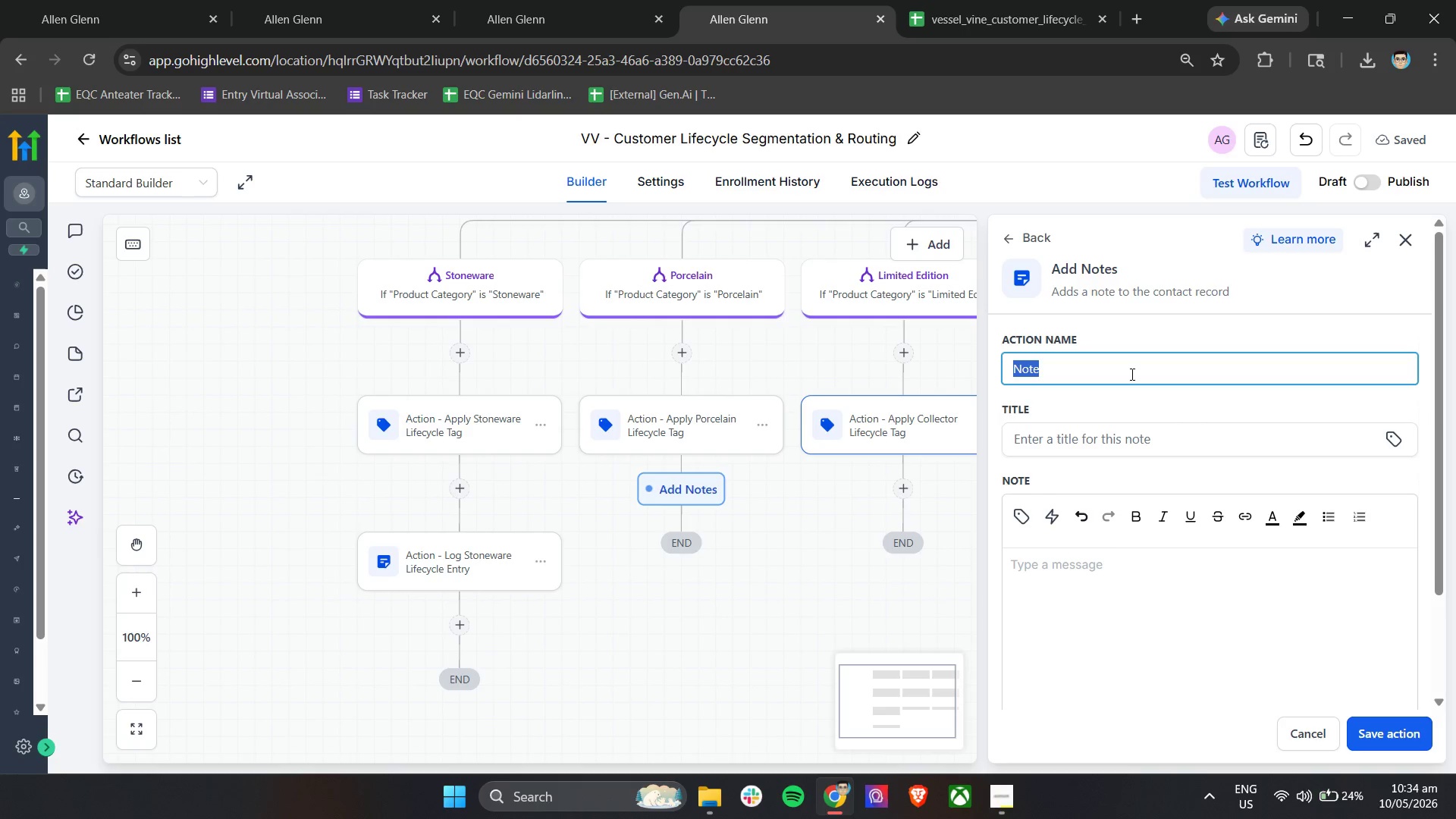 
triple_click([1131, 374])
 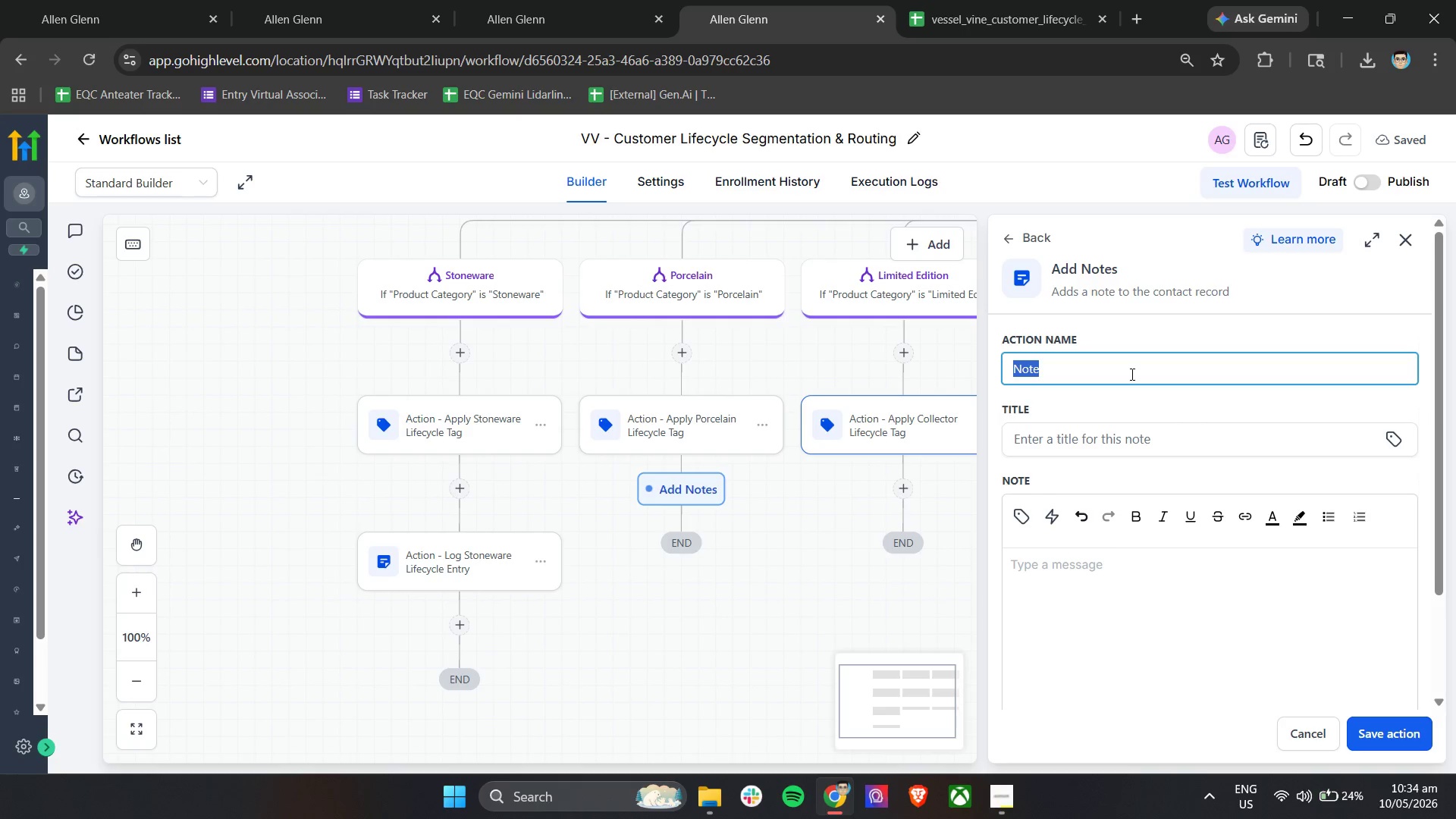 
type(Action | Log Porcelain Lifecycle En)
 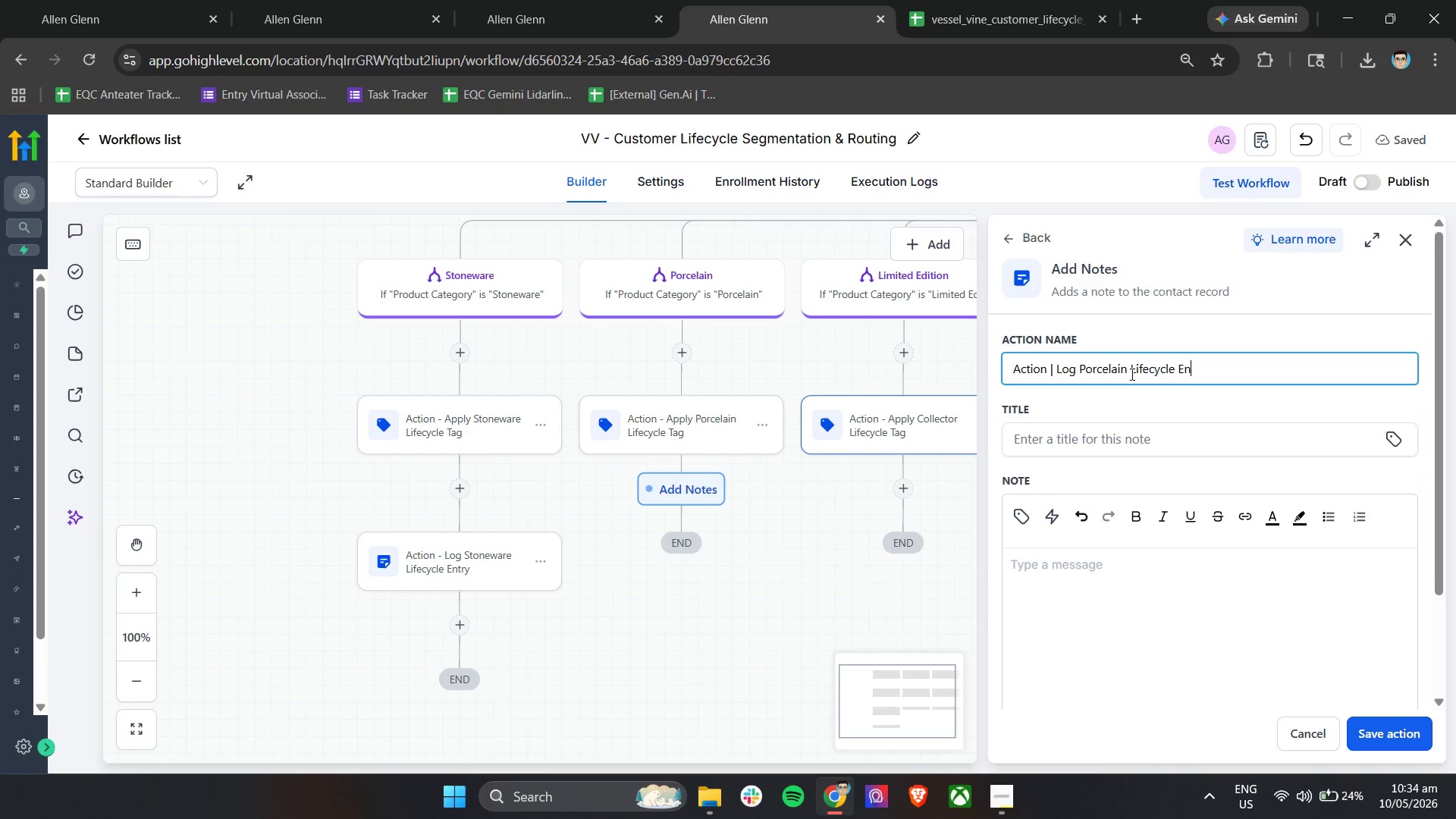 
type(try)
 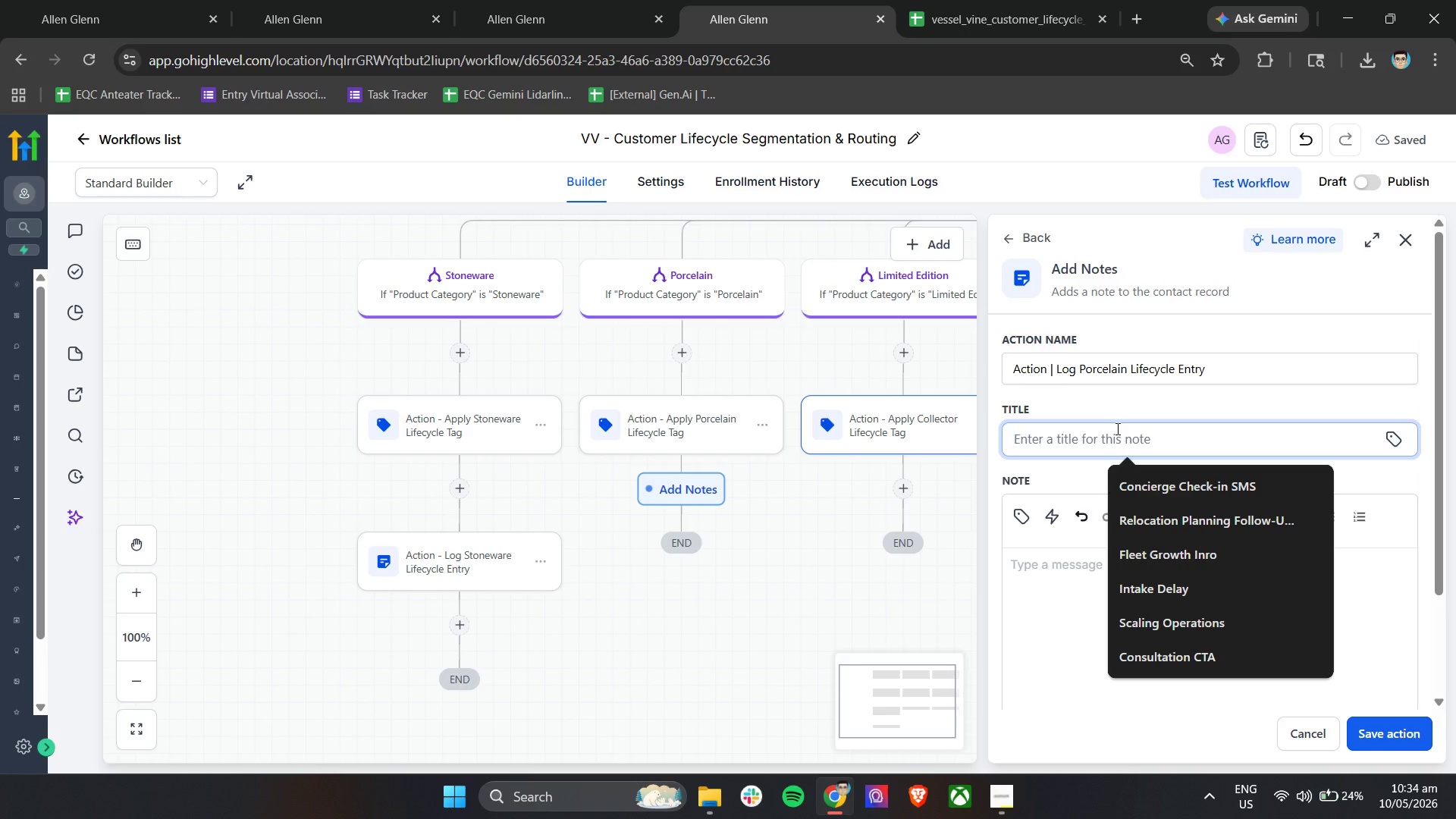 
type(Pro)
key(Backspace)
key(Backspace)
type(orcelain Preservation Journey Initiates)
key(Backspace)
type(d)
 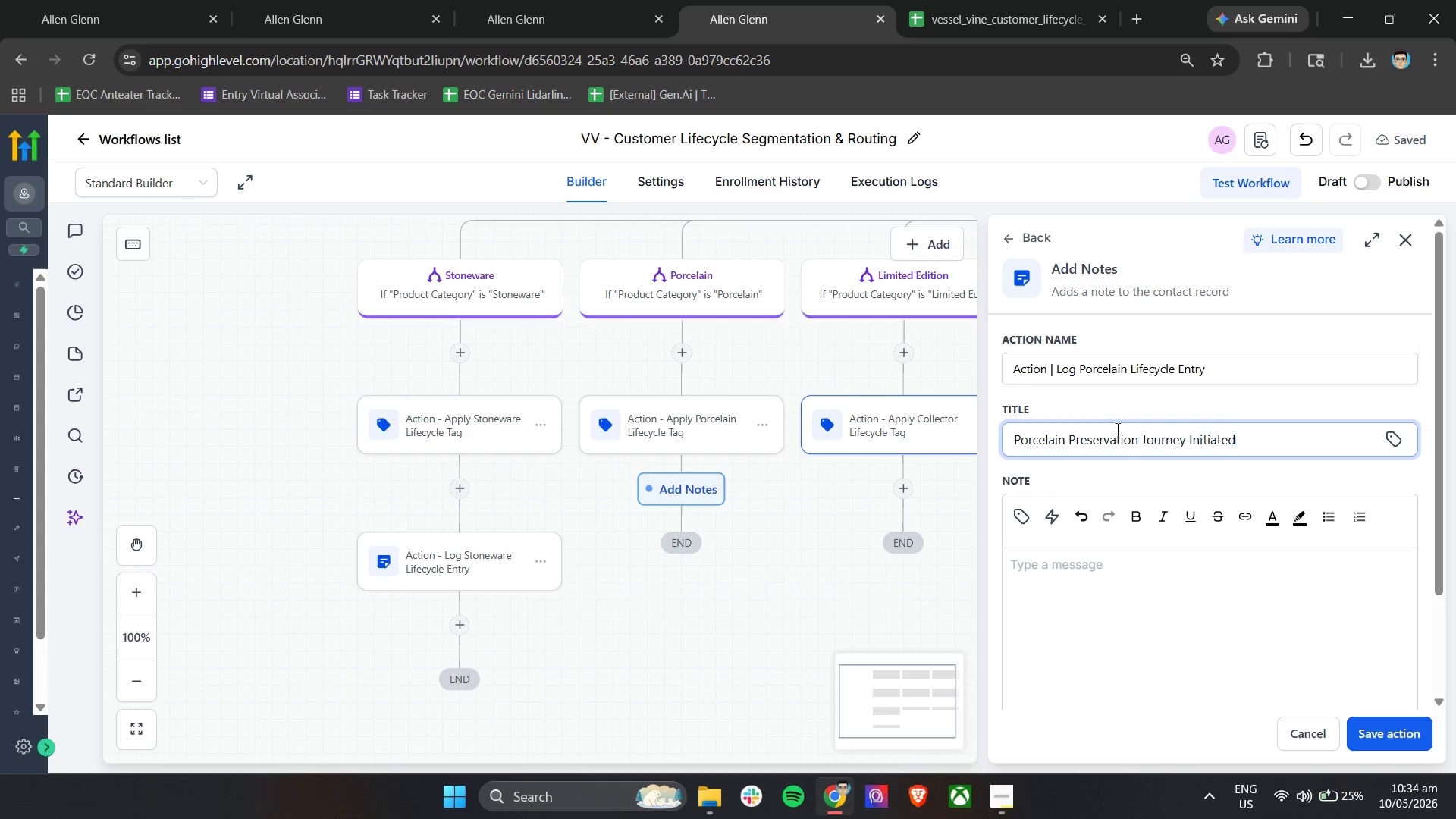 
left_click([1113, 430])
 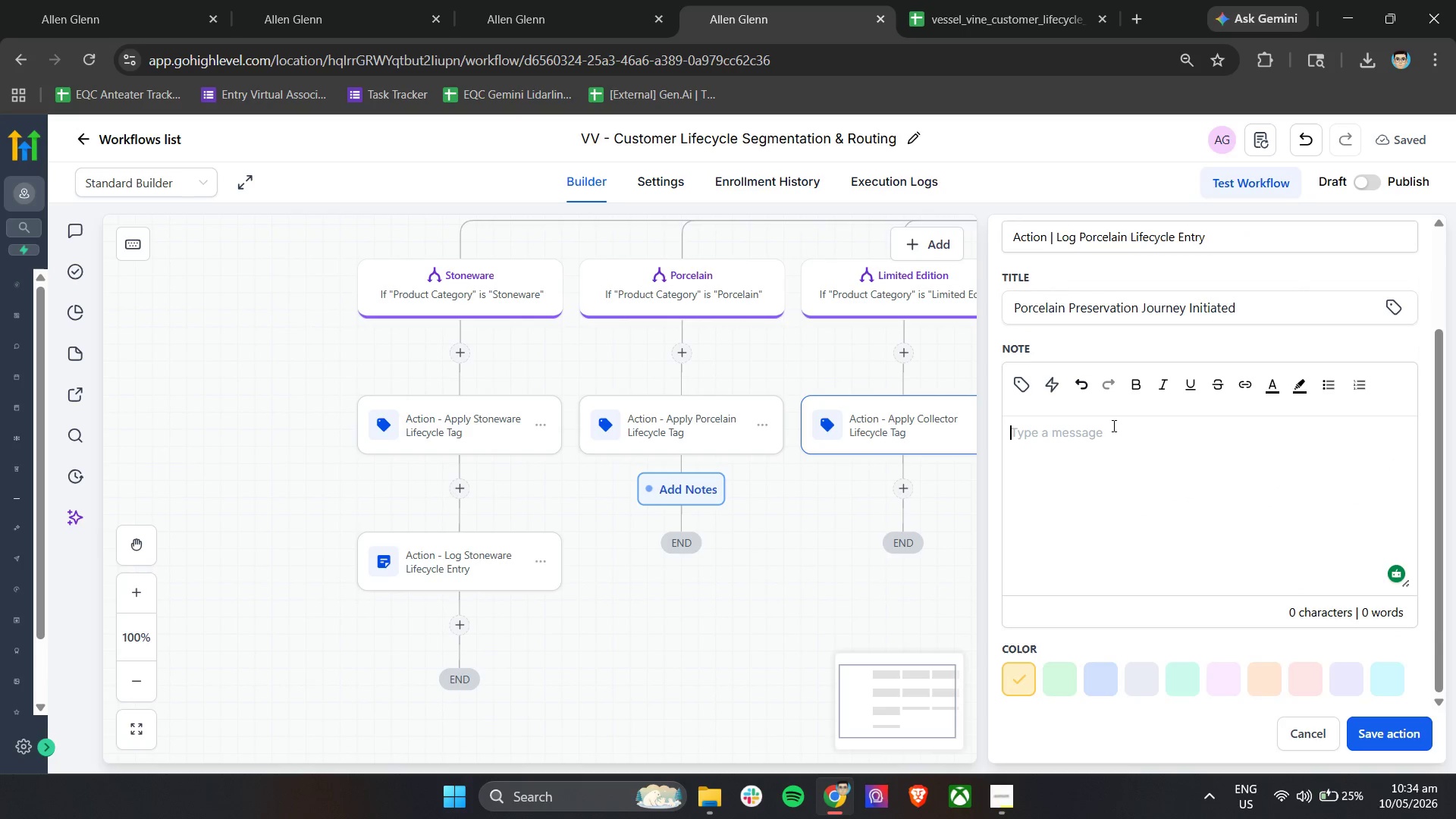 
scroll: coordinate [1116, 429], scroll_direction: down, amount: 2.0
 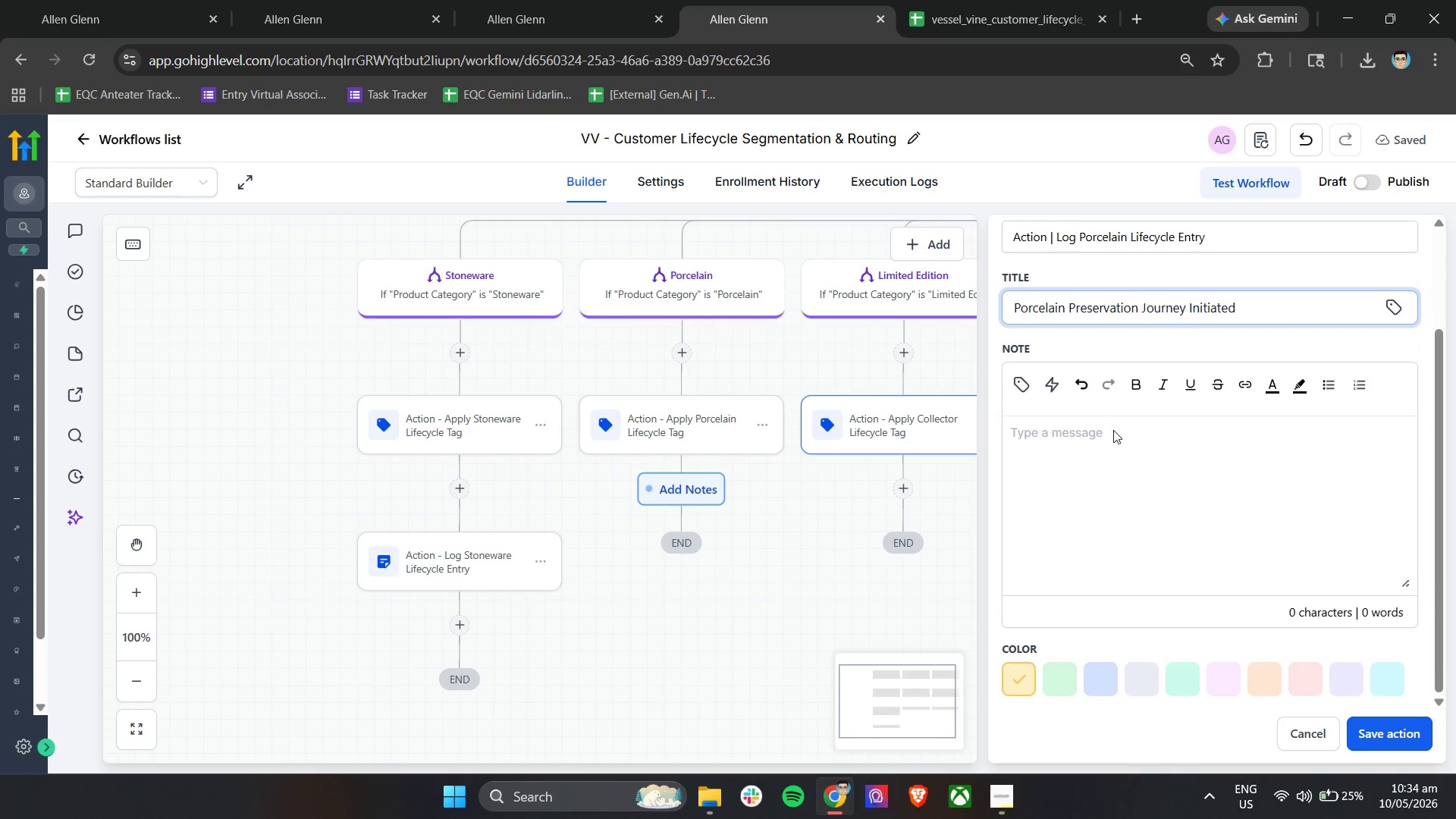 
mouse_move([1133, 419])
 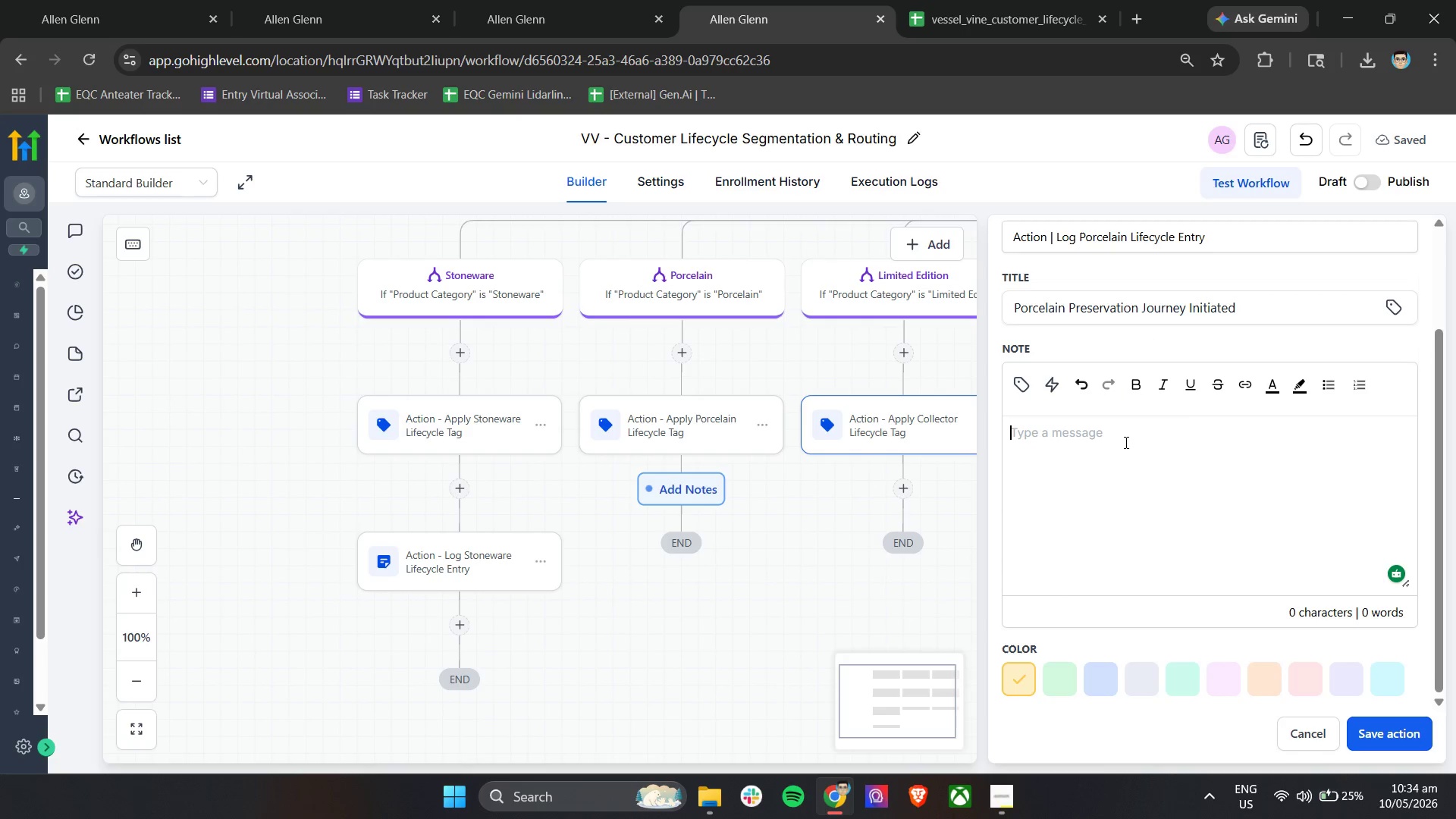 
double_click([1125, 442])
 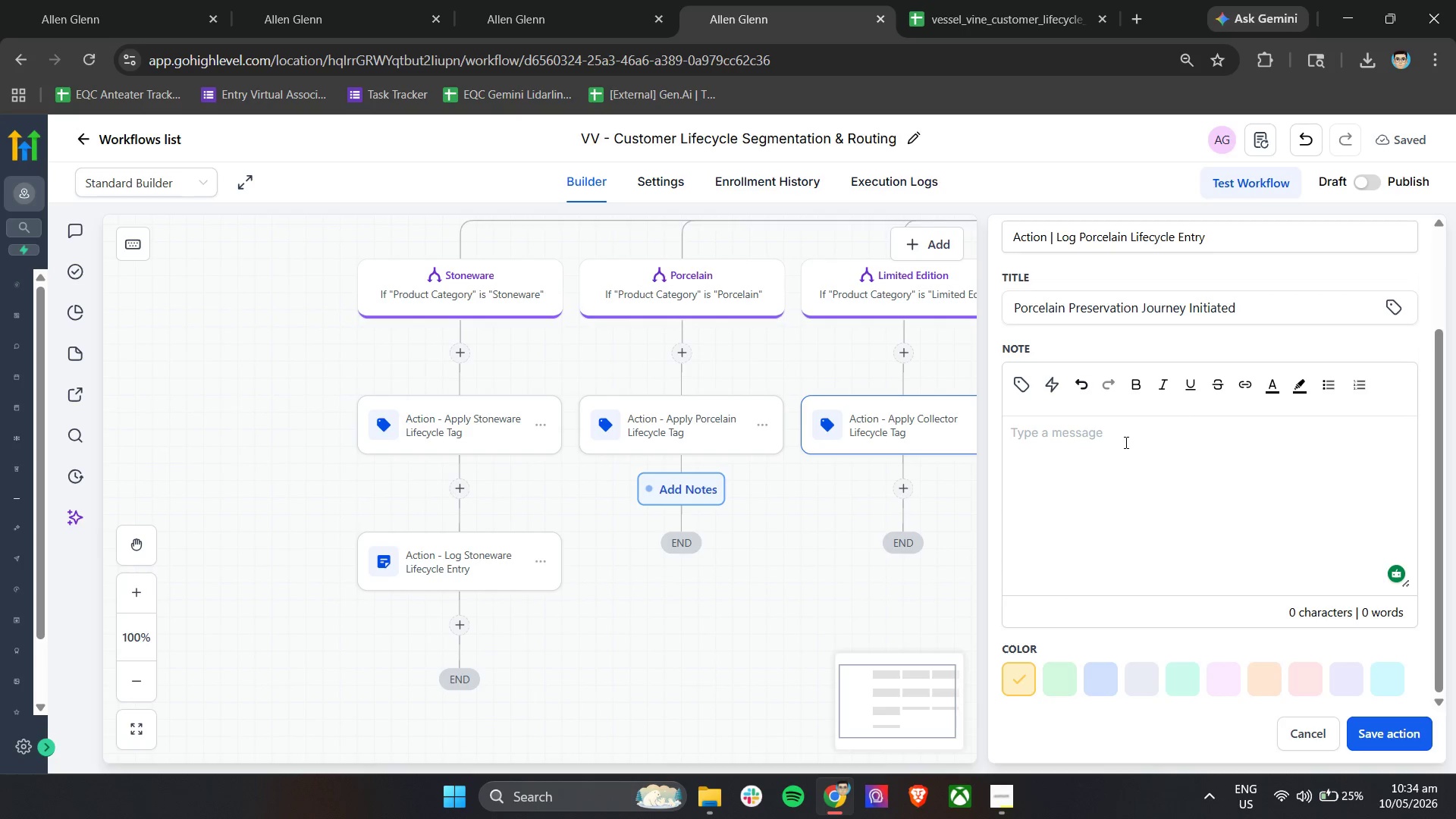 
type(Cutomer)
key(Backspace)
key(Backspace)
key(Backspace)
key(Backspace)
key(Backspace)
type(stomer enrolled in Porvel)
key(Backspace)
key(Backspace)
key(Backspace)
type(celain care and preservation journey. Emphasize handling )
 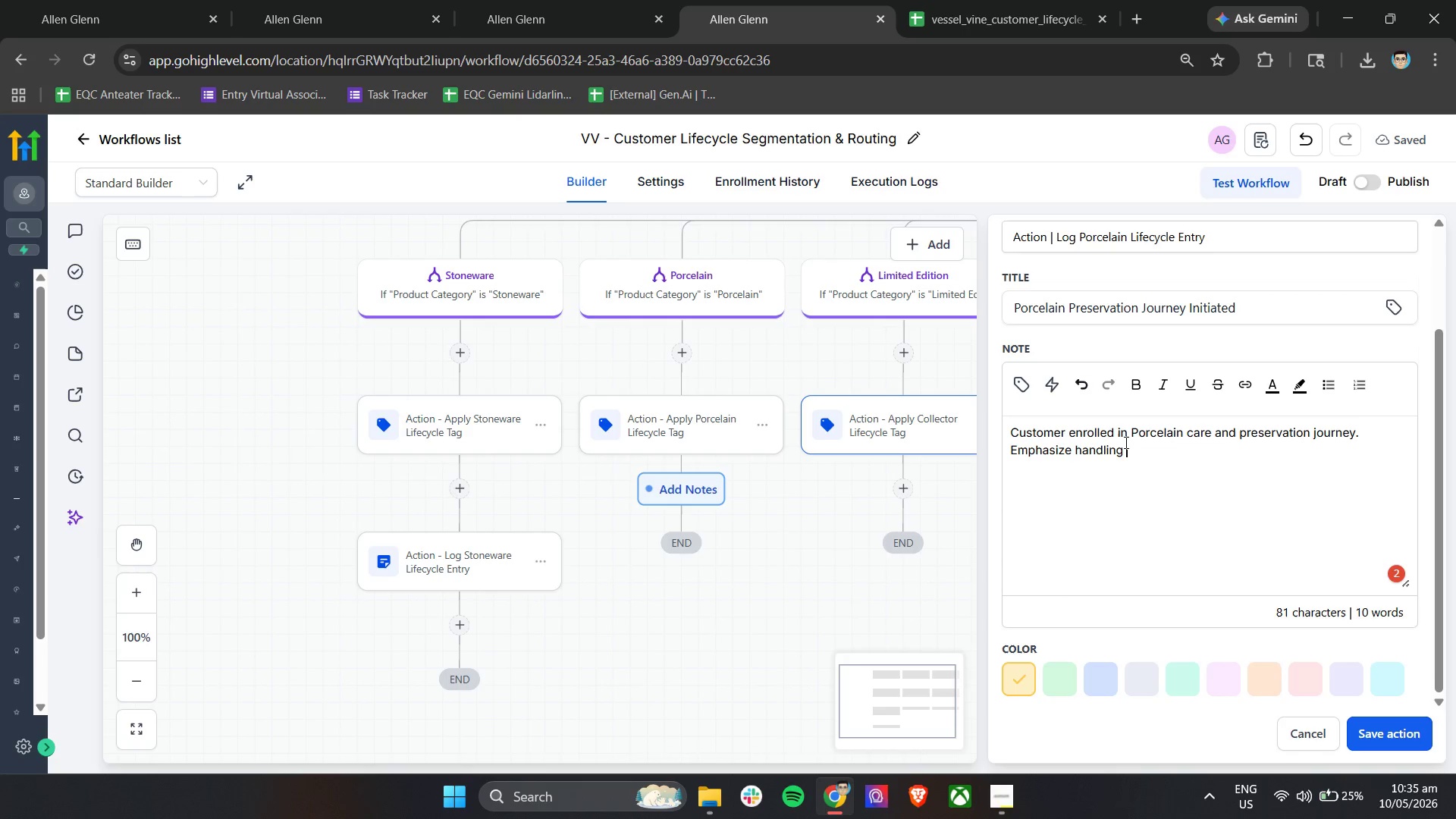 
wait(31.14)
 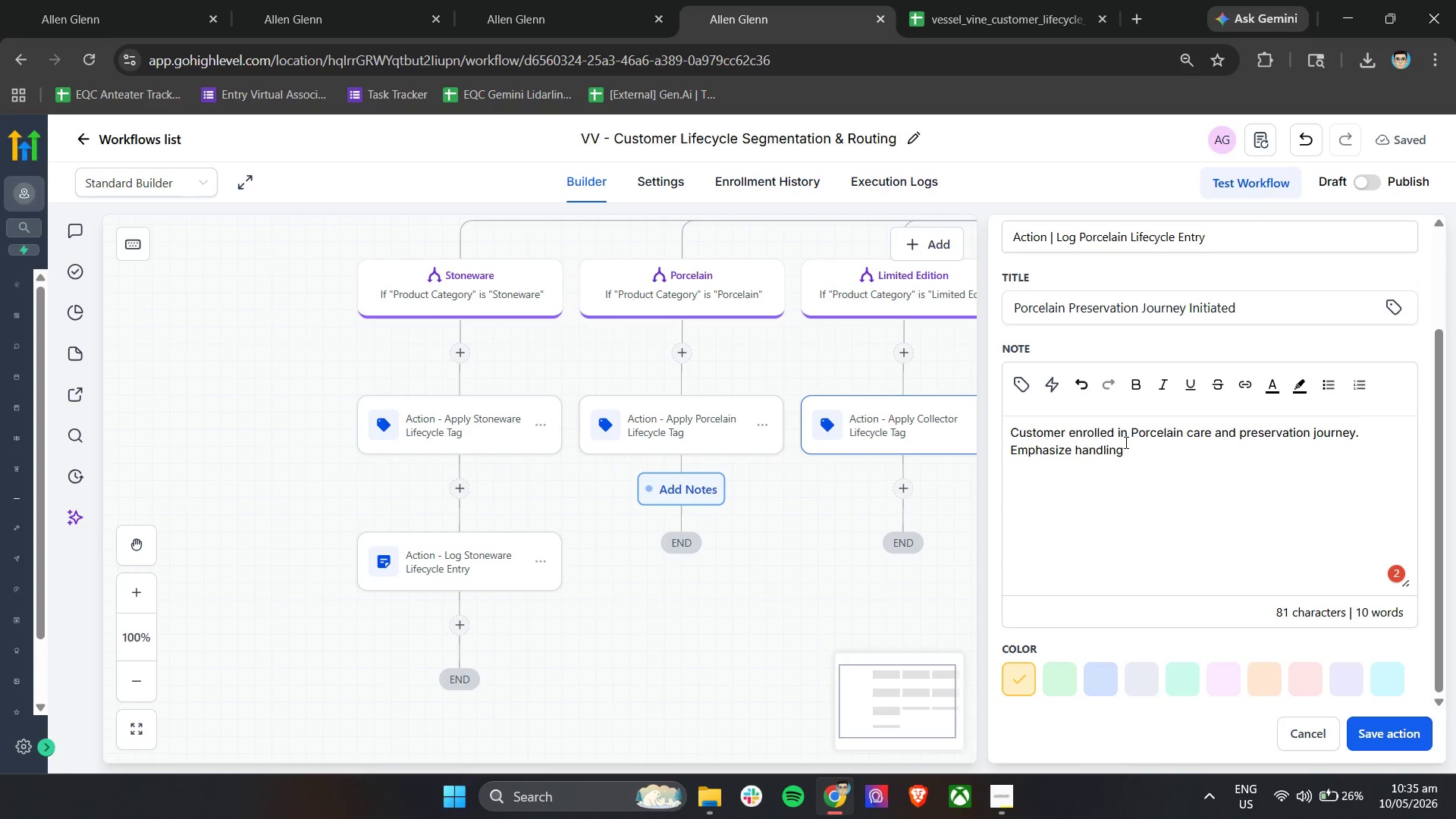 
type(best prctices, maintenance education, and premium )
 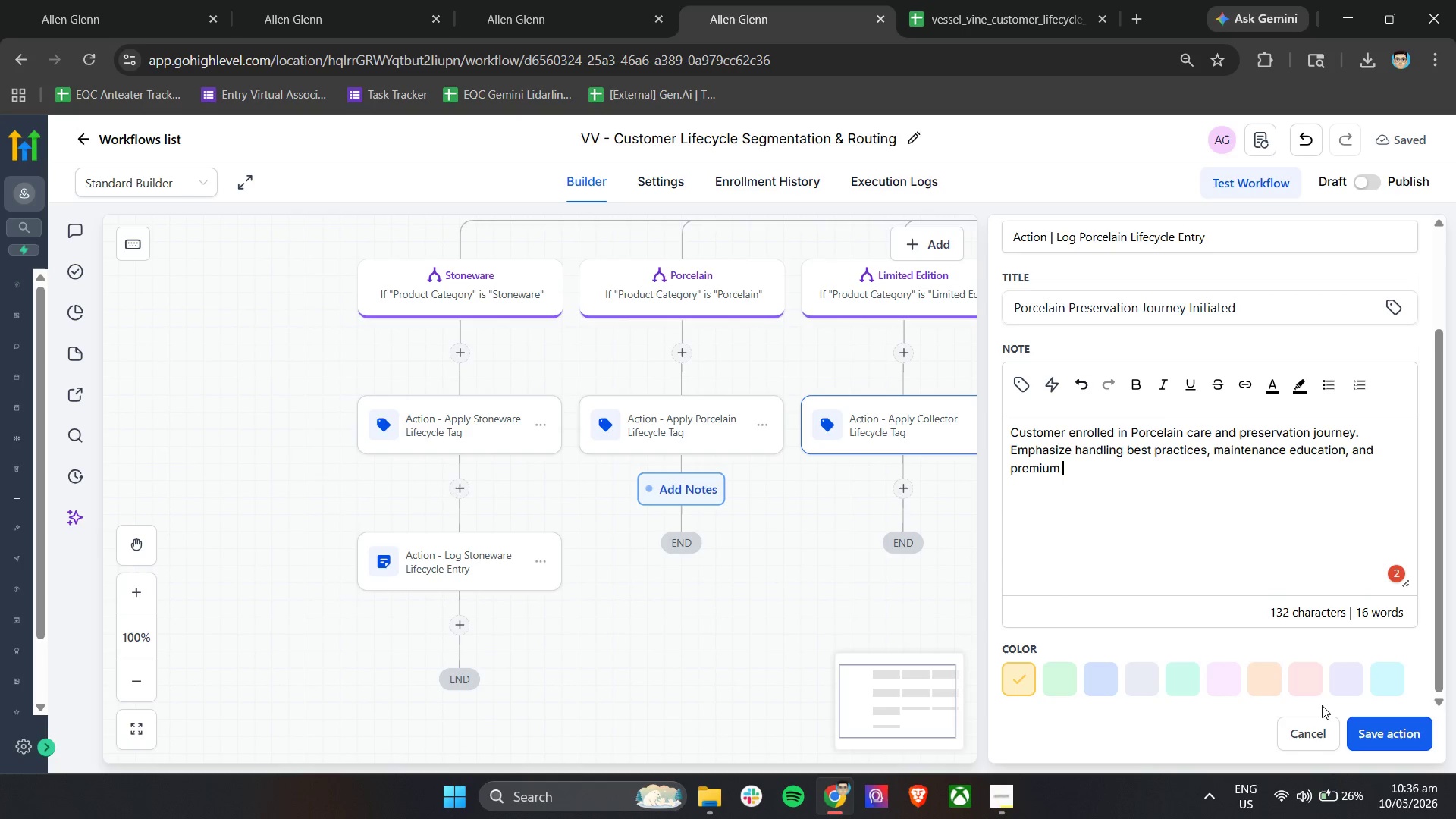 
wait(6.23)
 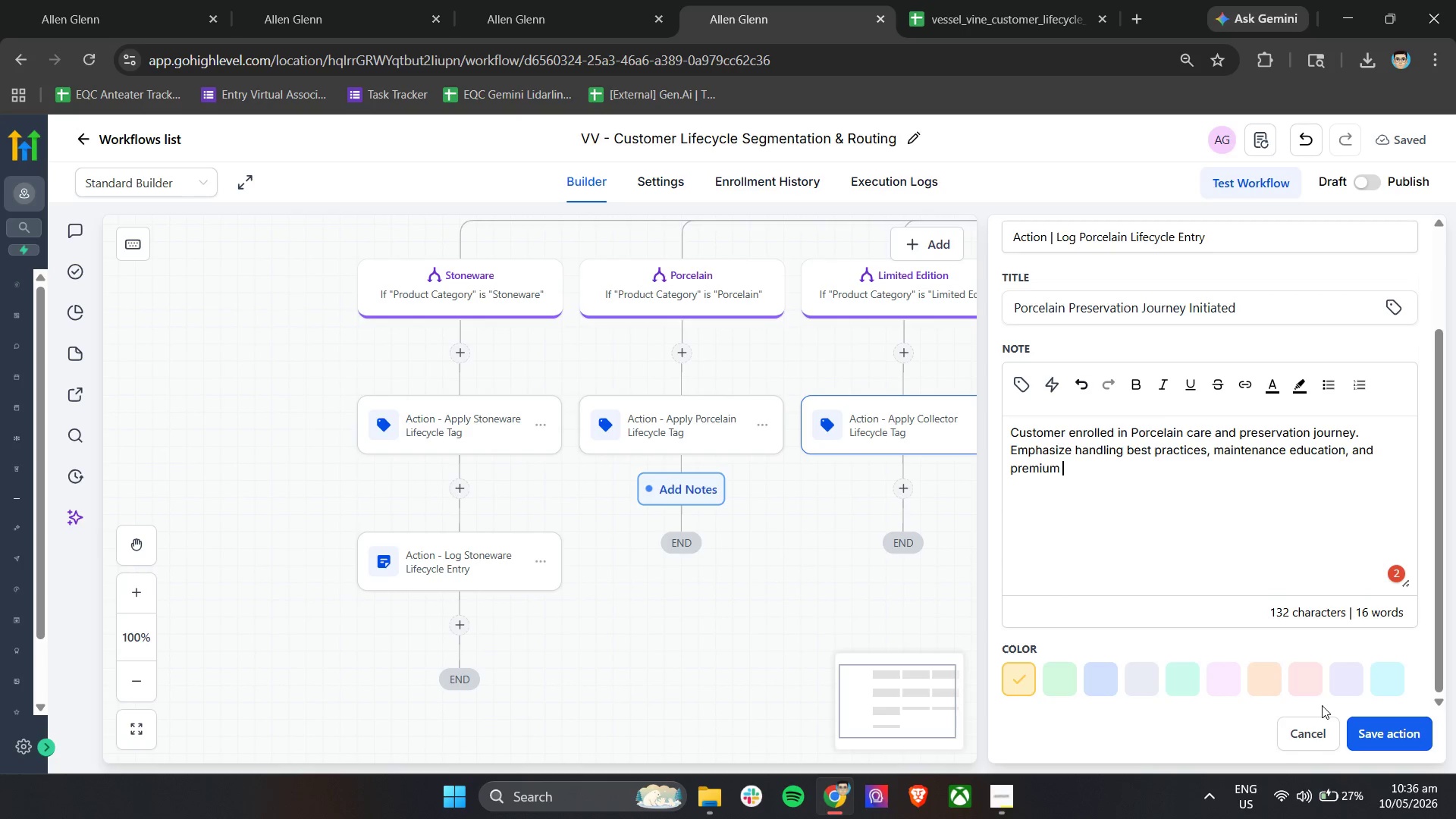 
type(ownership experience.)
 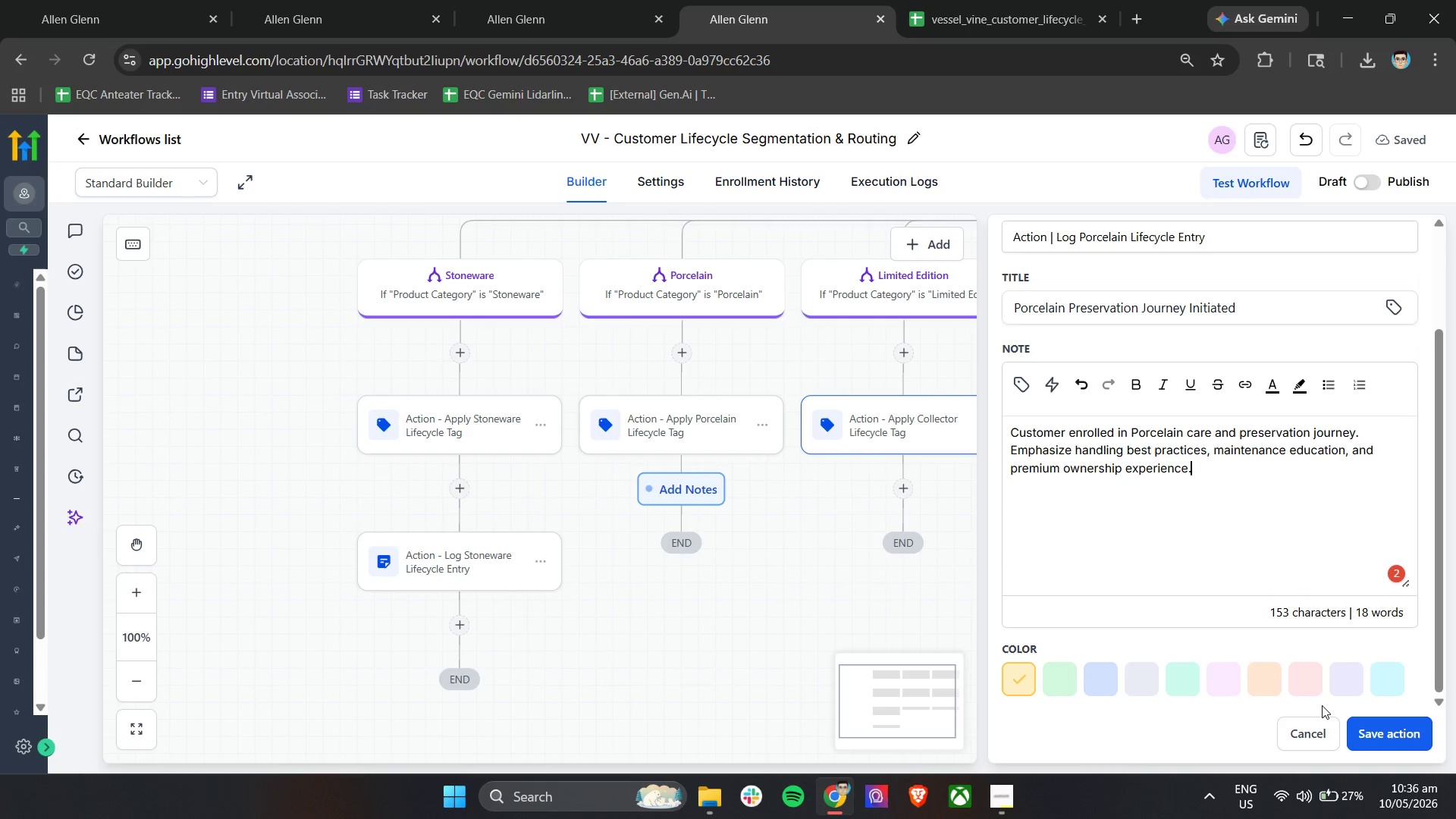 
wait(18.05)
 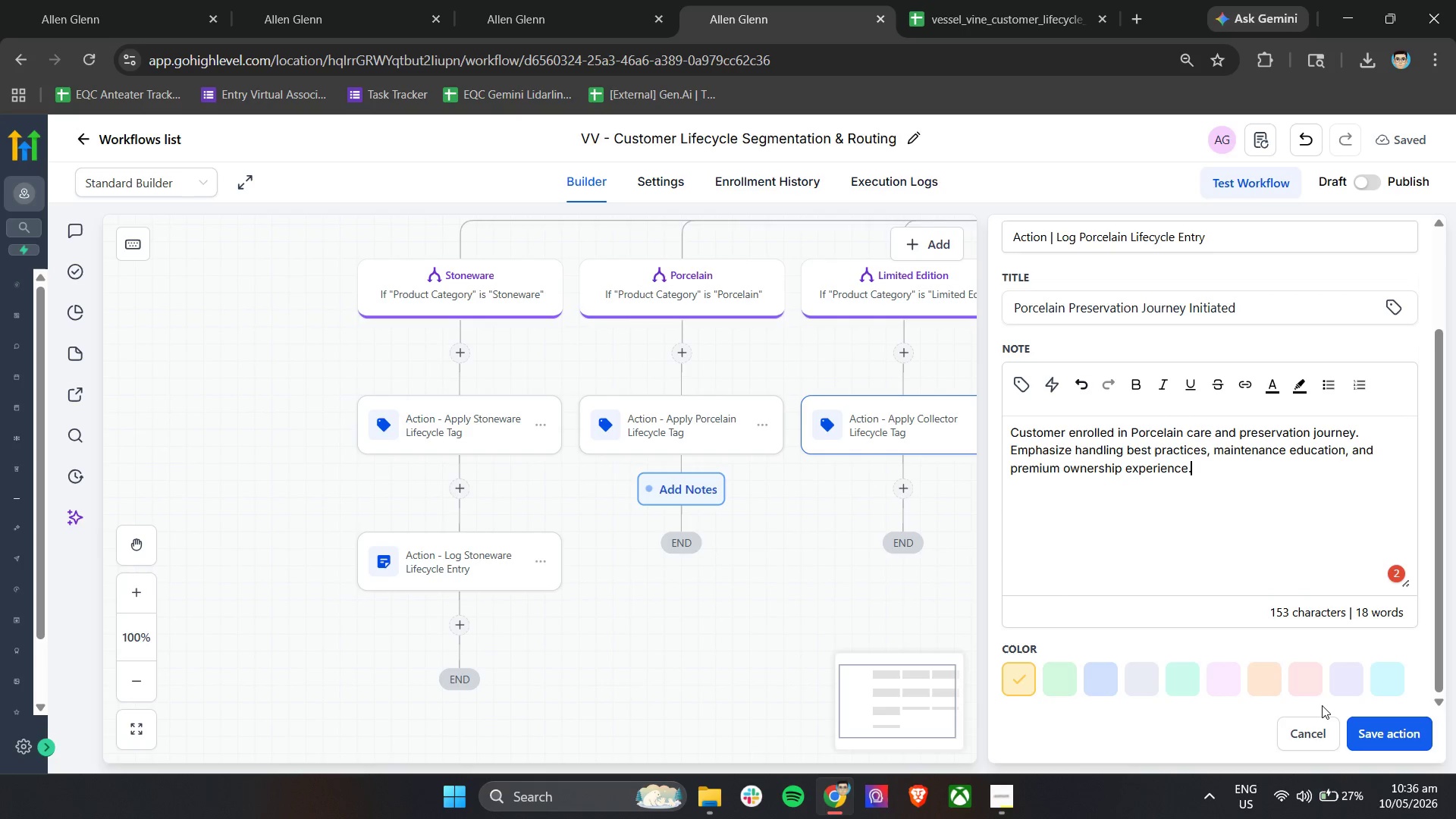 
left_click([1394, 575])
 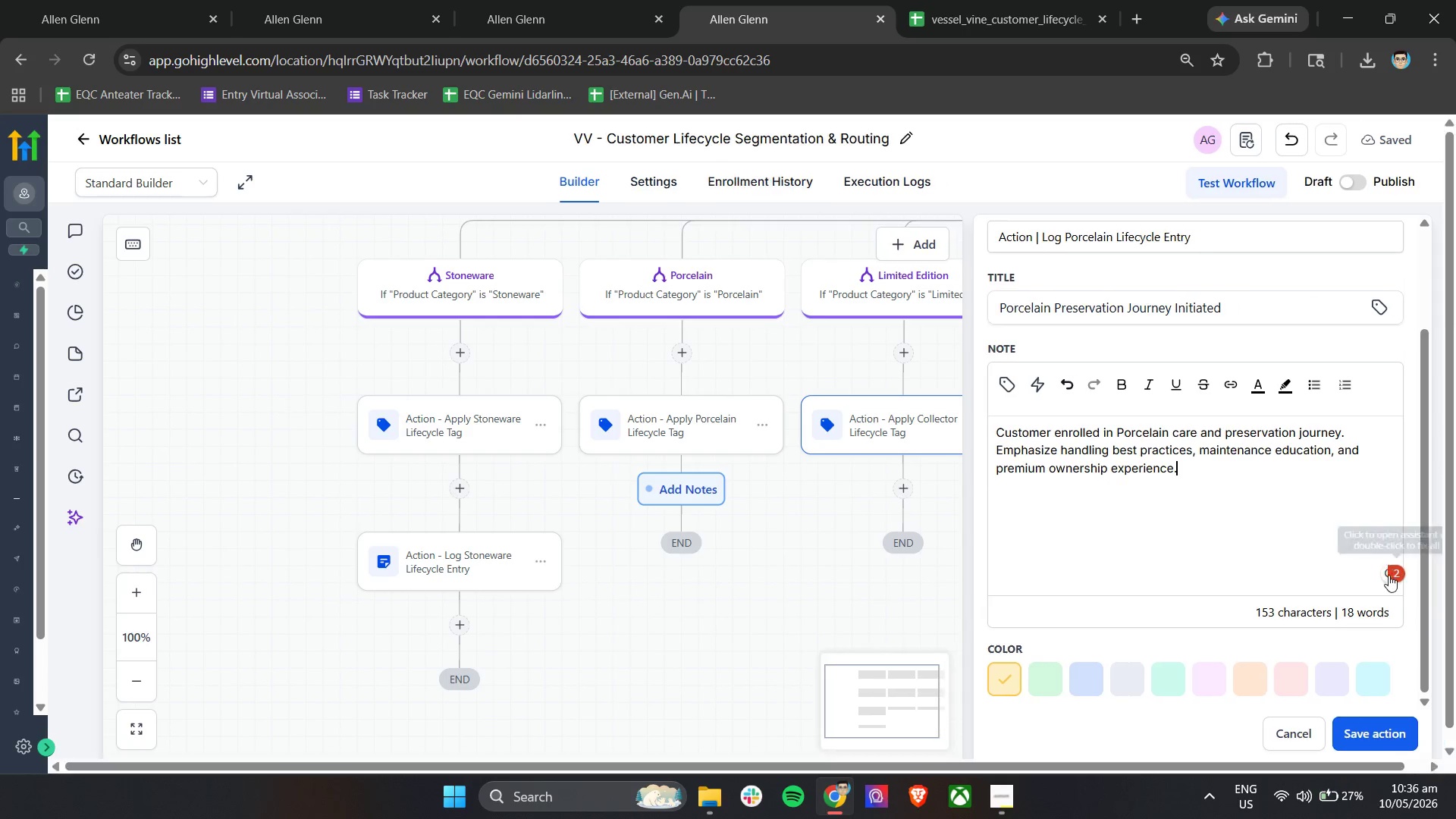 
left_click([1384, 575])
 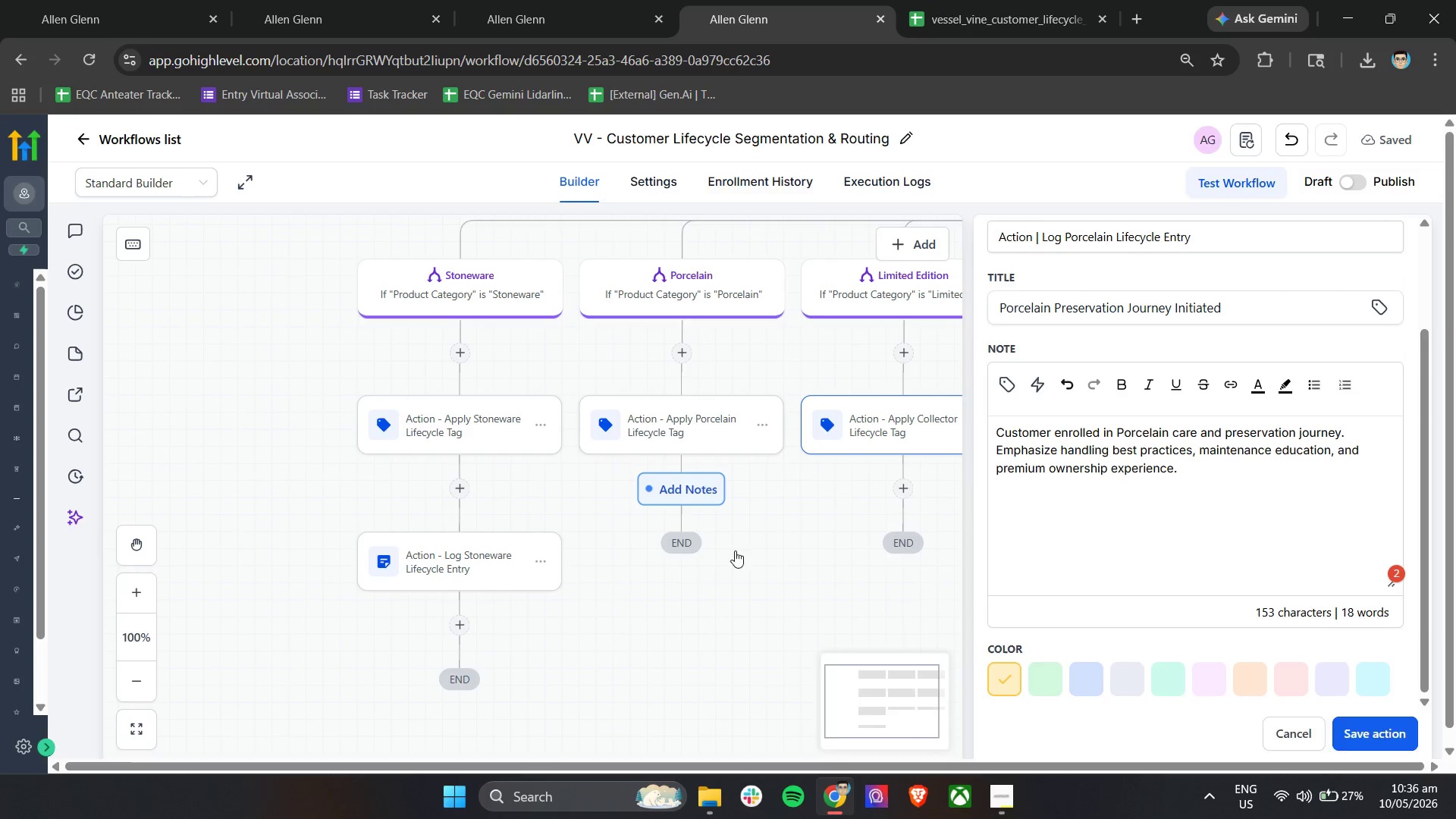 
scroll: coordinate [1232, 585], scroll_direction: up, amount: 1.0
 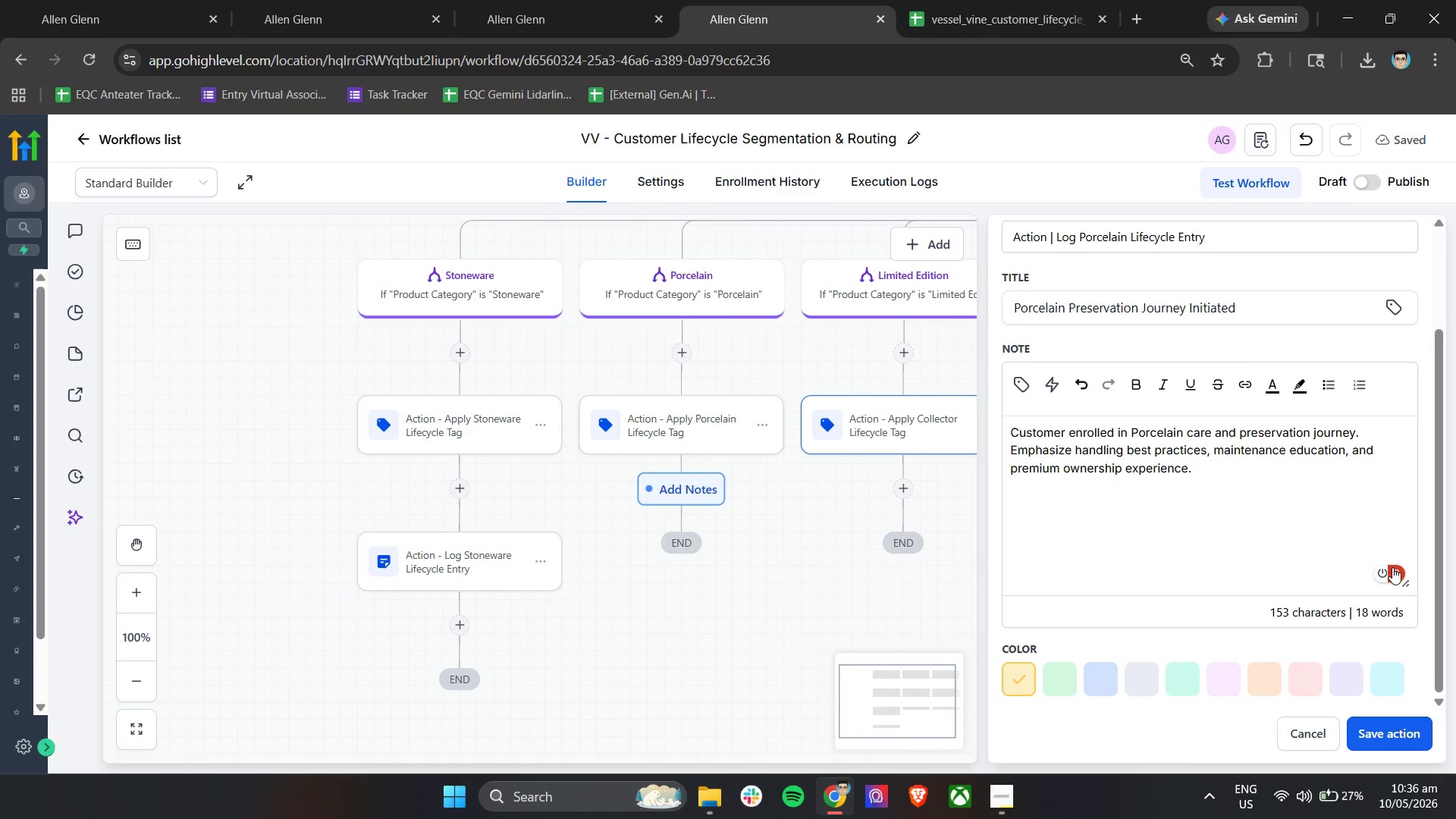 
left_click([1394, 570])
 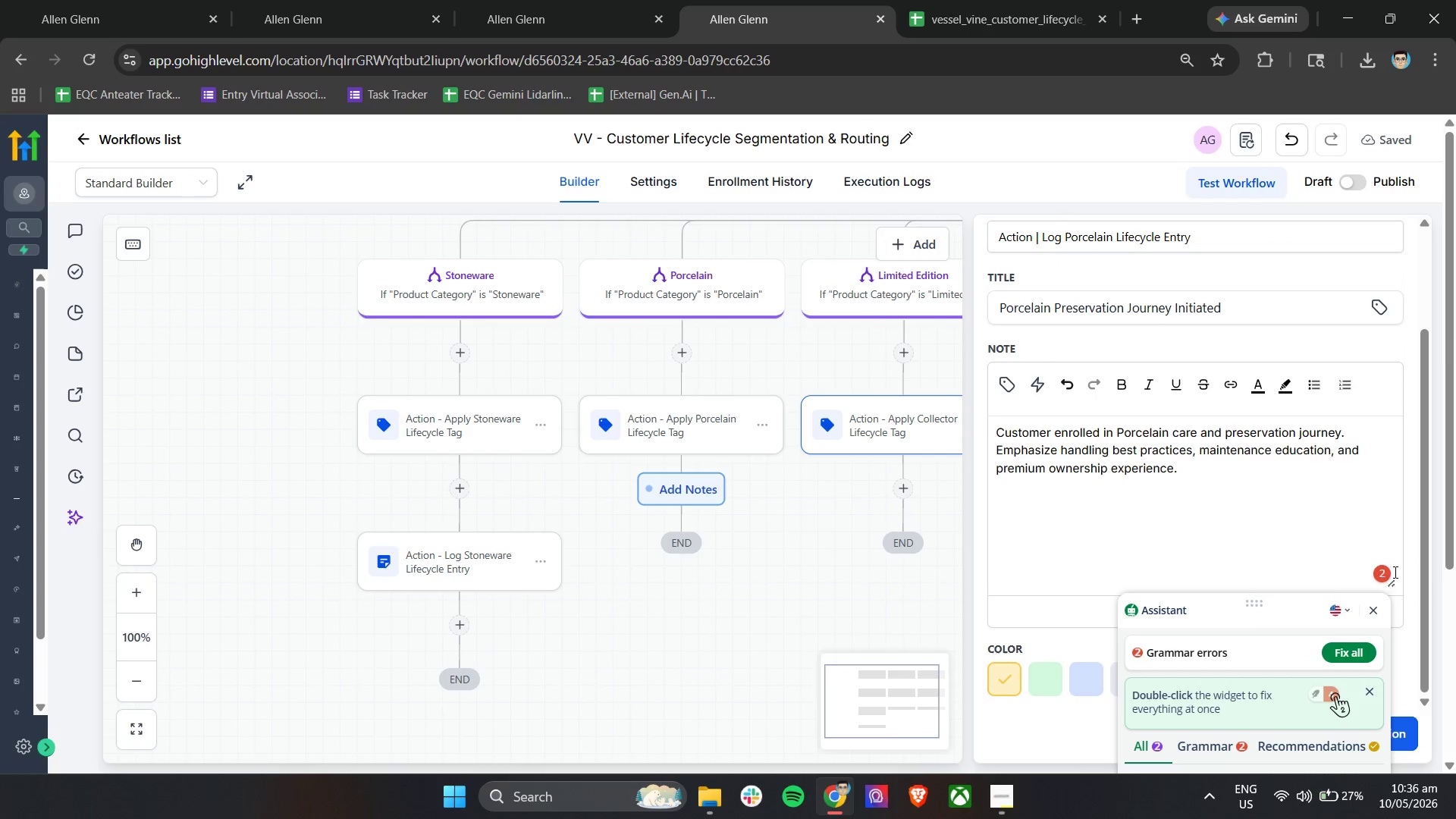 
scroll: coordinate [1222, 531], scroll_direction: down, amount: 3.0
 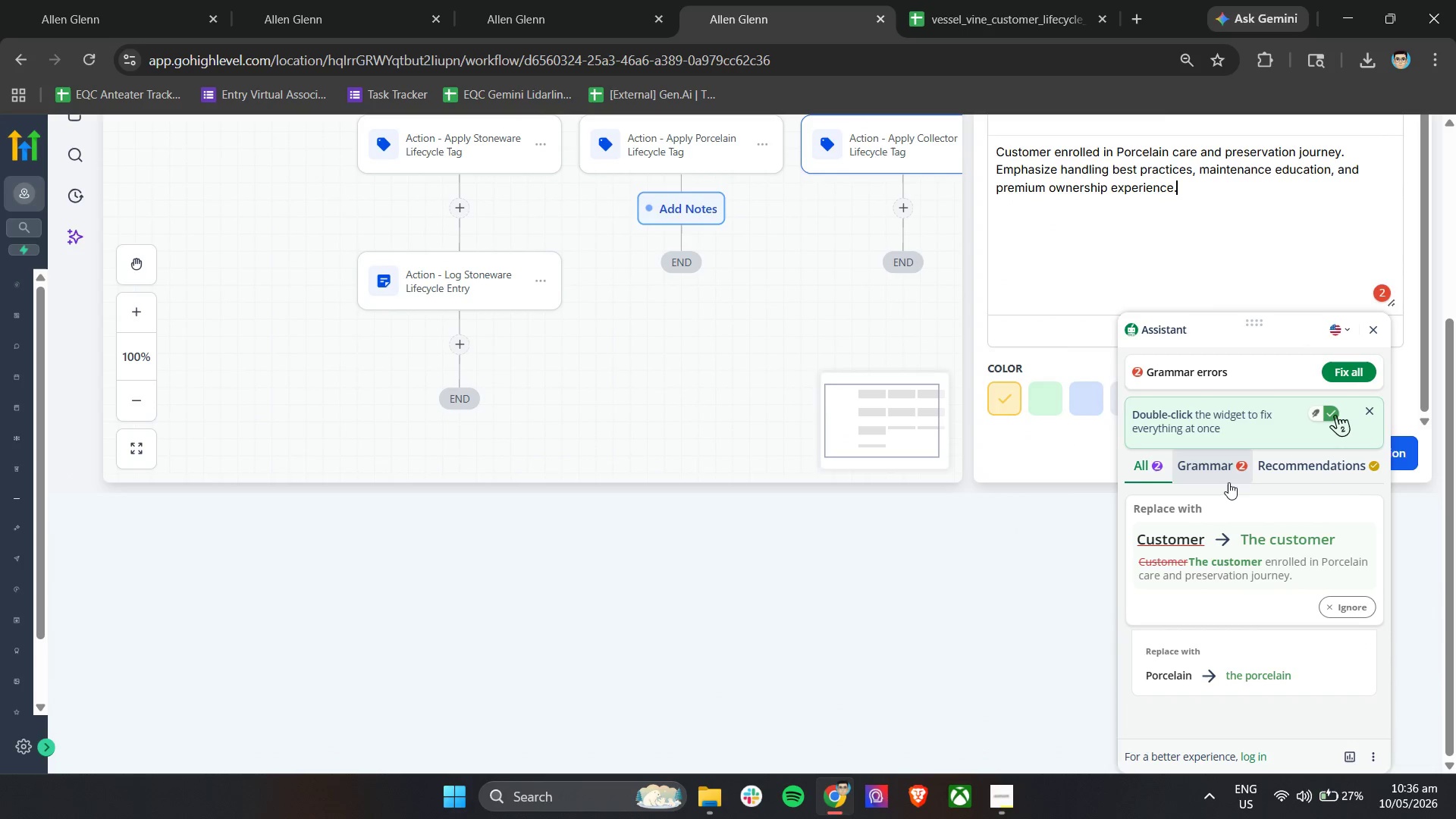 
scroll: coordinate [1058, 444], scroll_direction: up, amount: 4.0
 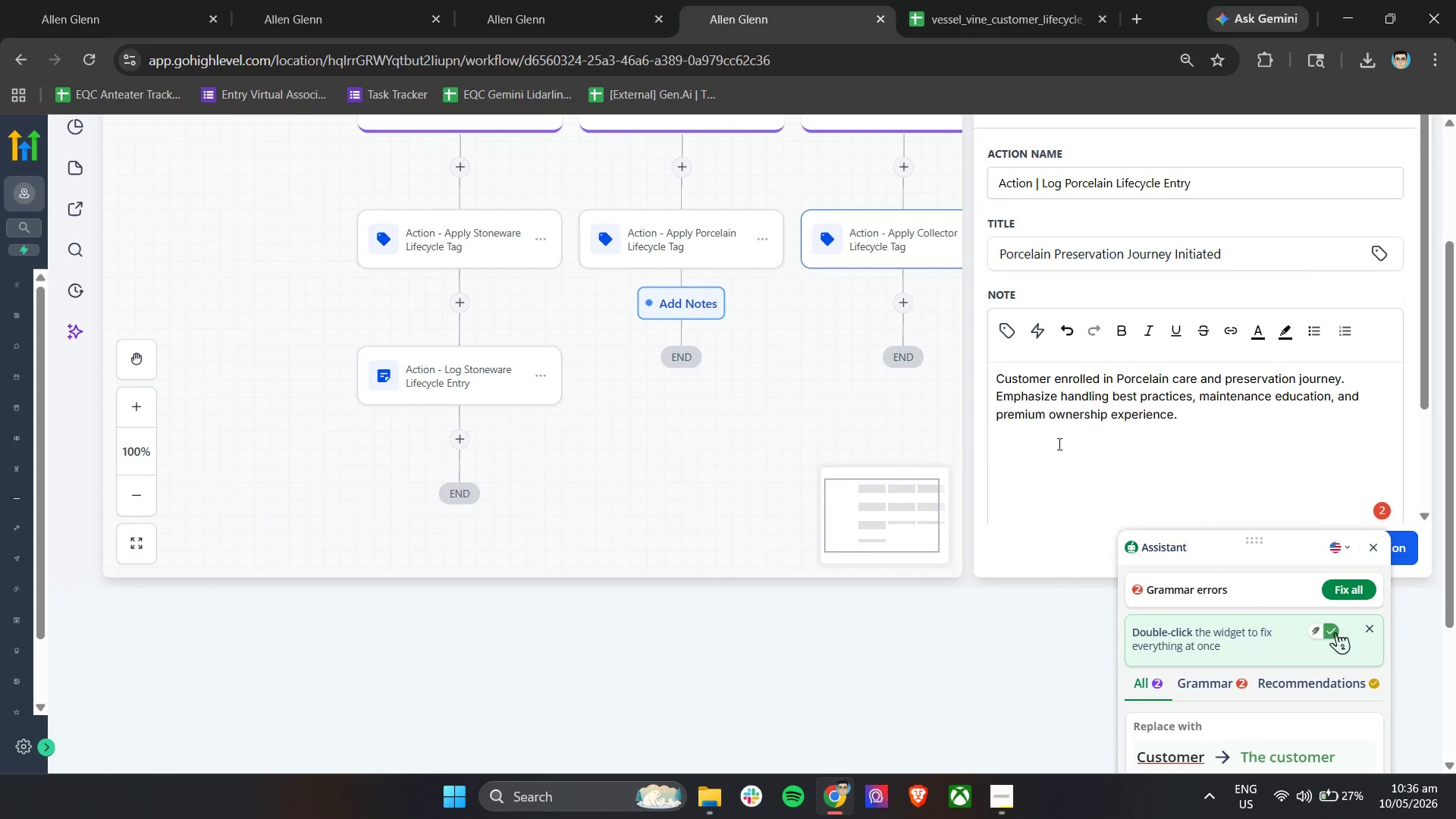 
scroll: coordinate [1201, 570], scroll_direction: down, amount: 5.0
 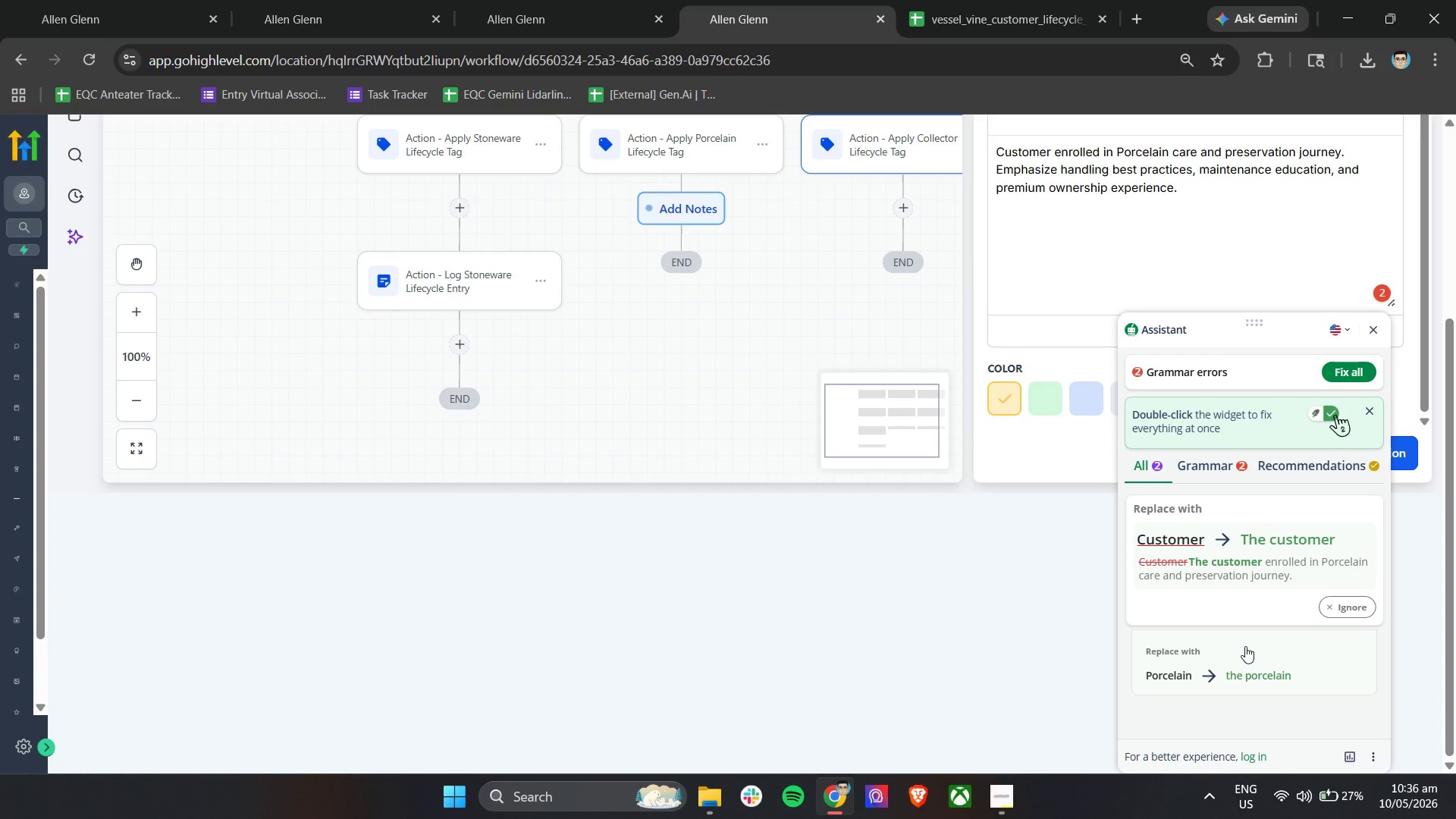 
scroll: coordinate [1245, 646], scroll_direction: up, amount: 2.0
 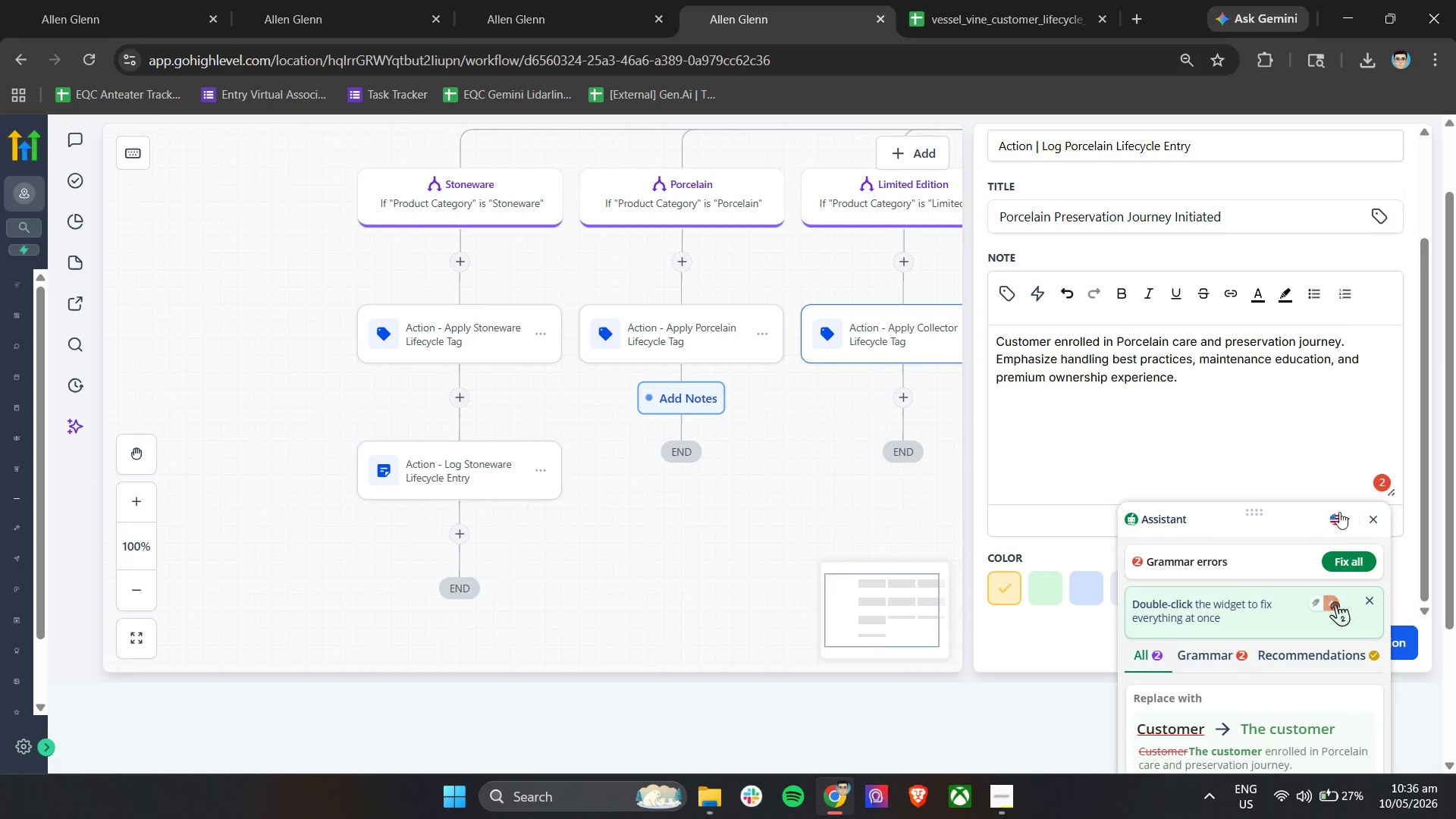 
scroll: coordinate [1313, 537], scroll_direction: down, amount: 3.0
 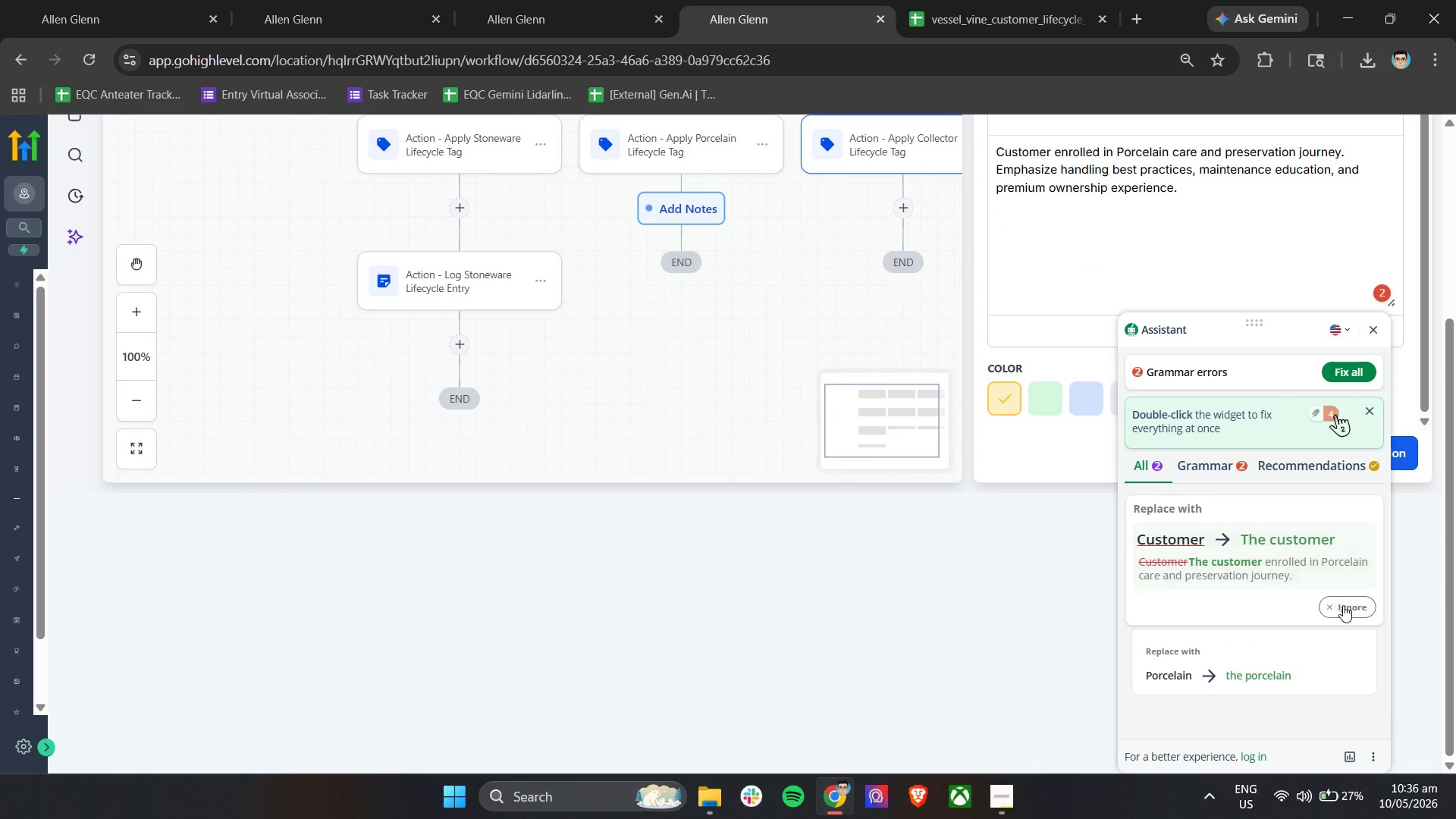 
left_click([1345, 605])
 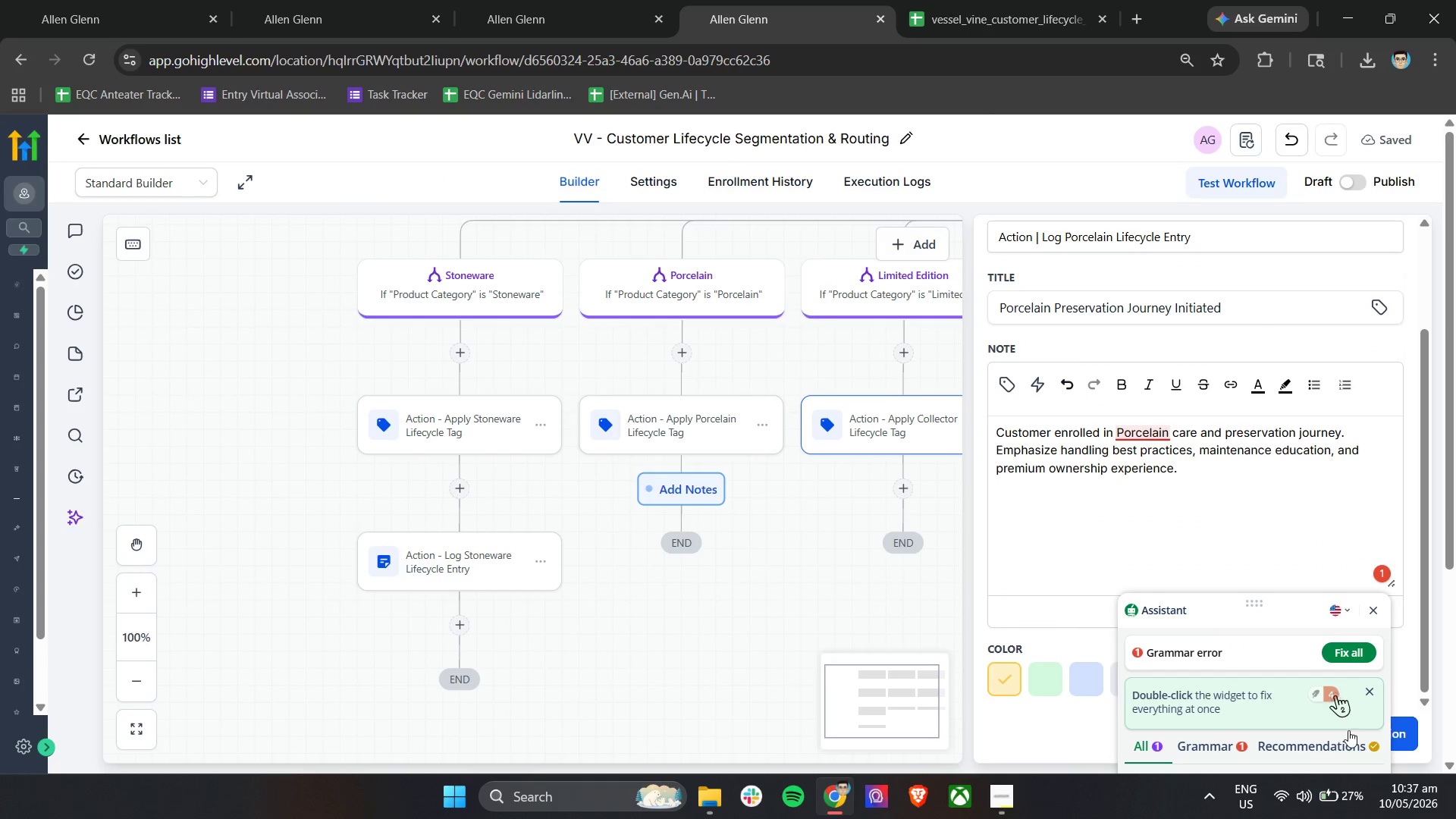 
scroll: coordinate [1364, 681], scroll_direction: down, amount: 4.0
 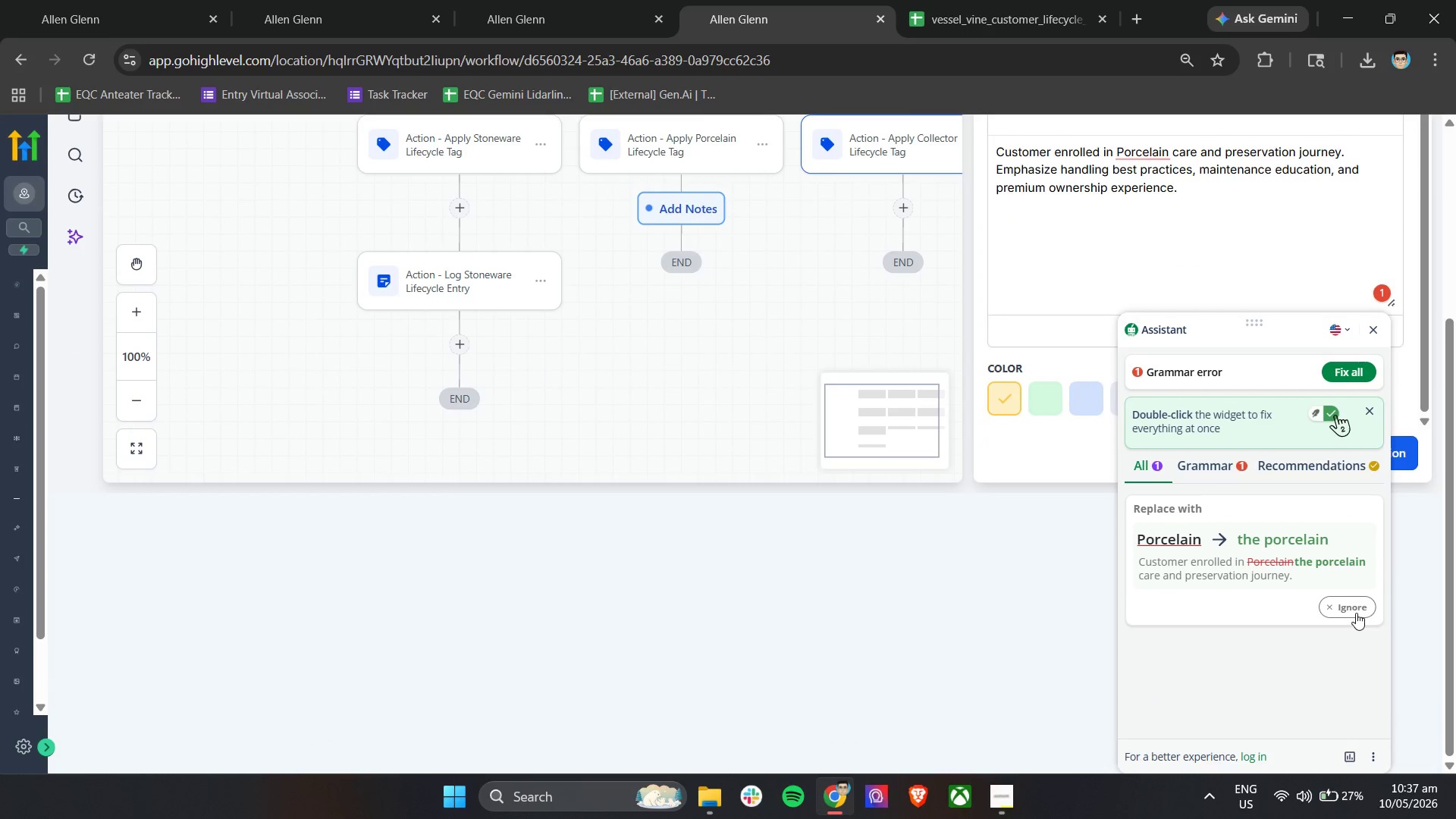 
left_click([1356, 612])
 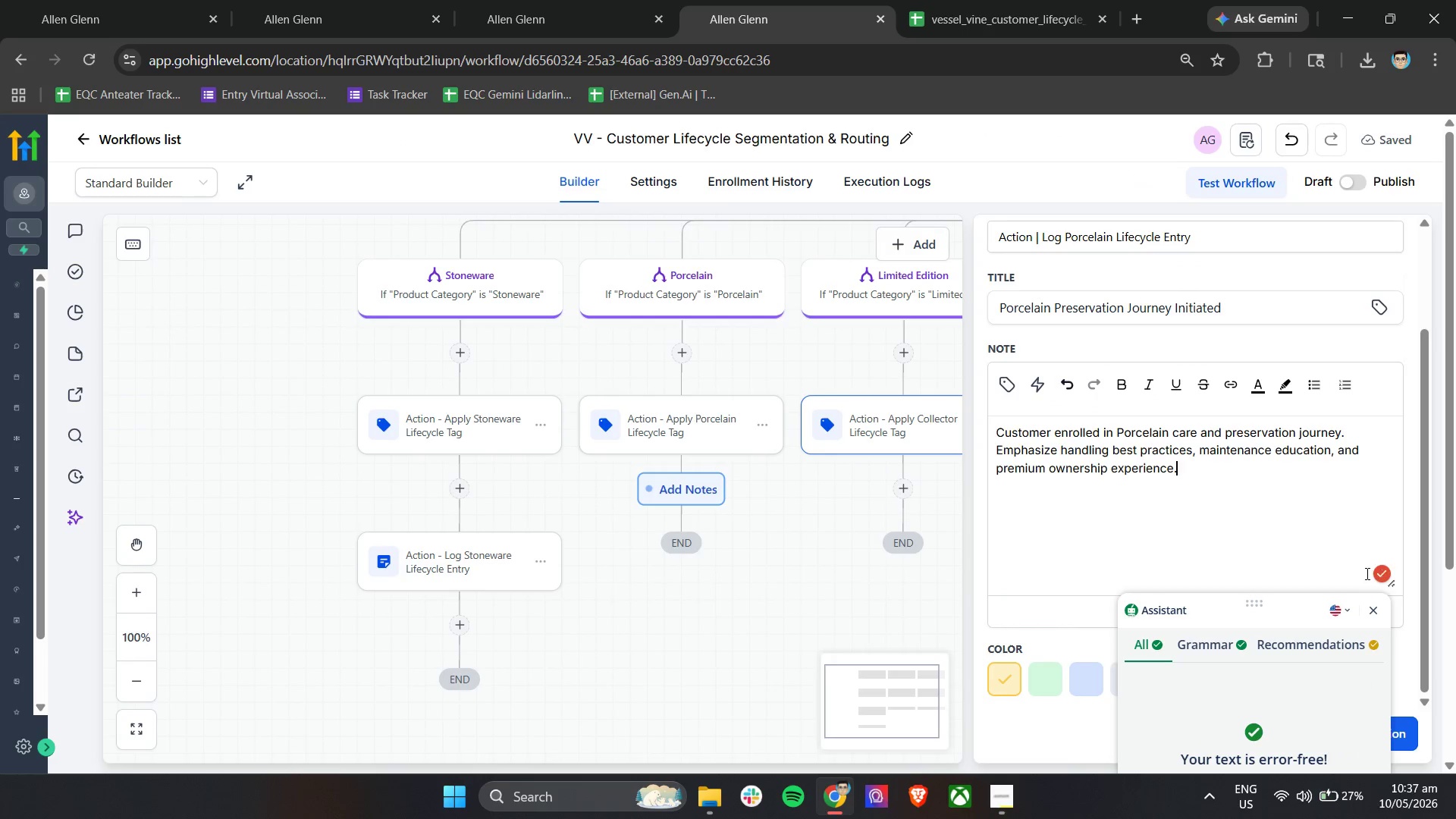 
left_click([1374, 613])
 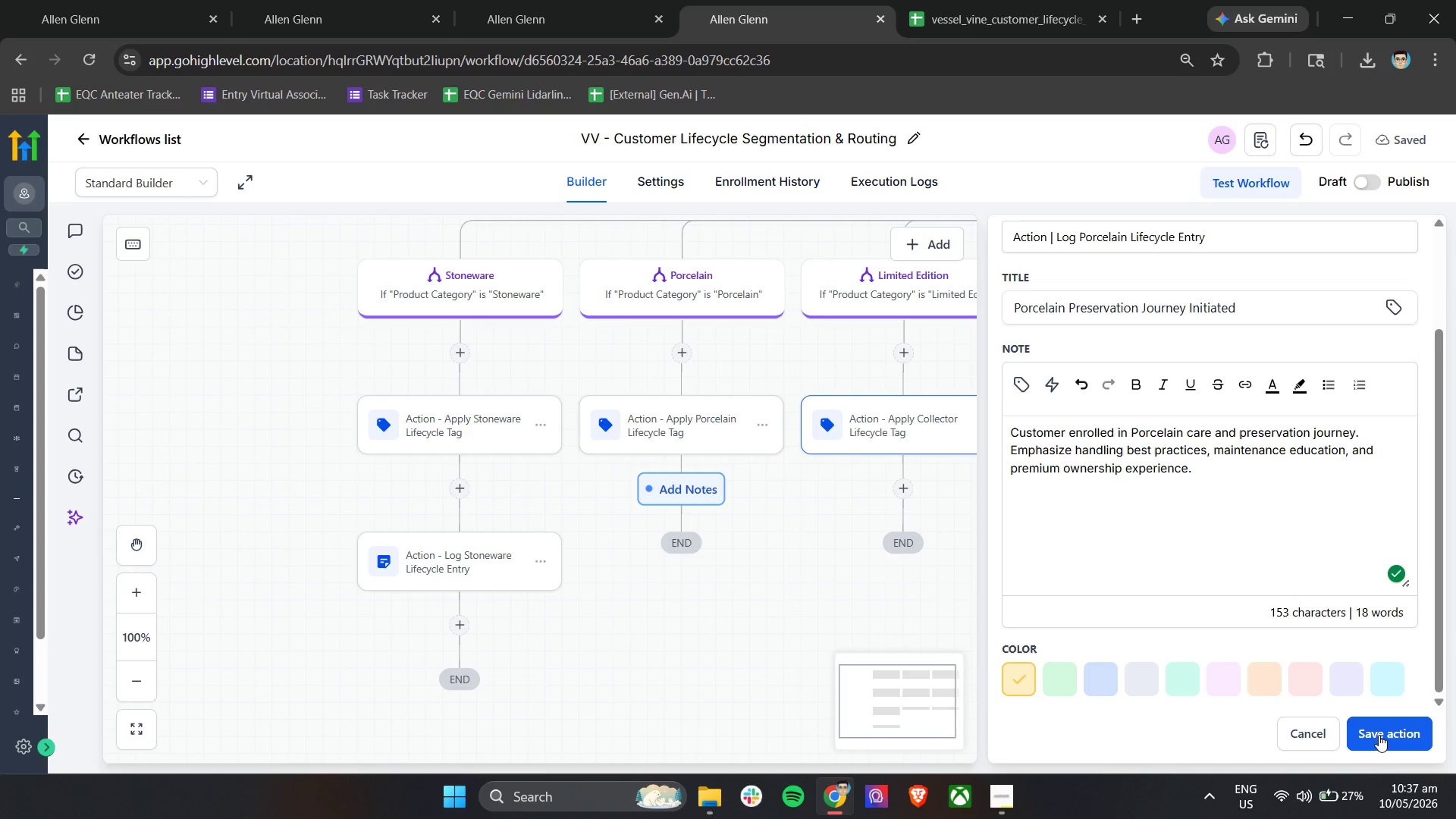 
left_click([1382, 749])
 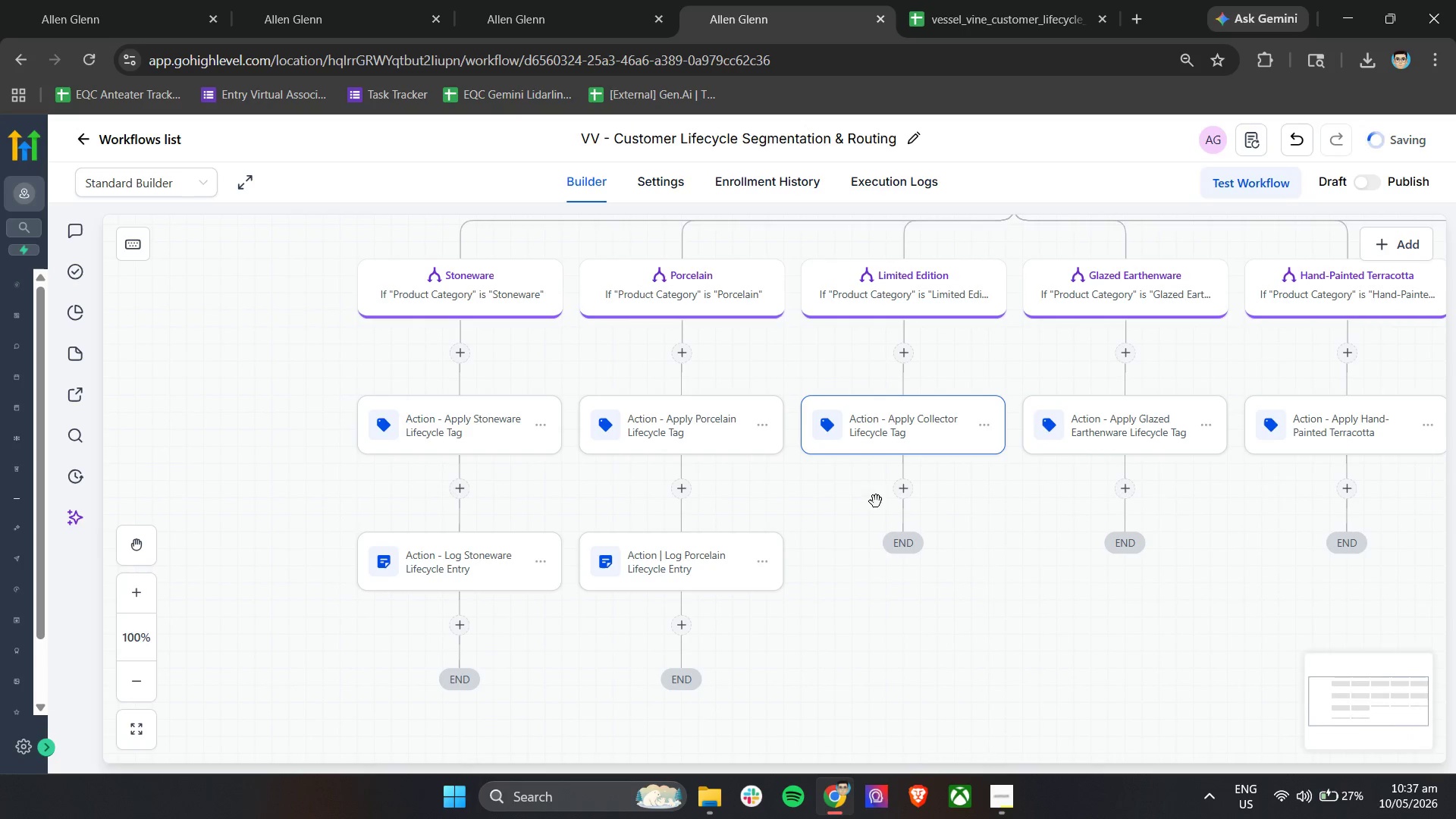 
left_click([895, 490])
 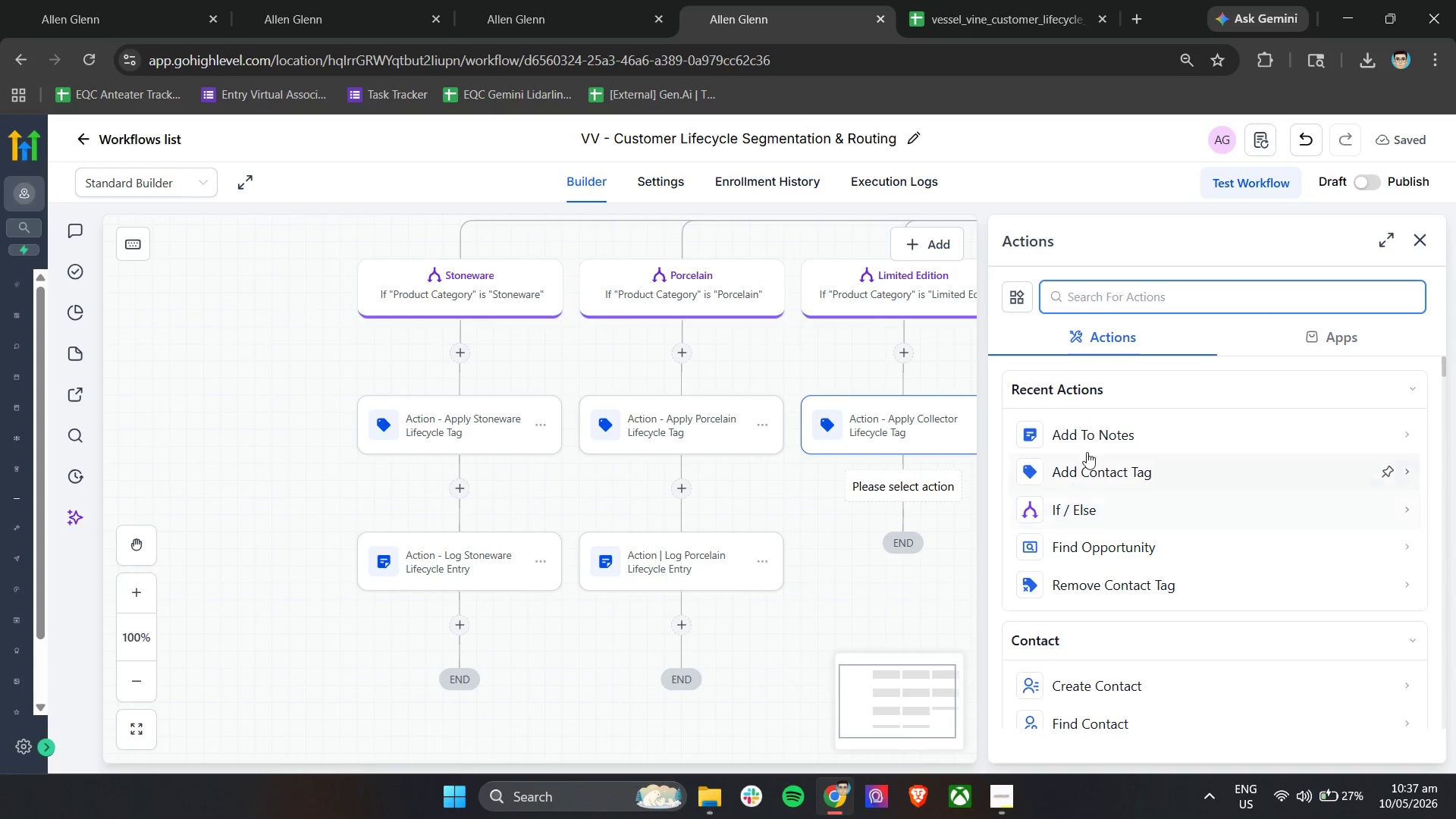 
left_click([1090, 444])
 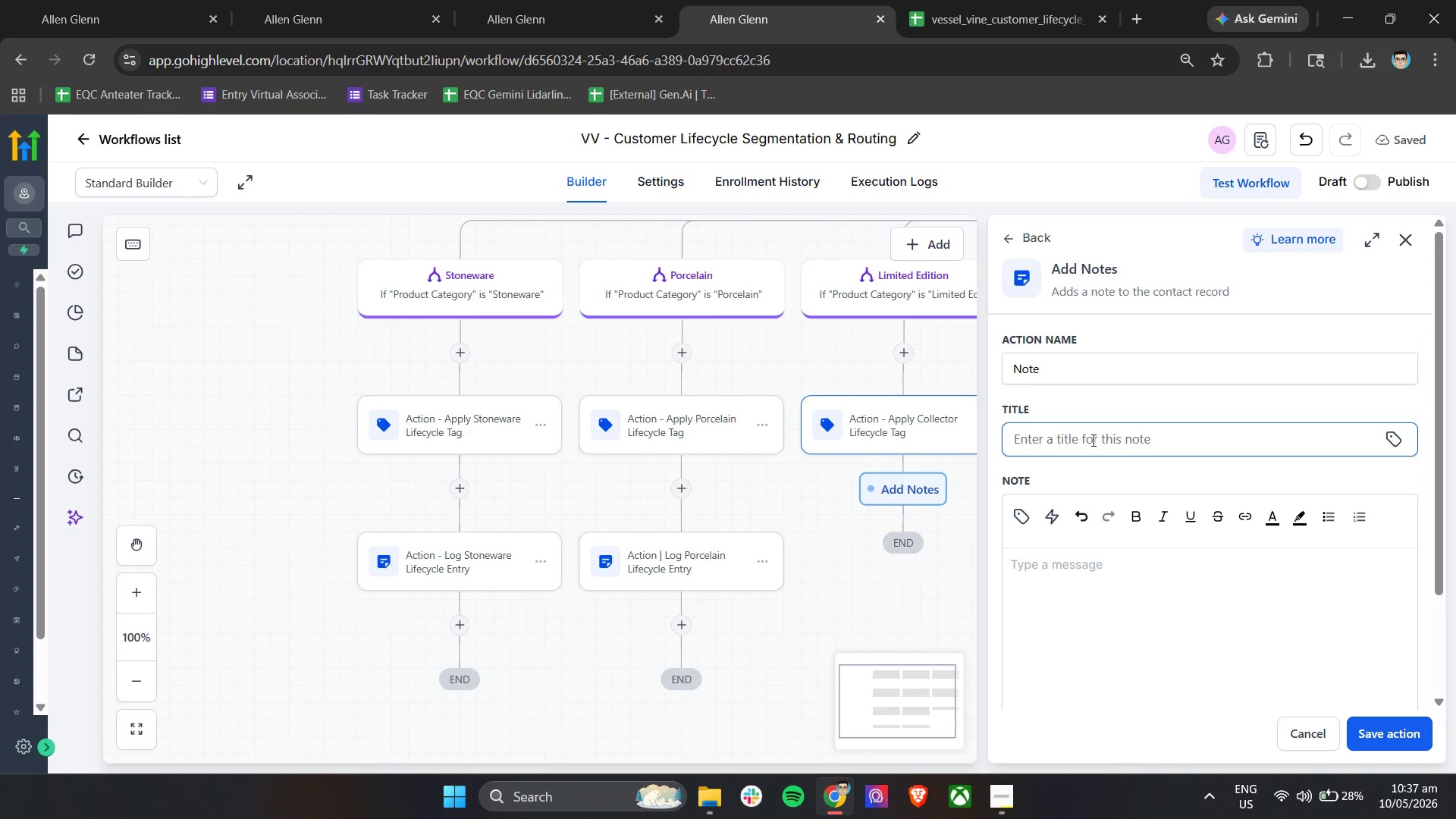 
wait(22.08)
 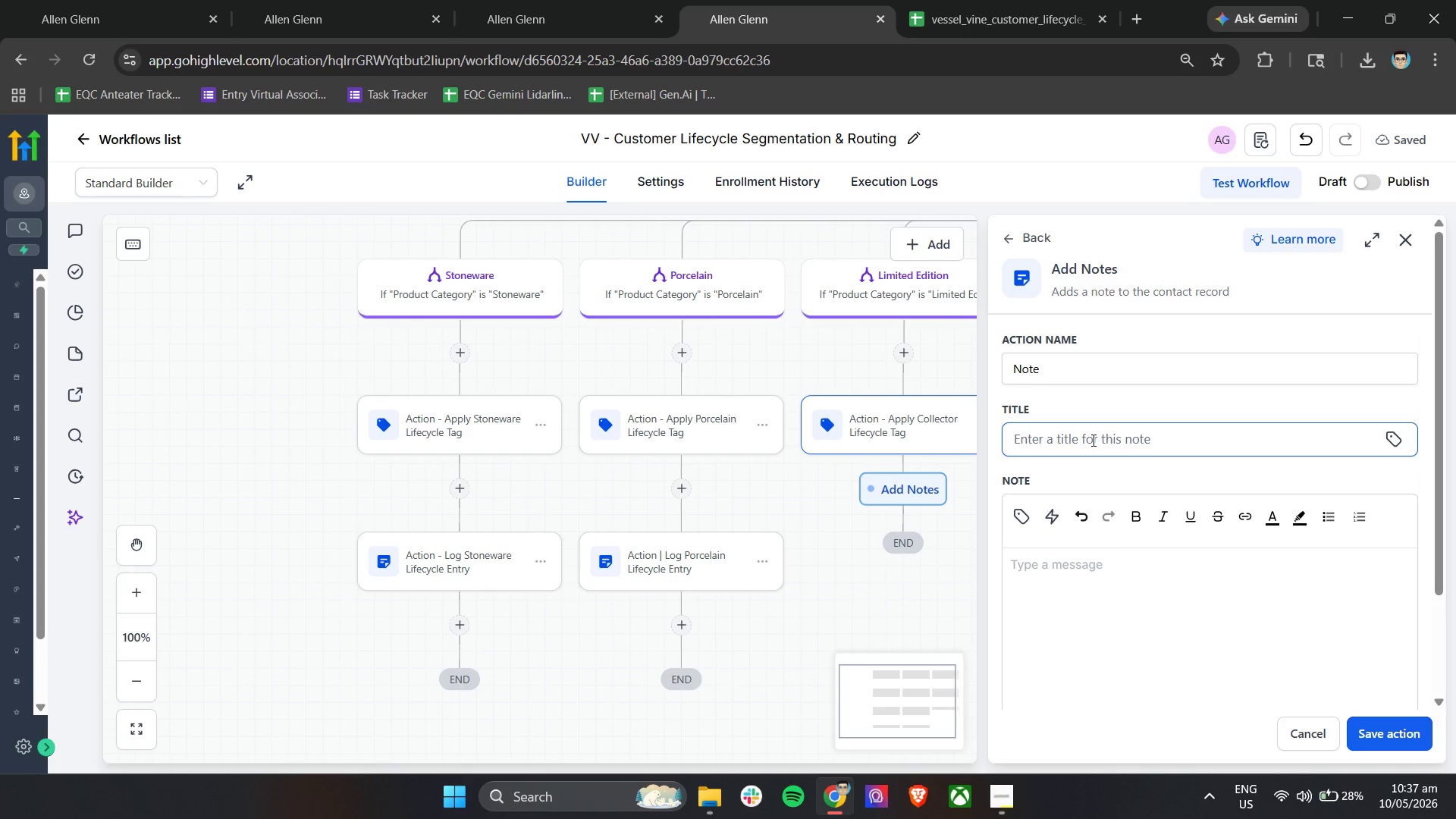 
double_click([1094, 375])
 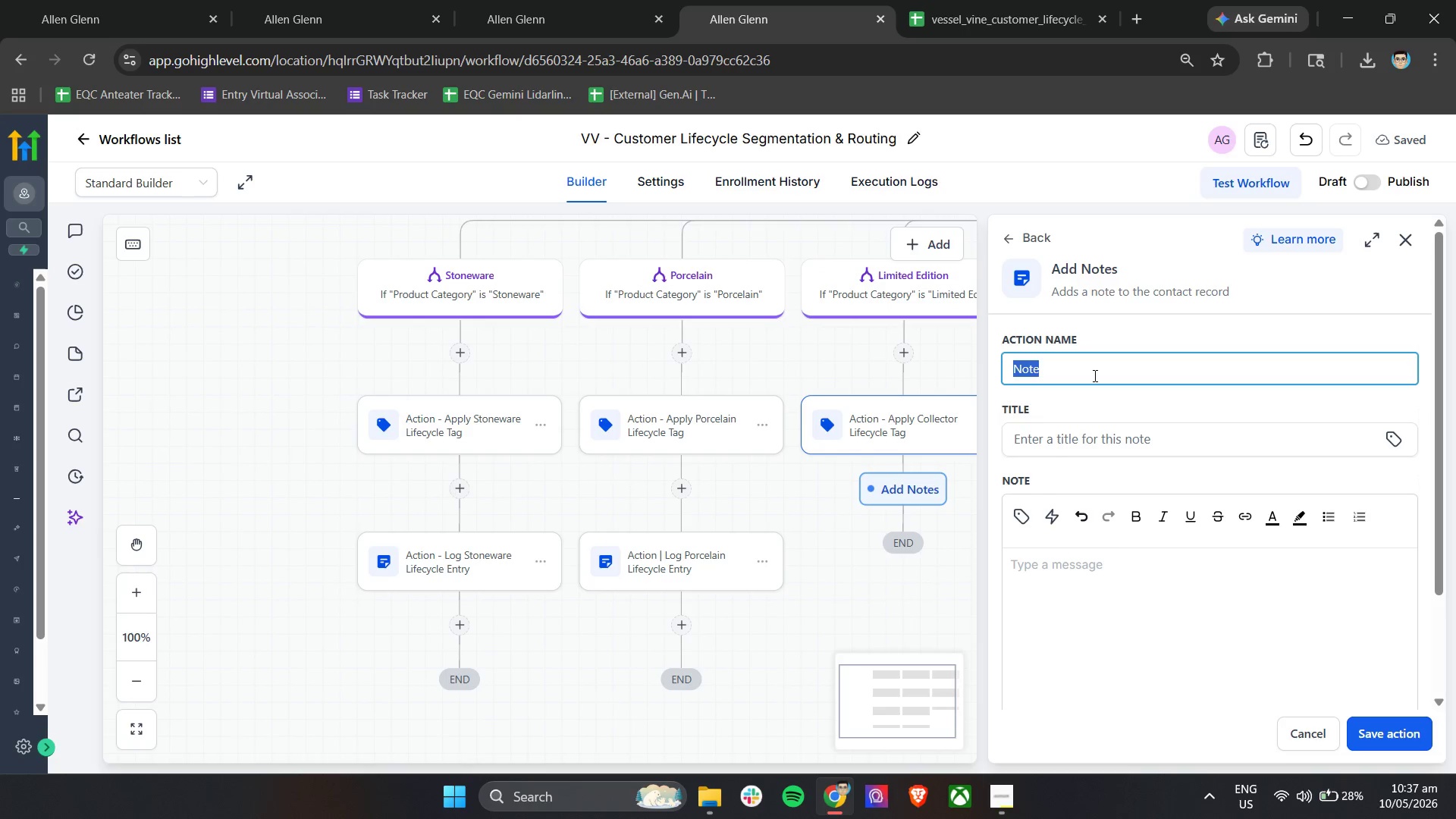 
triple_click([1094, 375])
 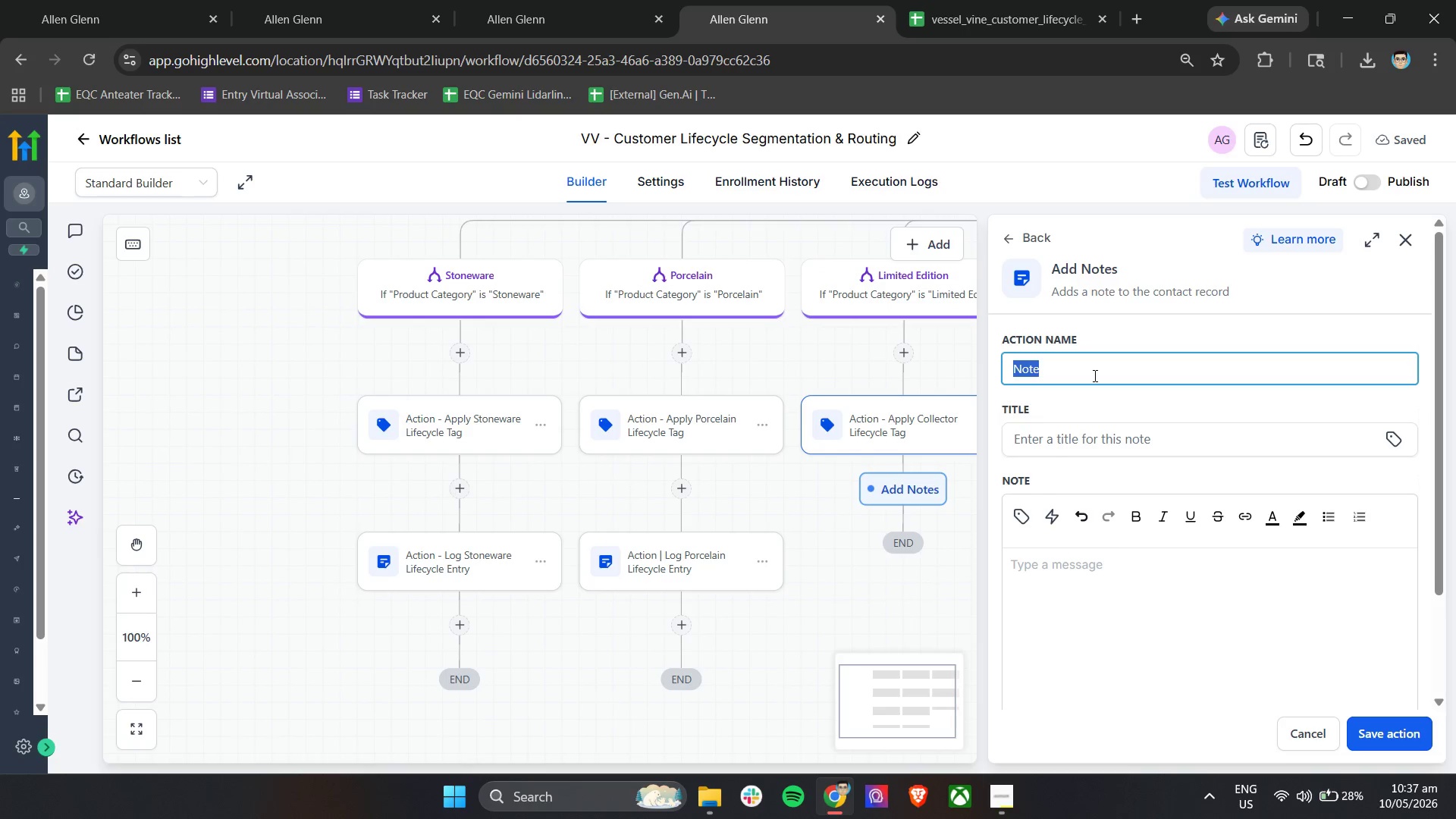 
hold_key(key=ShiftLeft, duration=0.34)
 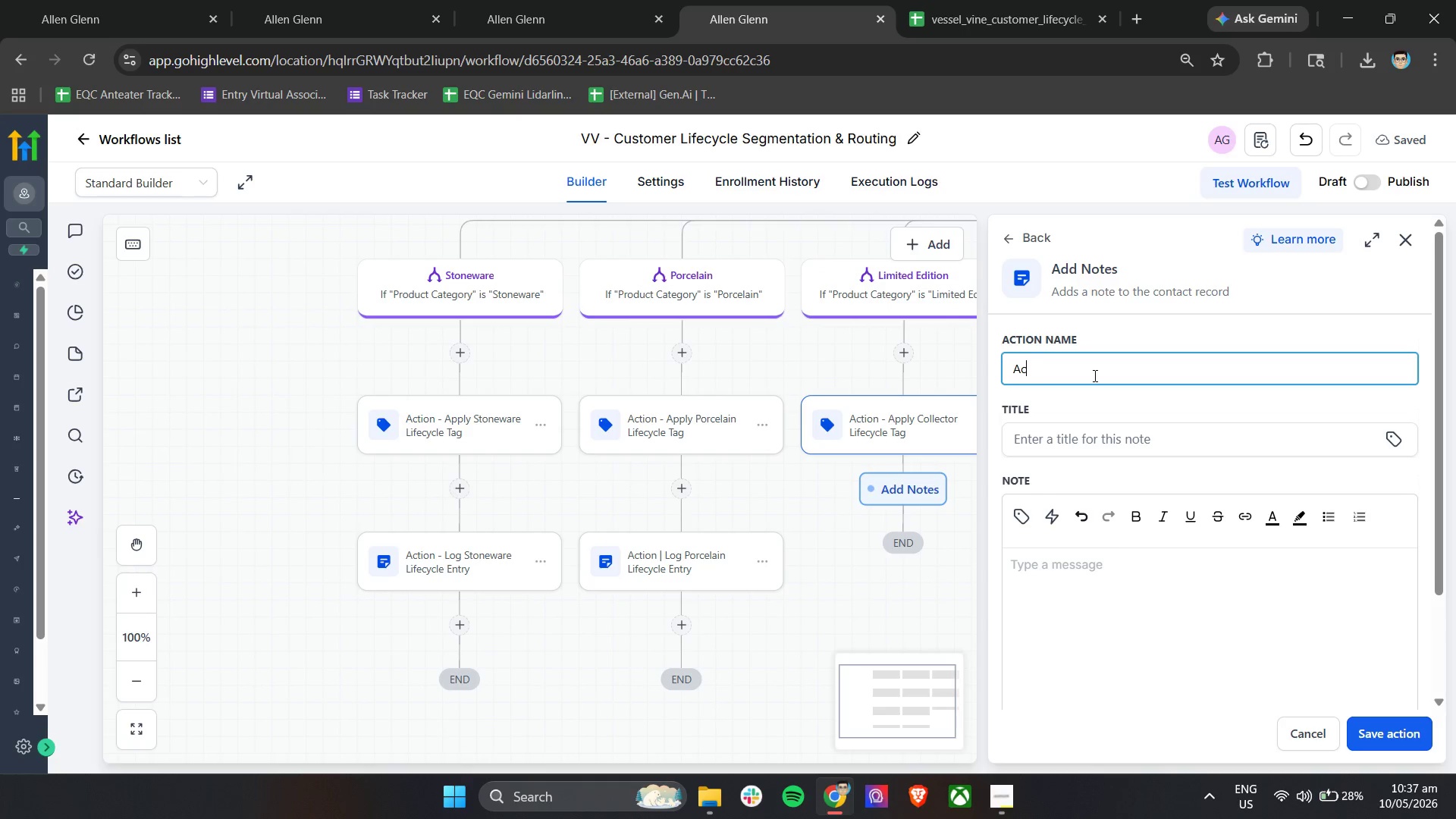 
hold_key(key=A, duration=0.36)
 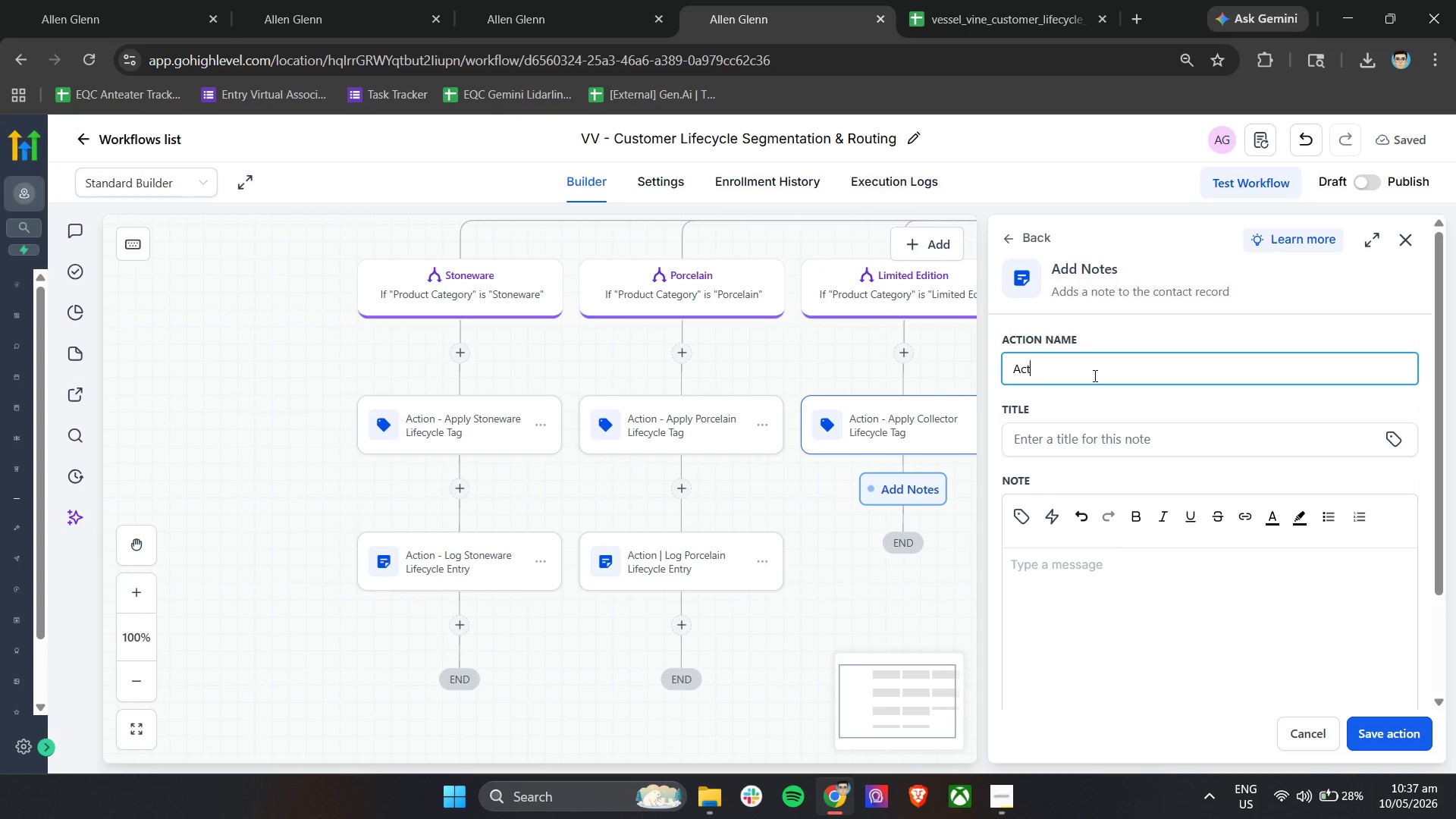 
type(ction - Log)
 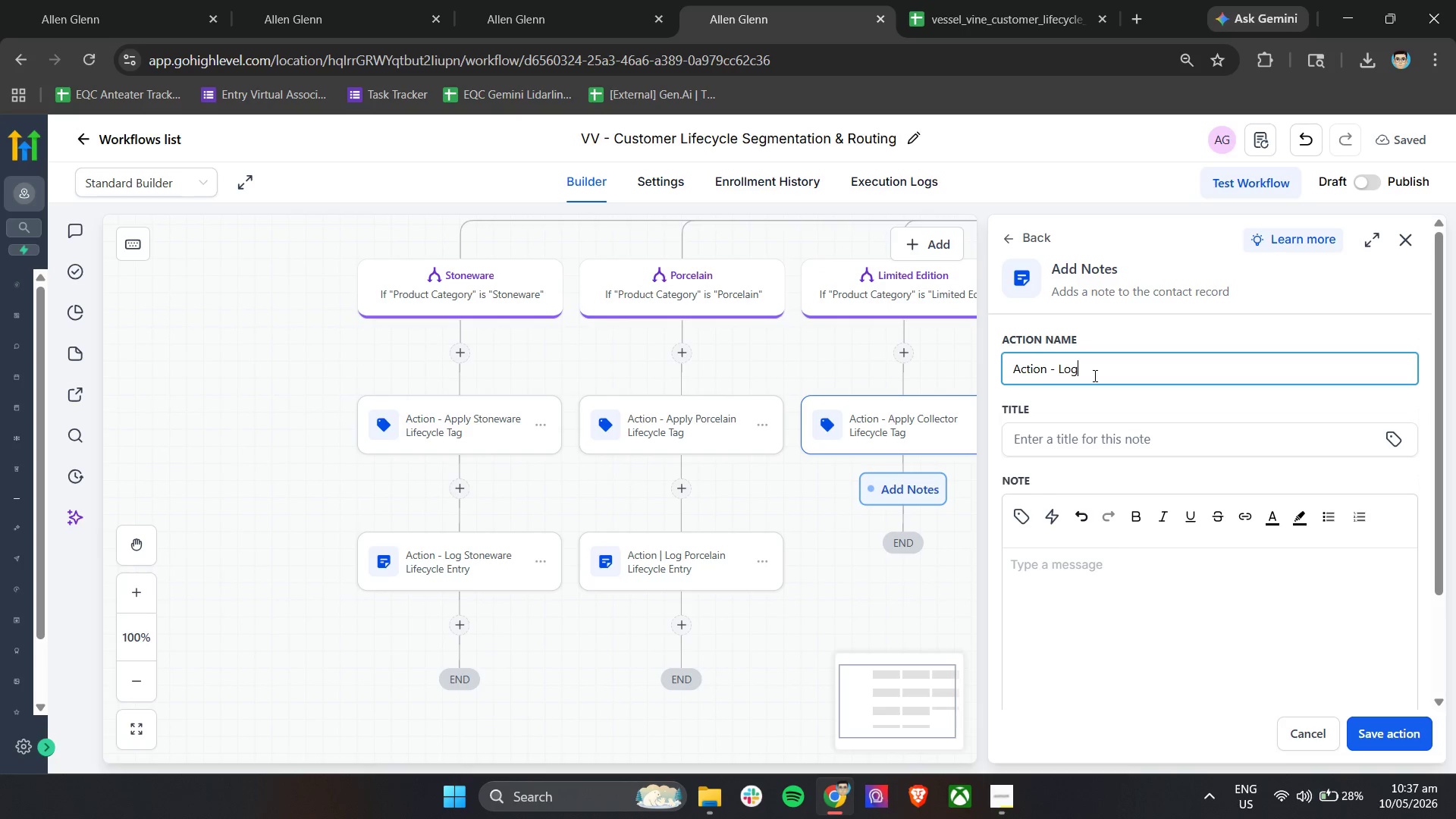 
wait(10.28)
 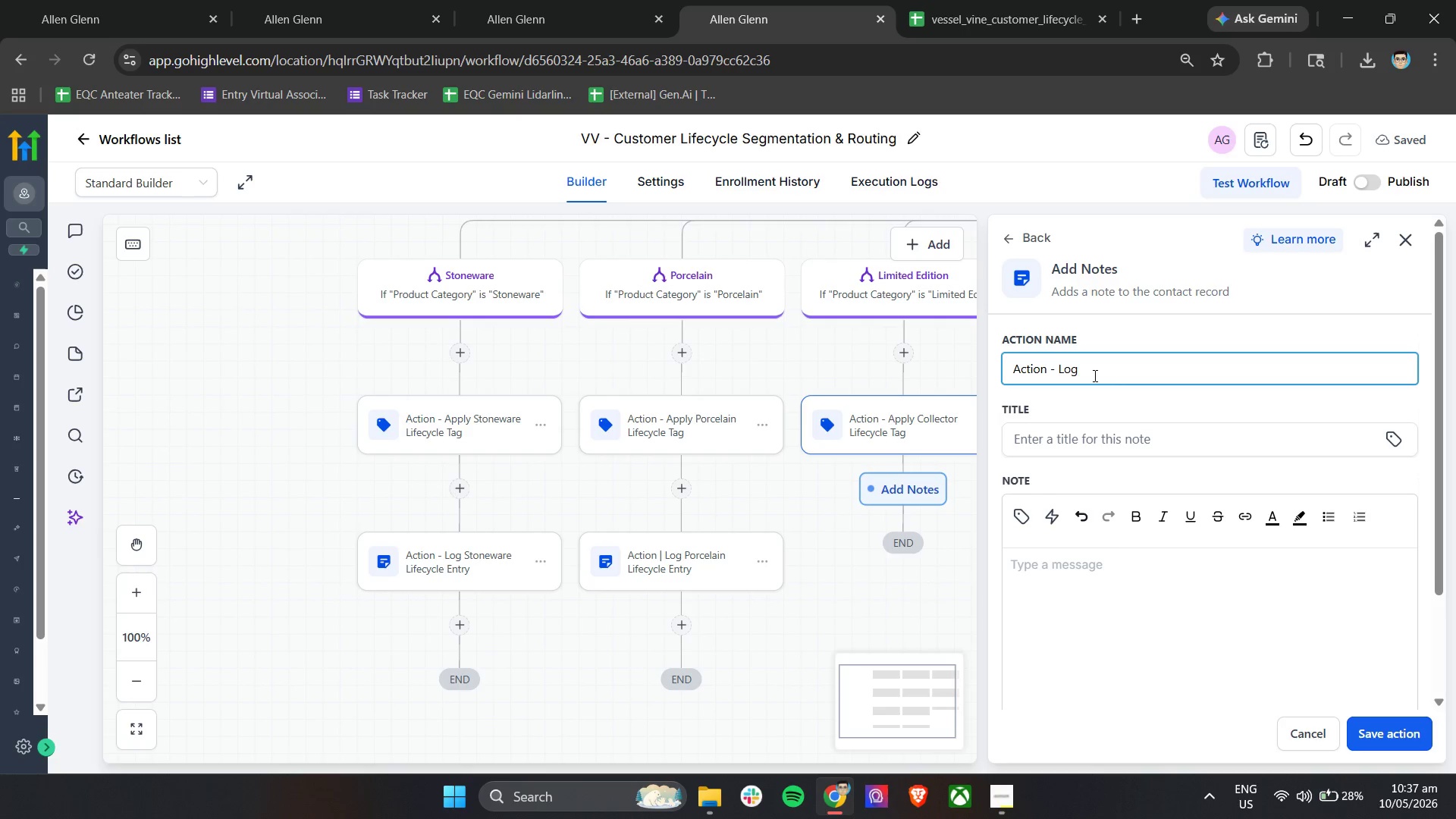 
type( Collector Lifecycle Entry)
 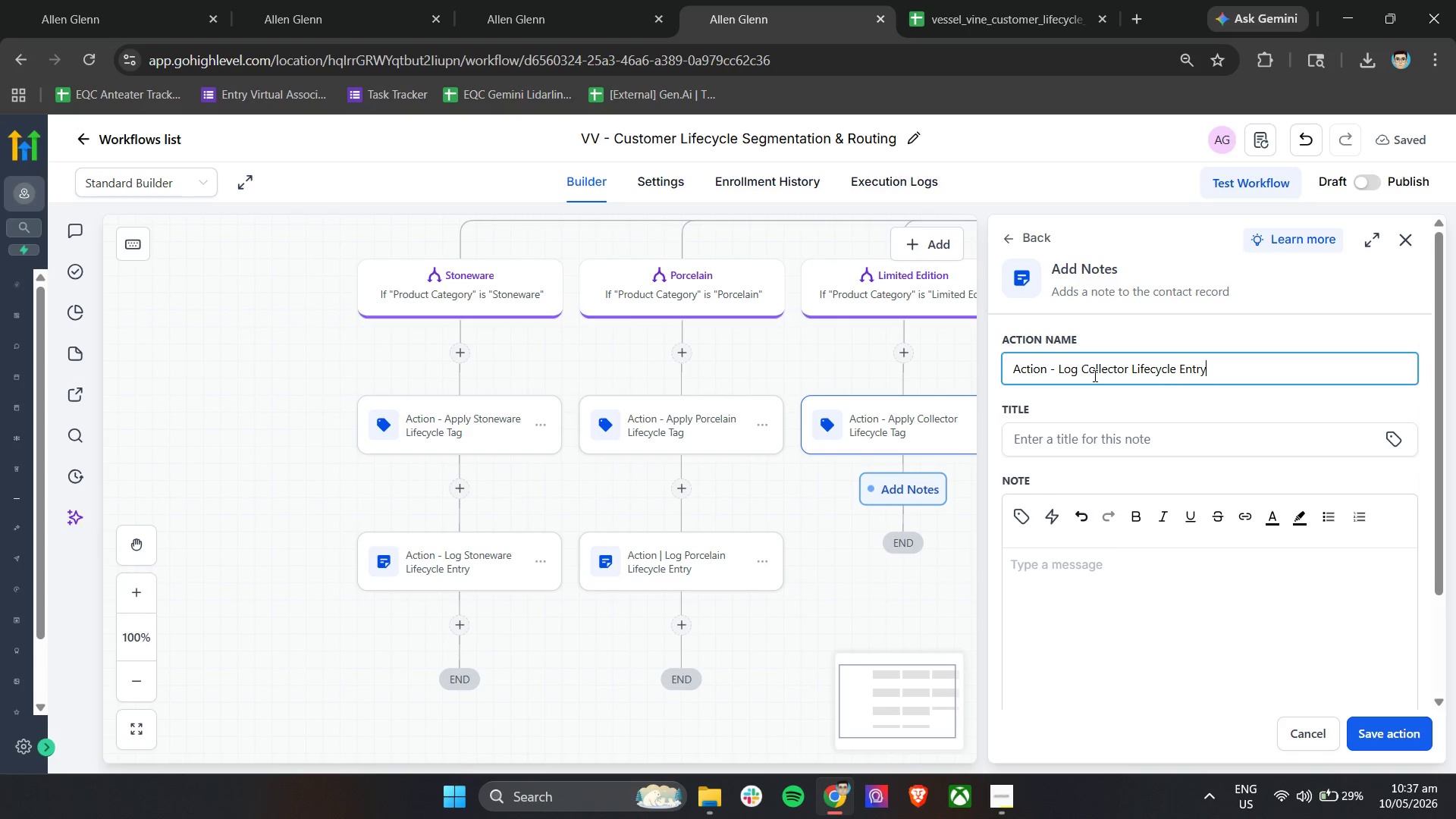 
wait(47.97)
 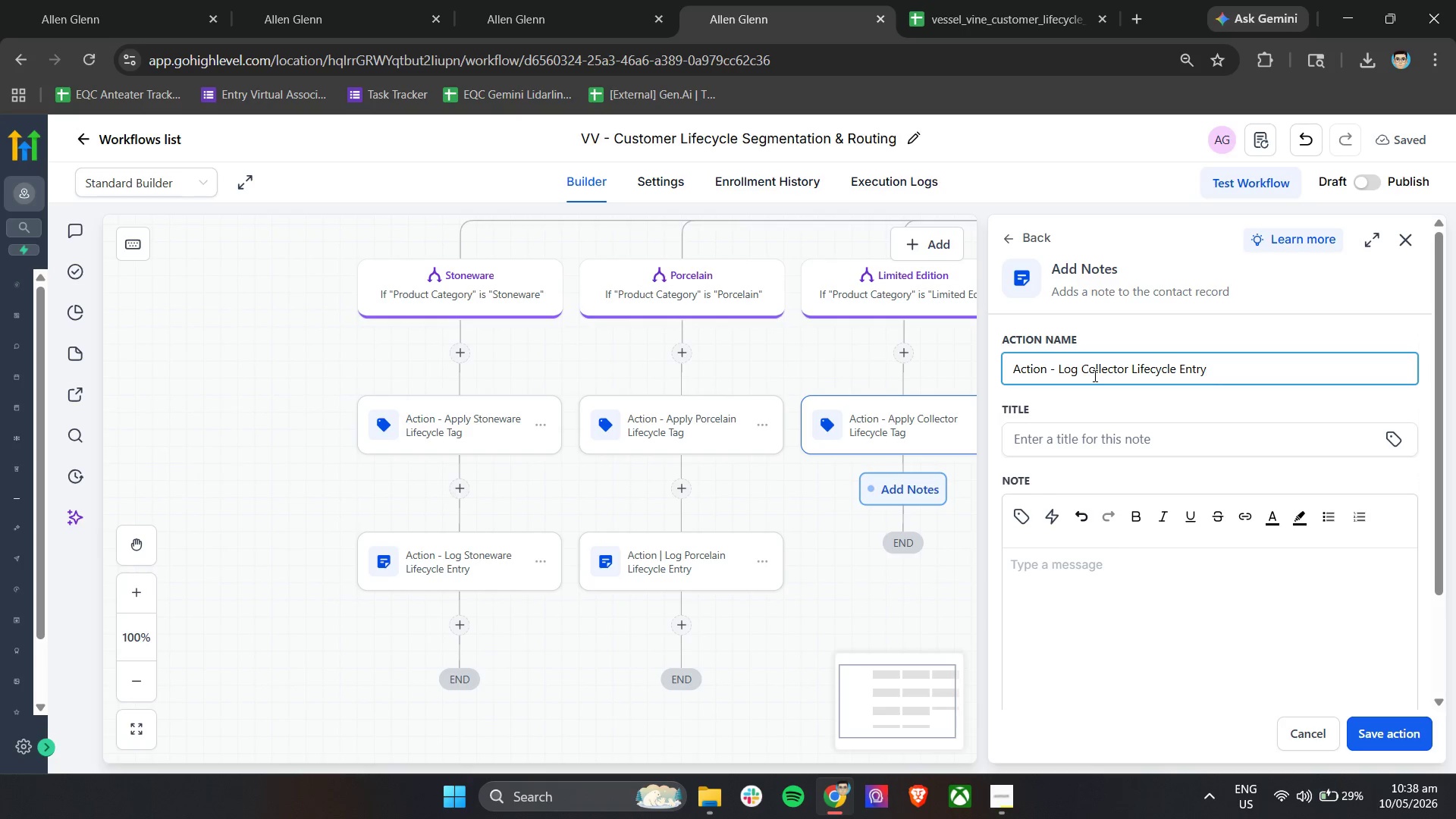 
left_click([1092, 441])
 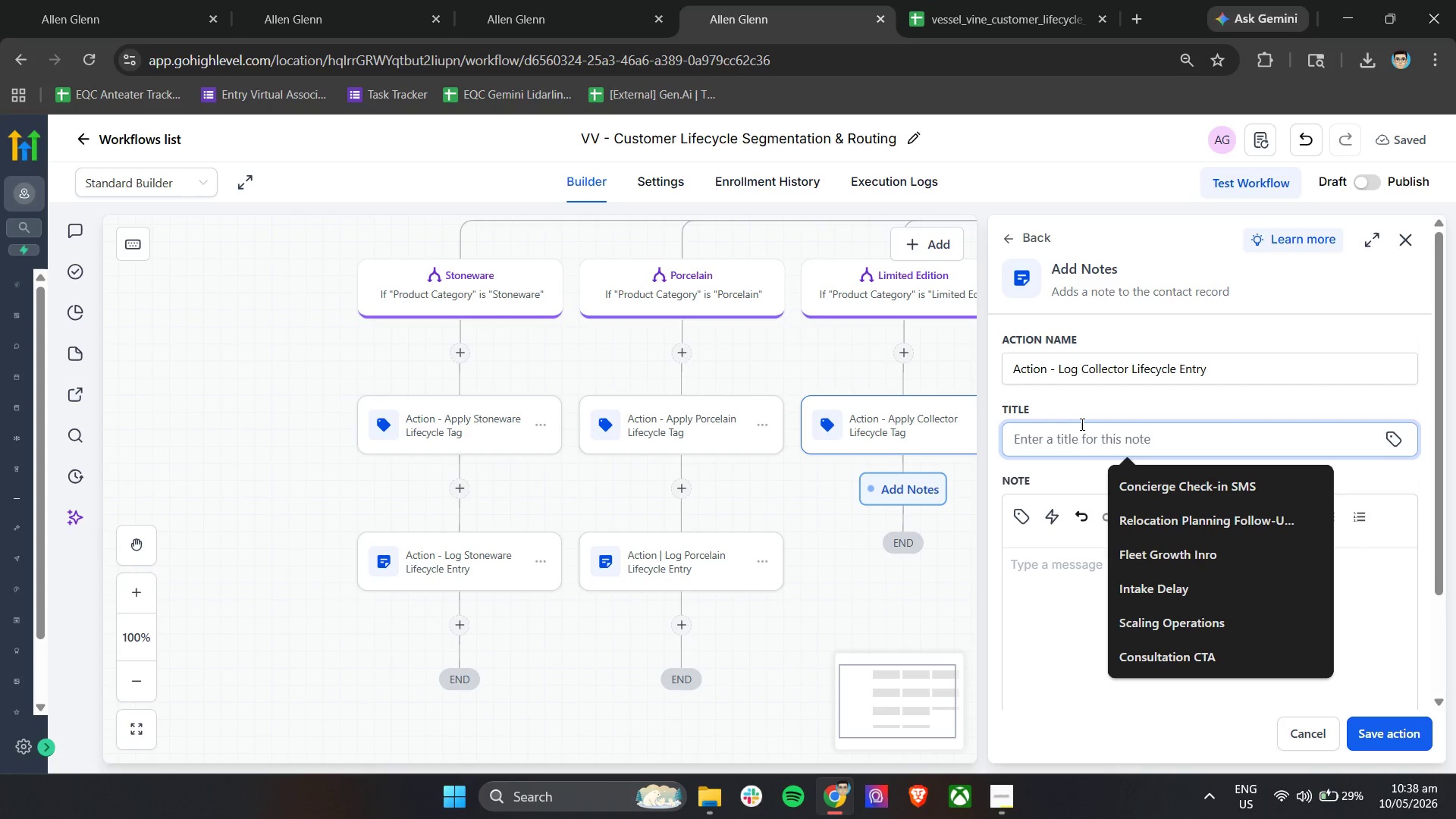 
type(Collector Retention Journey Initiated)
 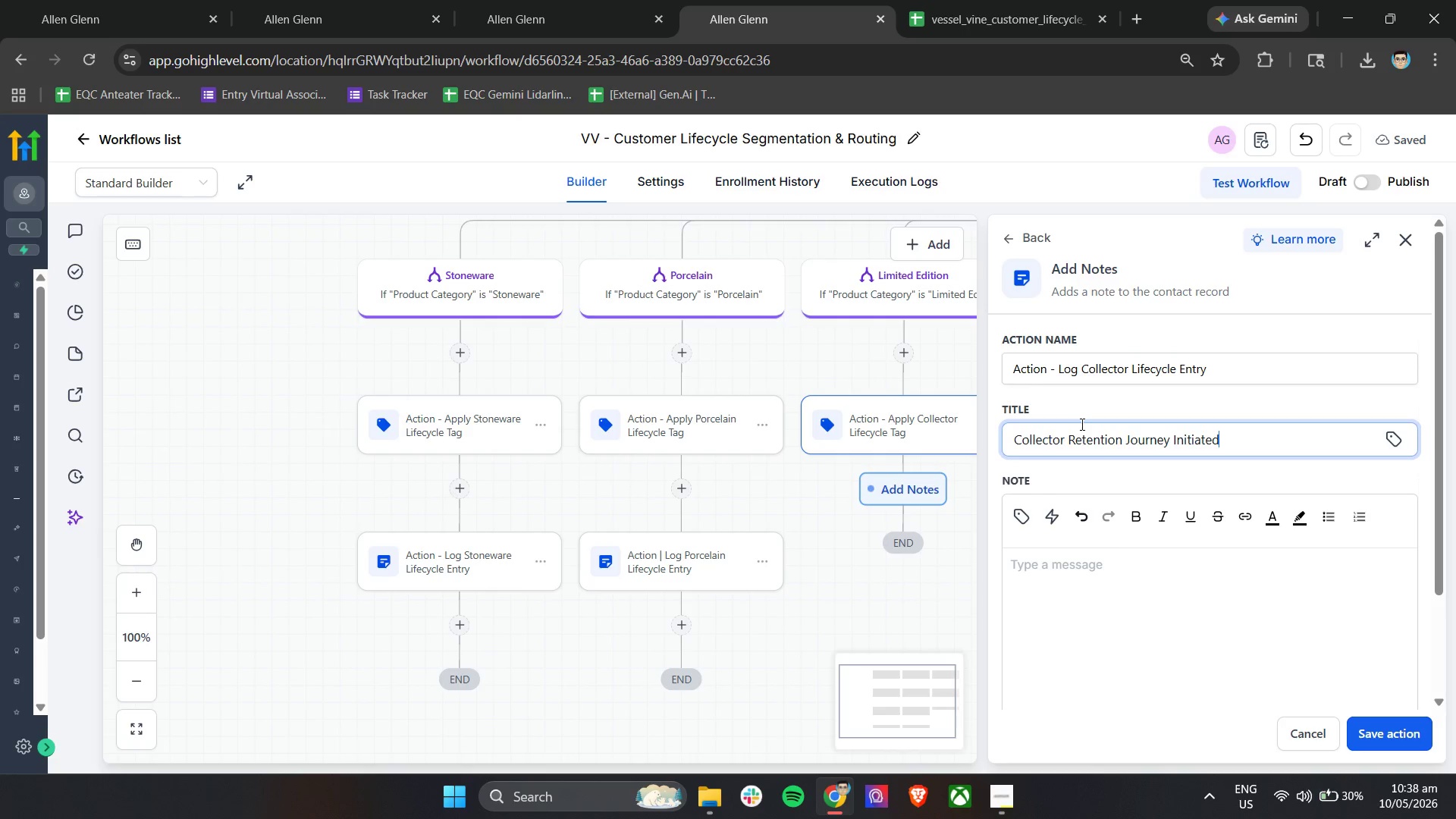 
left_click([1088, 440])
 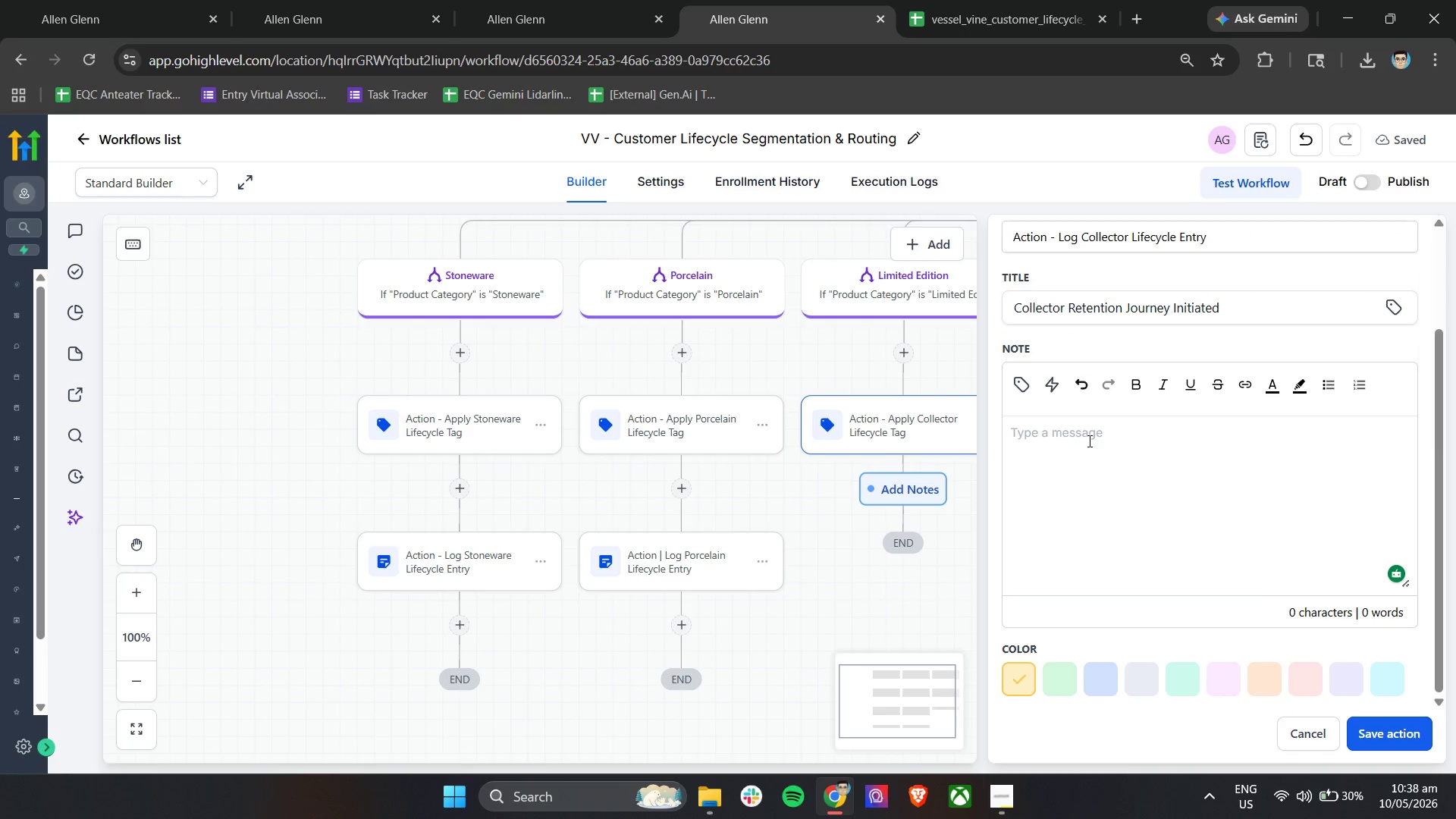 
scroll: coordinate [1081, 424], scroll_direction: down, amount: 2.0
 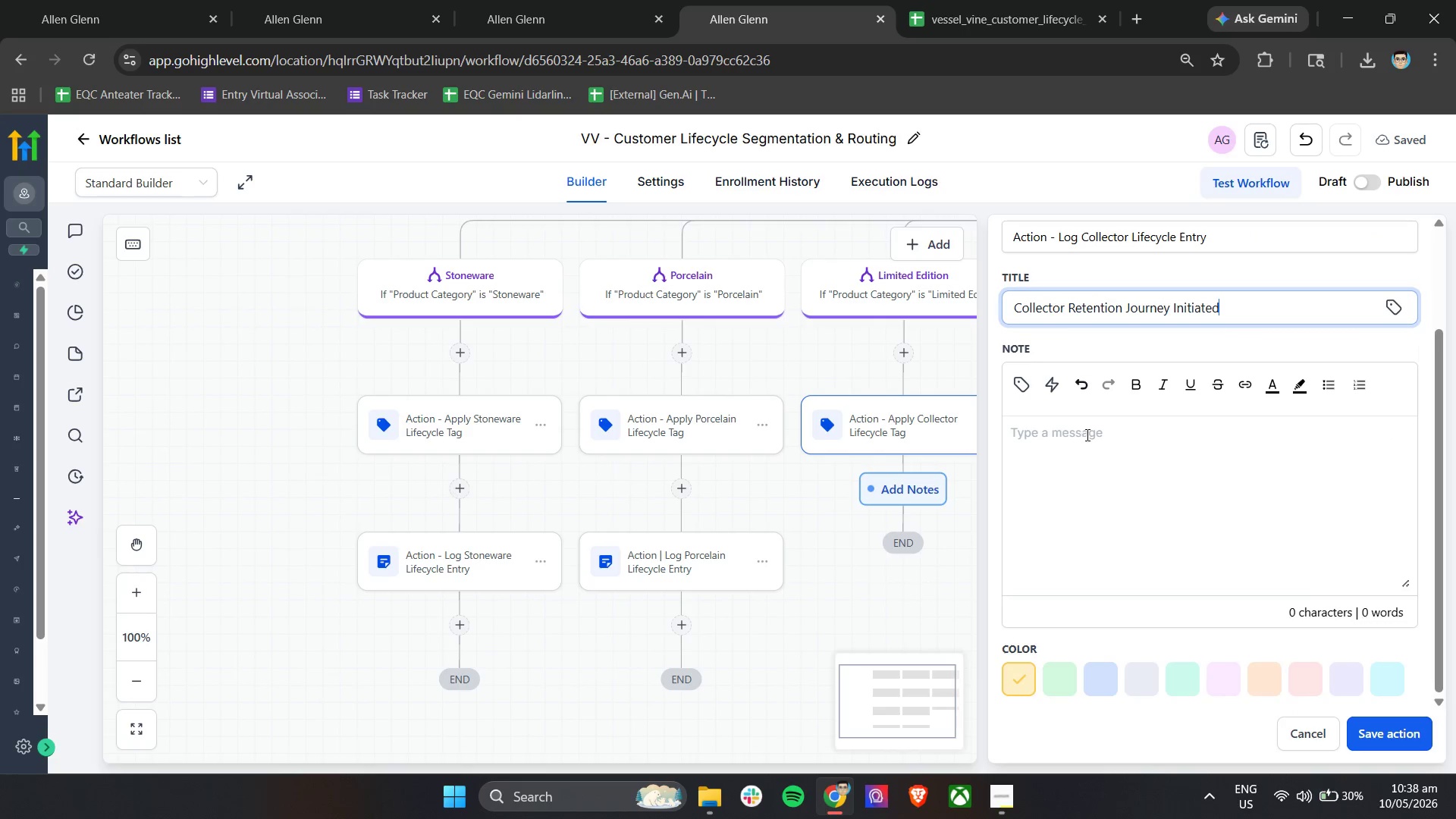 
type(Limited Edition customer idn)
key(Backspace)
type(entified for collector-focused reten)
 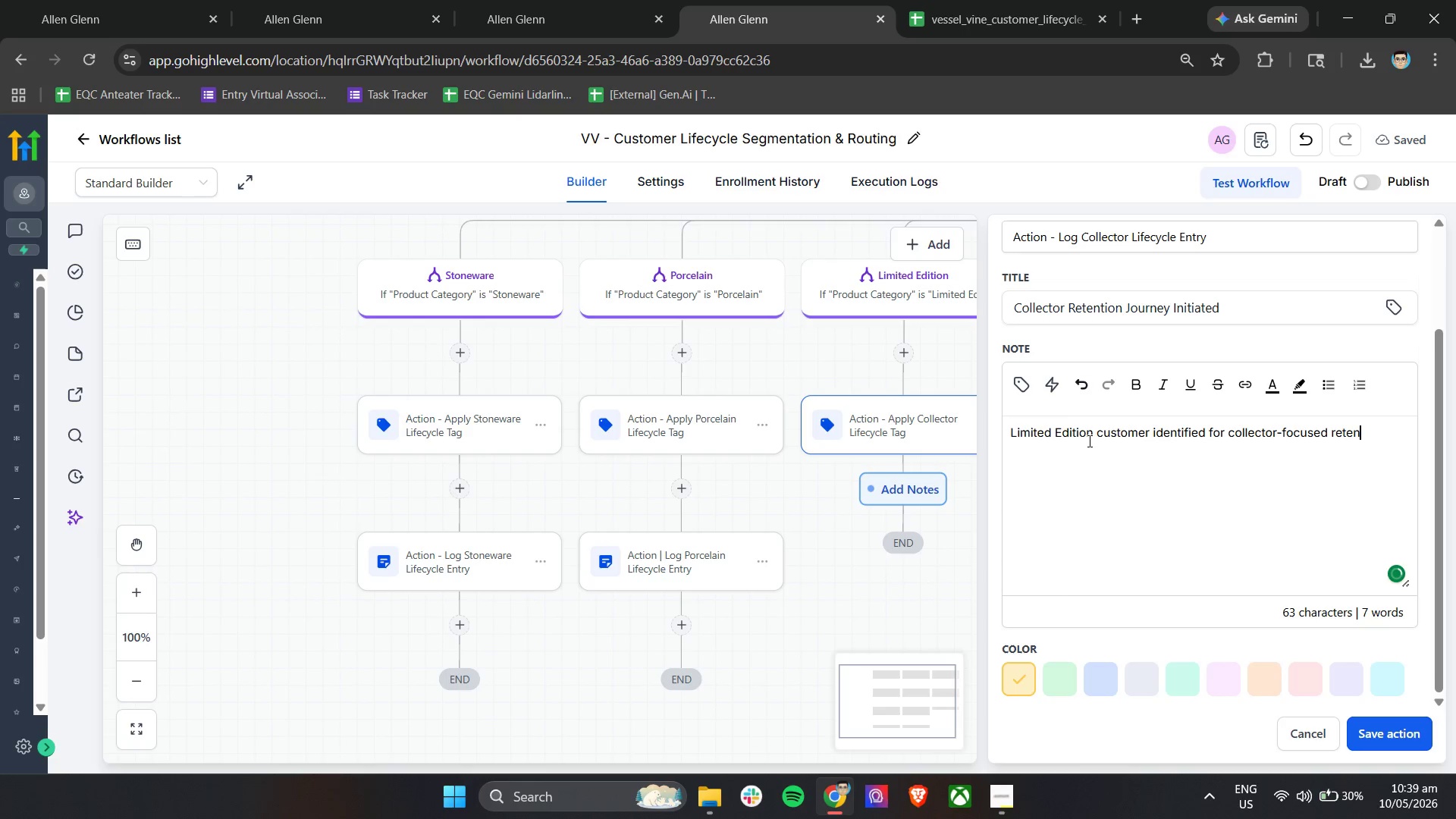 
type(tion strategy)
 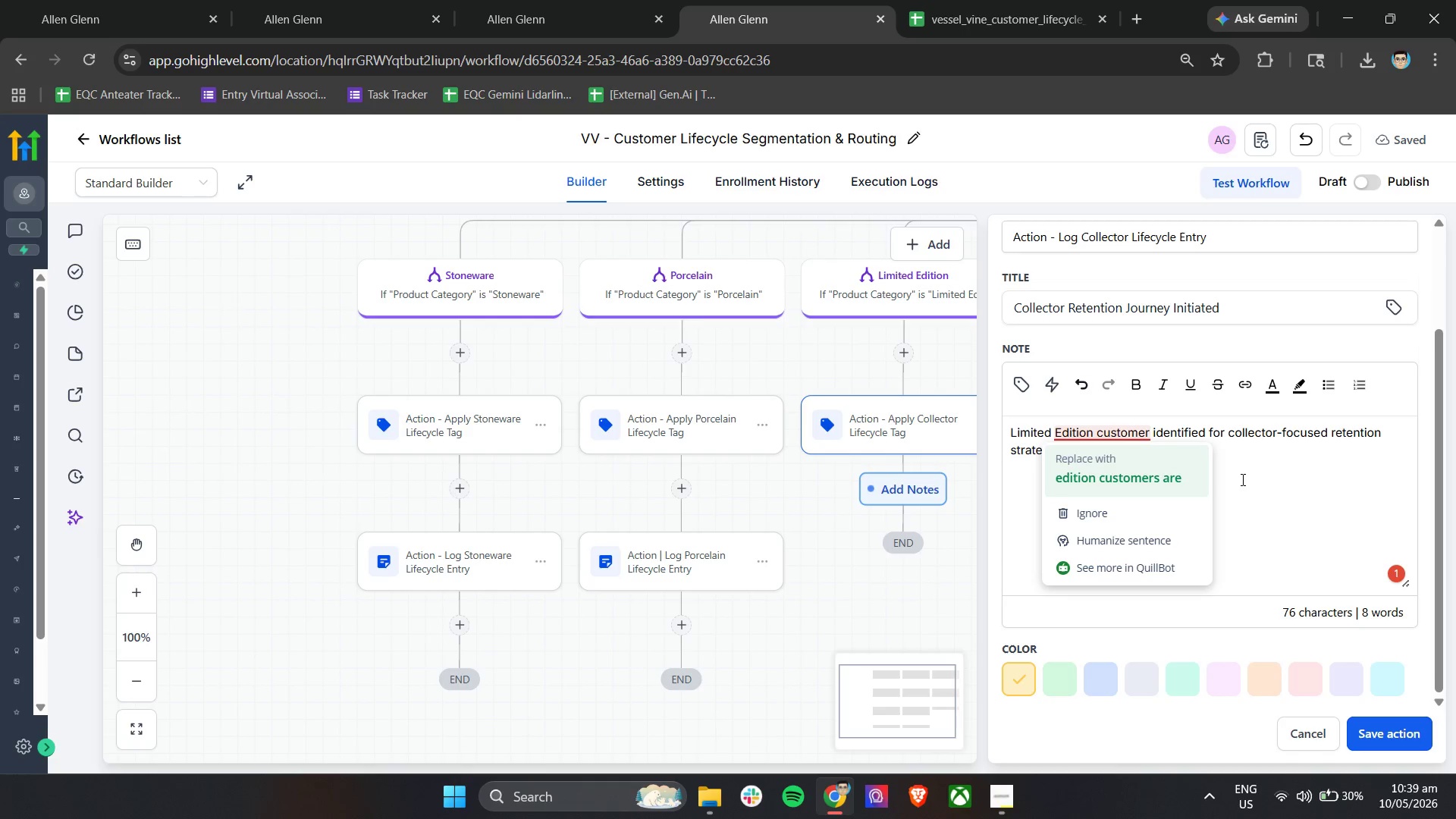 
wait(9.62)
 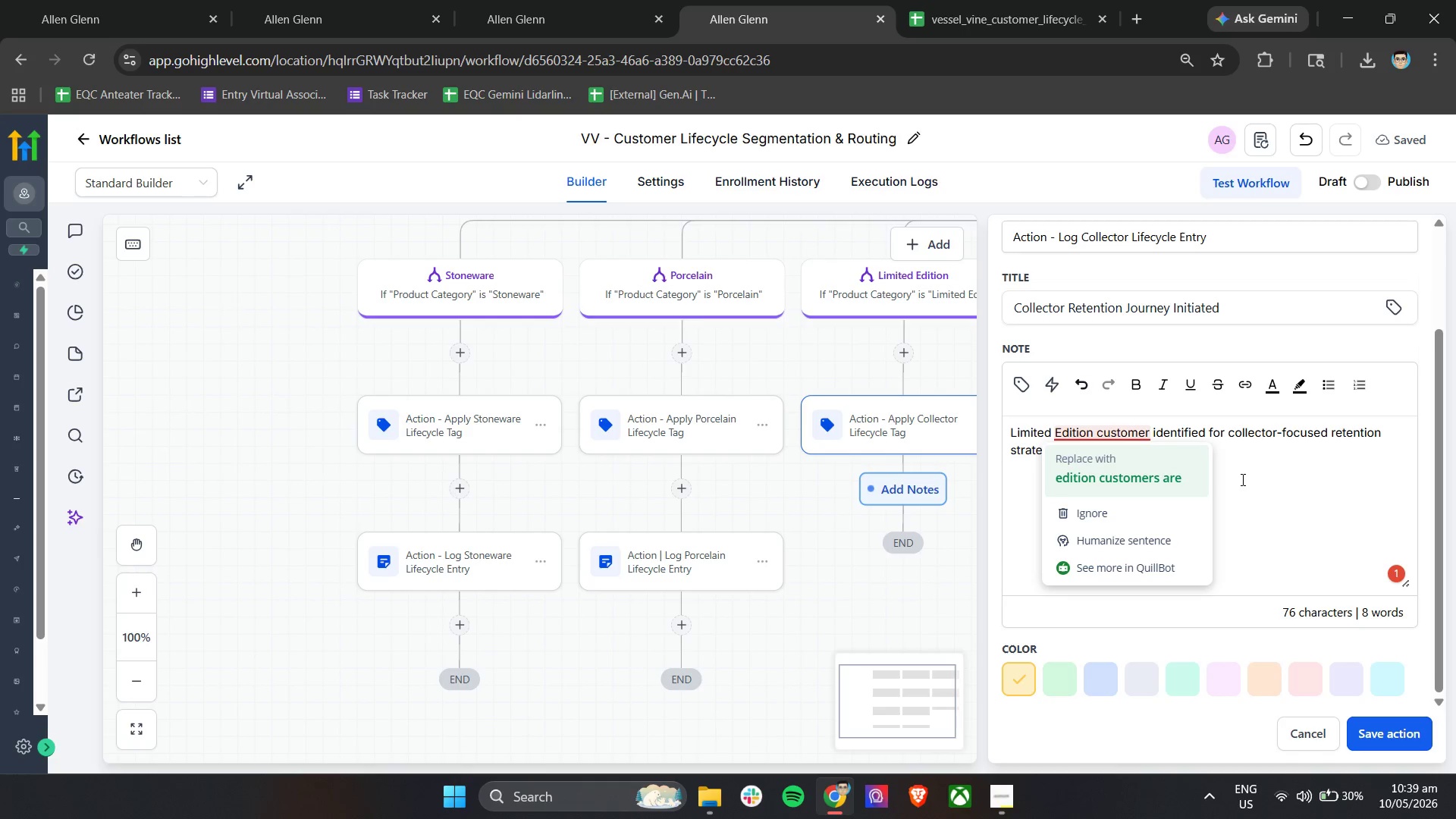 
left_click([1109, 457])
 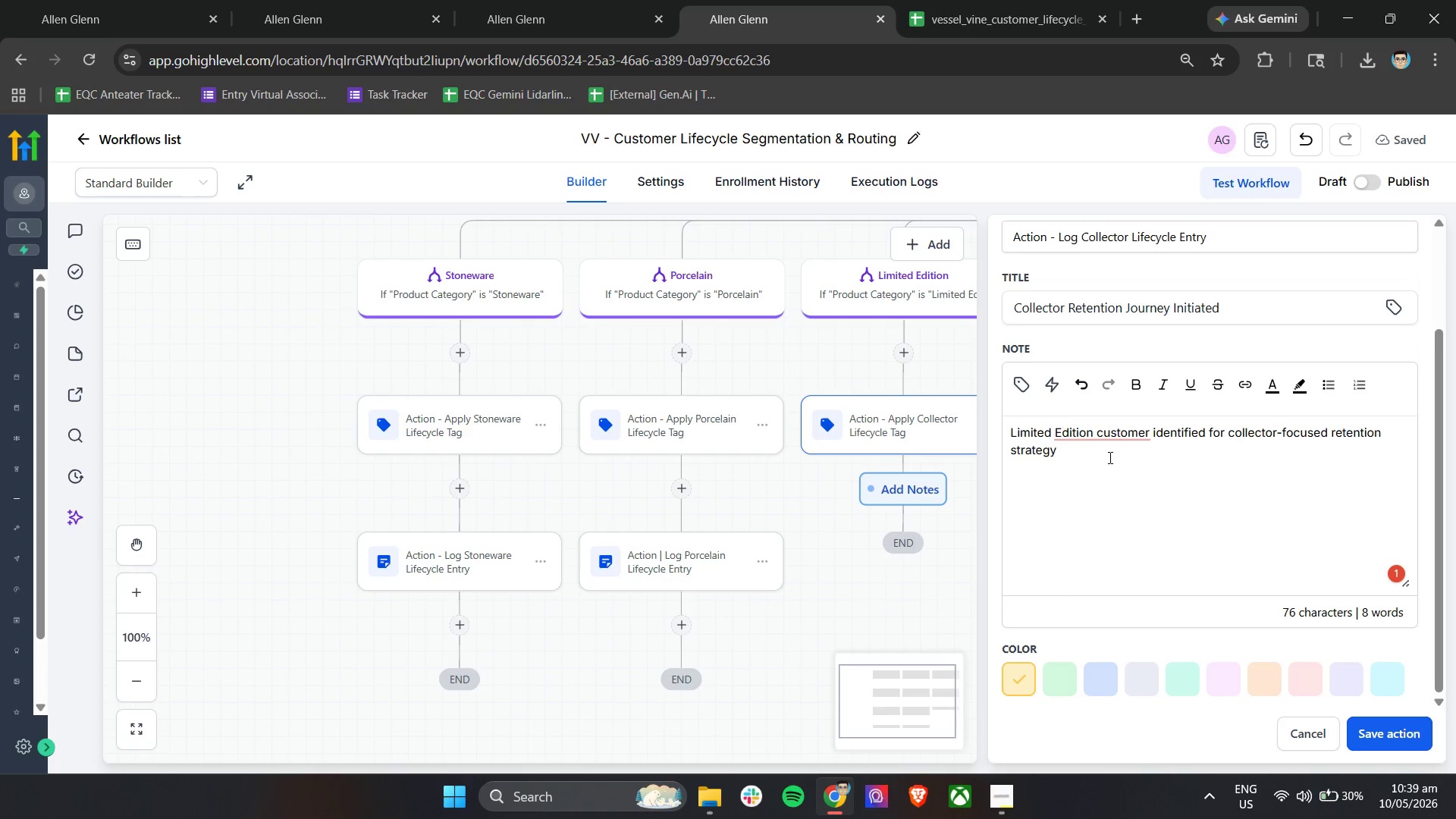 
wait(5.5)
 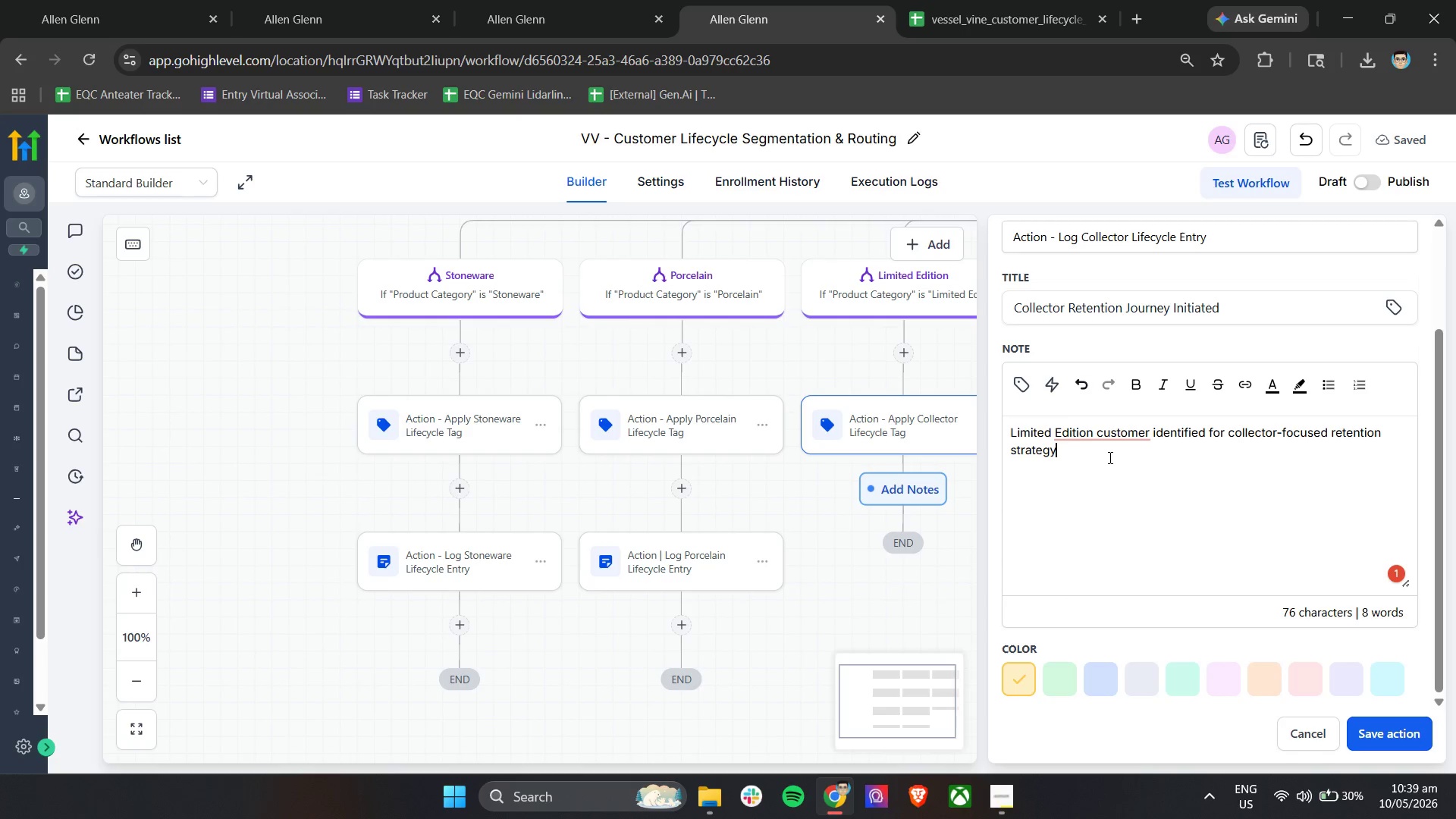 
key(Comma)
 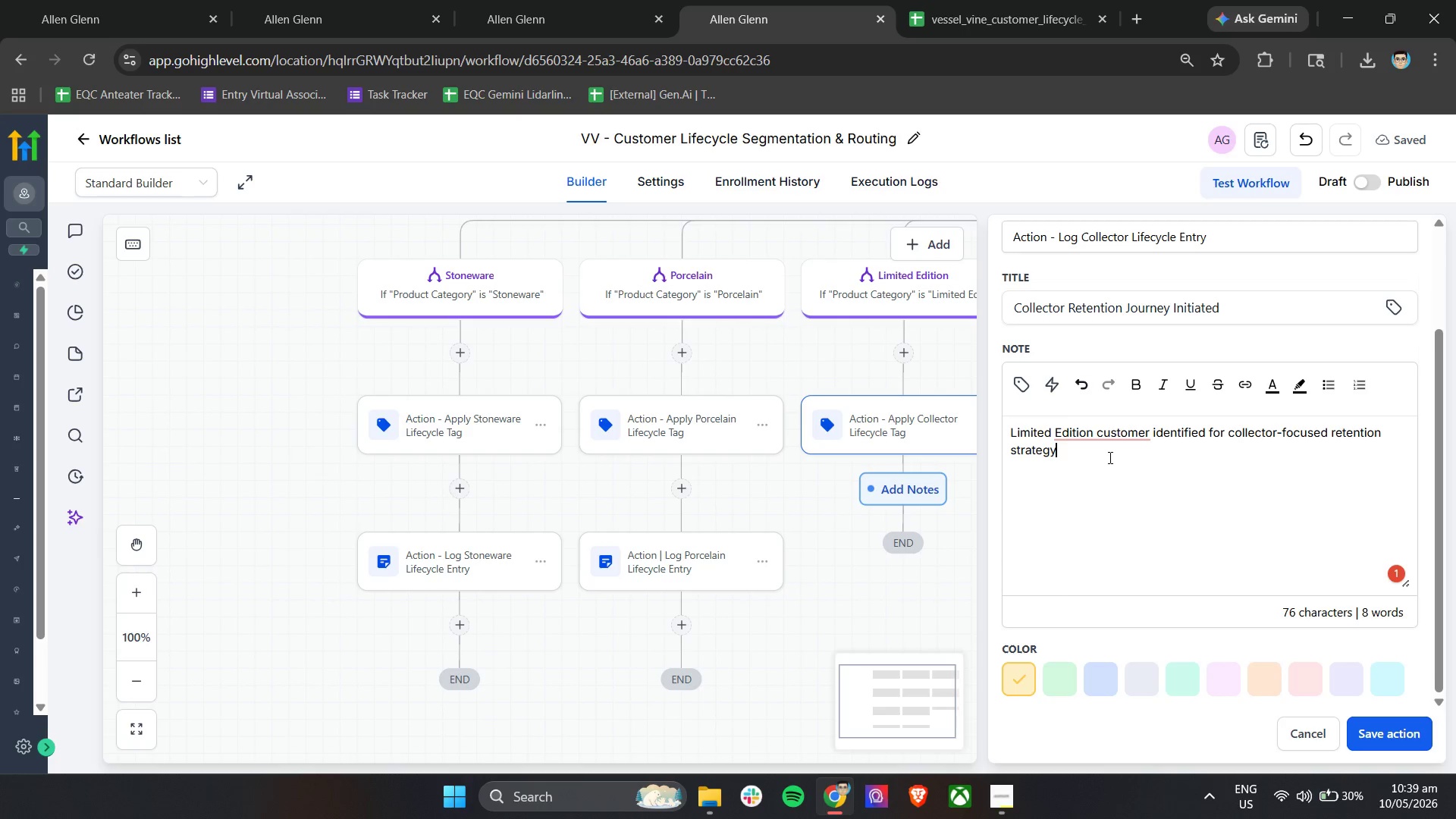 
key(Space)
 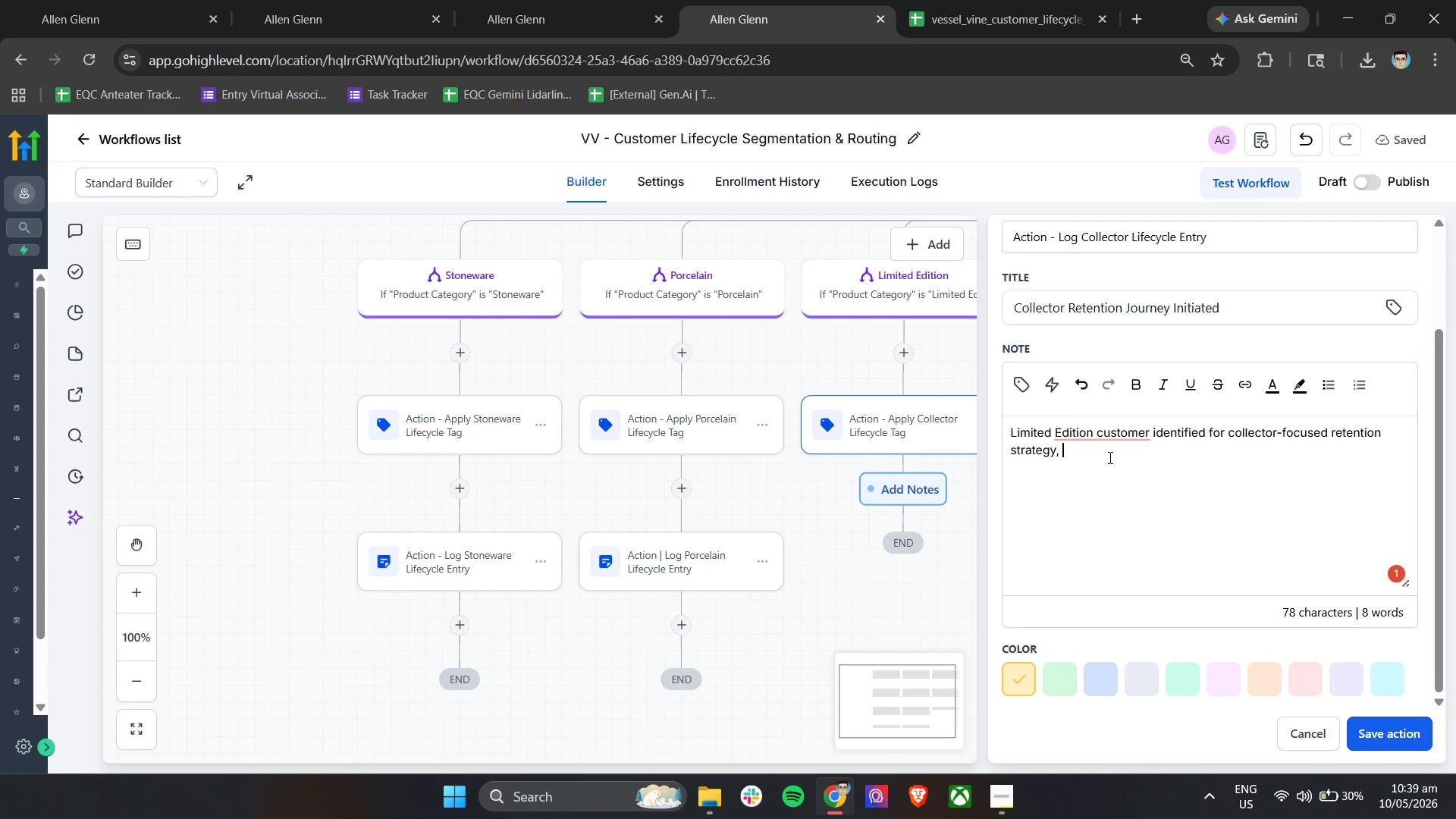 
key(Backspace)
key(Backspace)
type(. Prioritie)
key(Backspace)
type(ze VIP engagement opportunities )
key(Backspace)
type(, )
 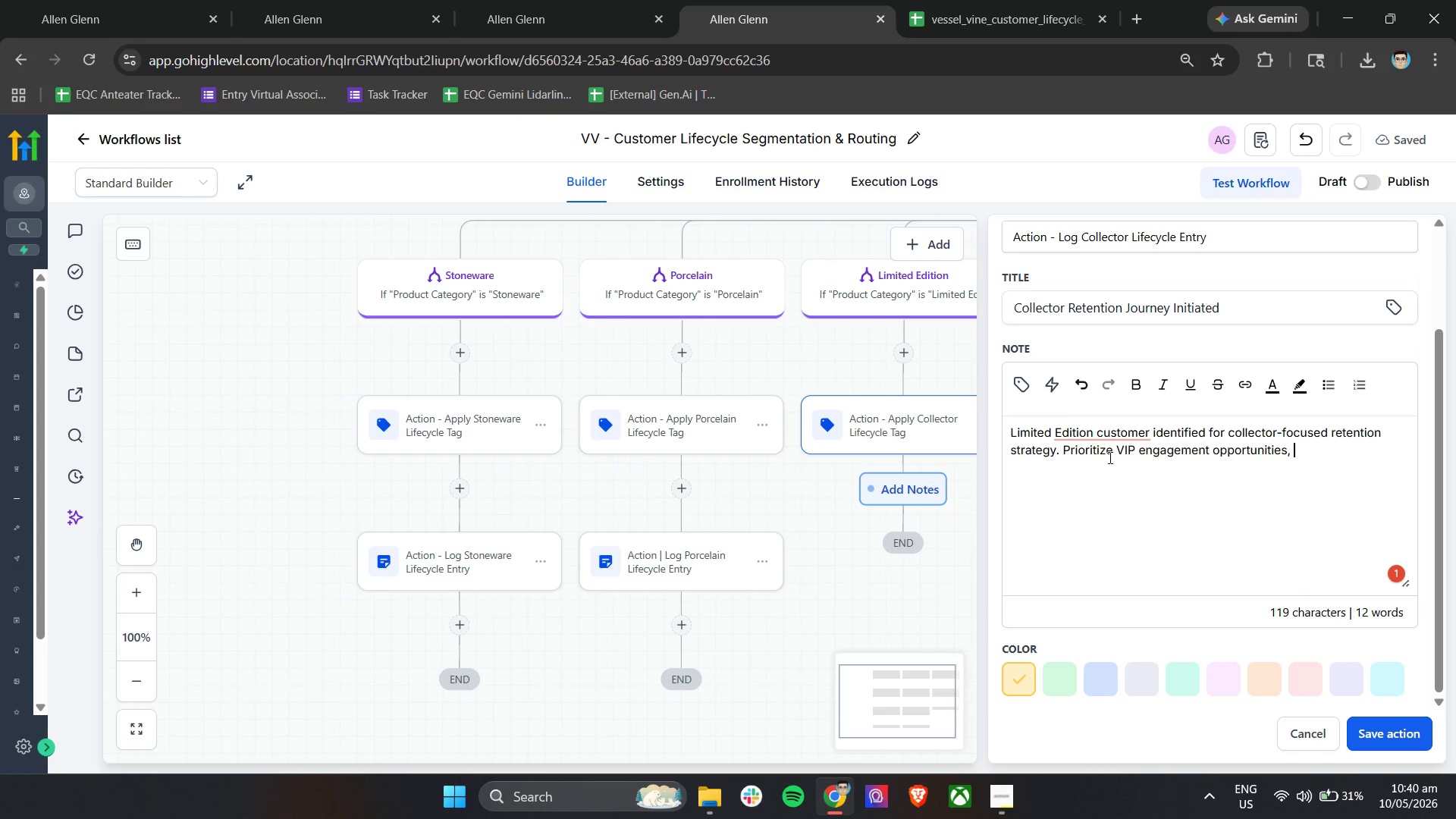 
wait(12.86)
 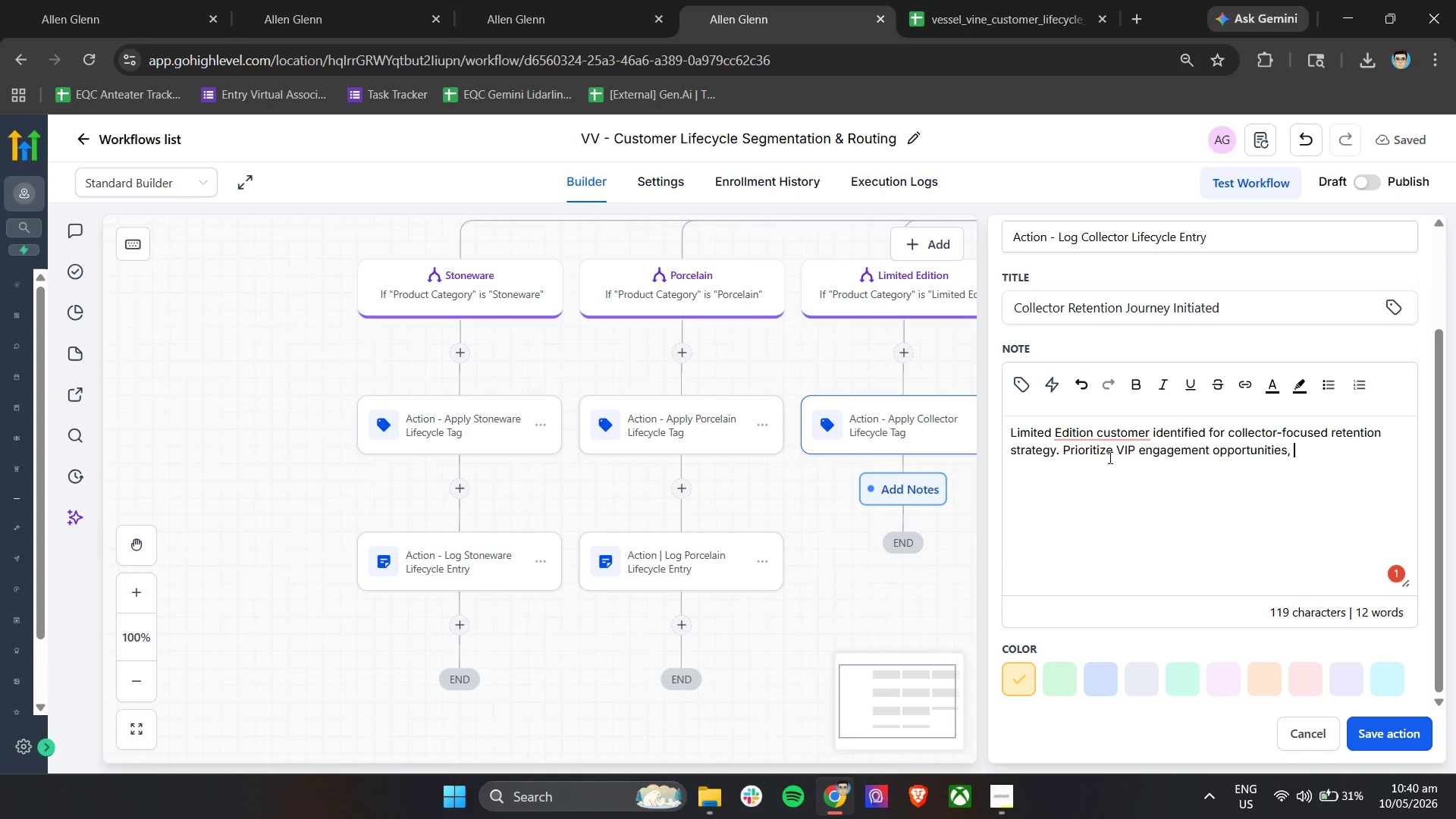 
mouse_move([1288, 441])
 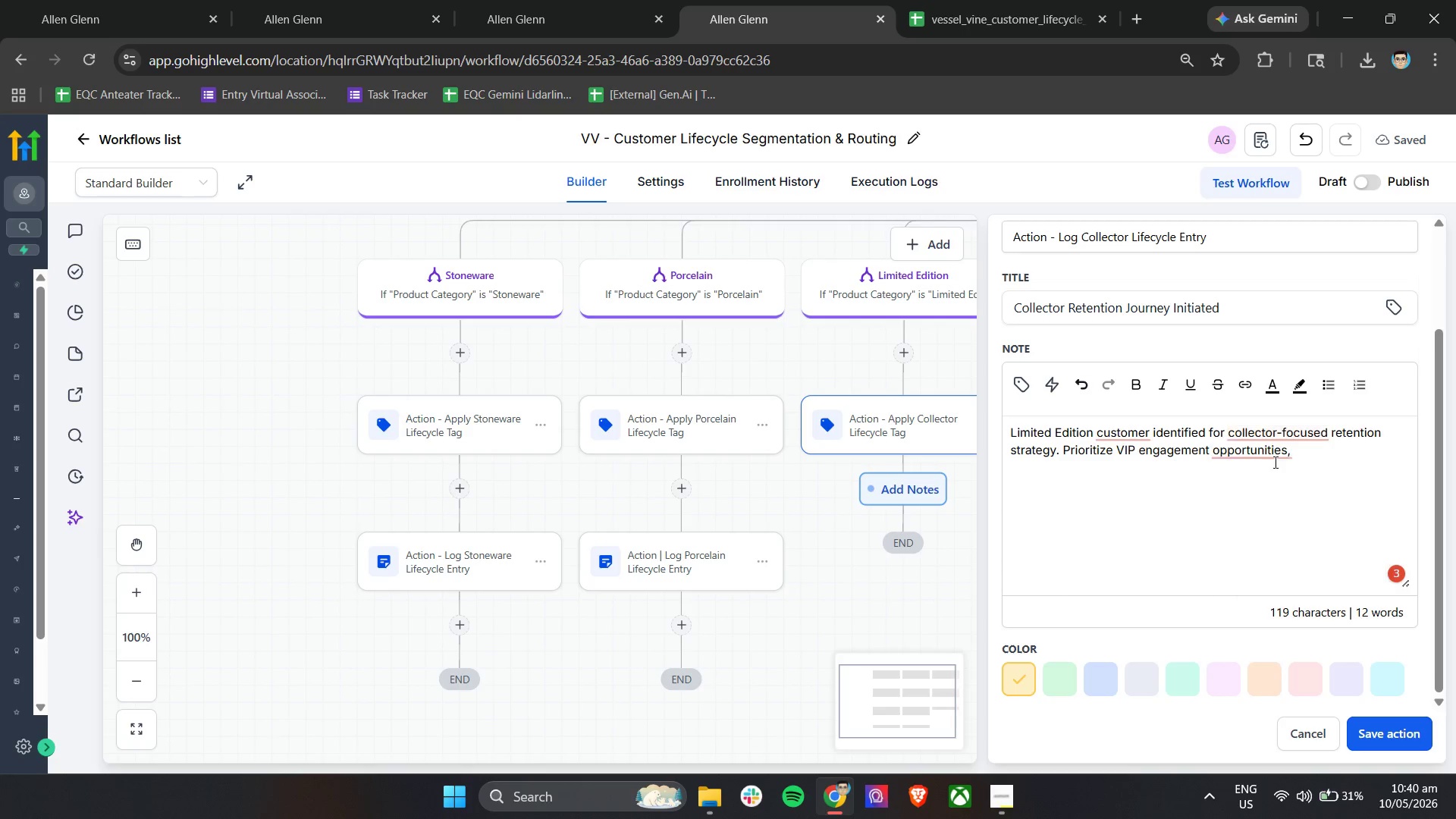 
mouse_move([1157, 455])
 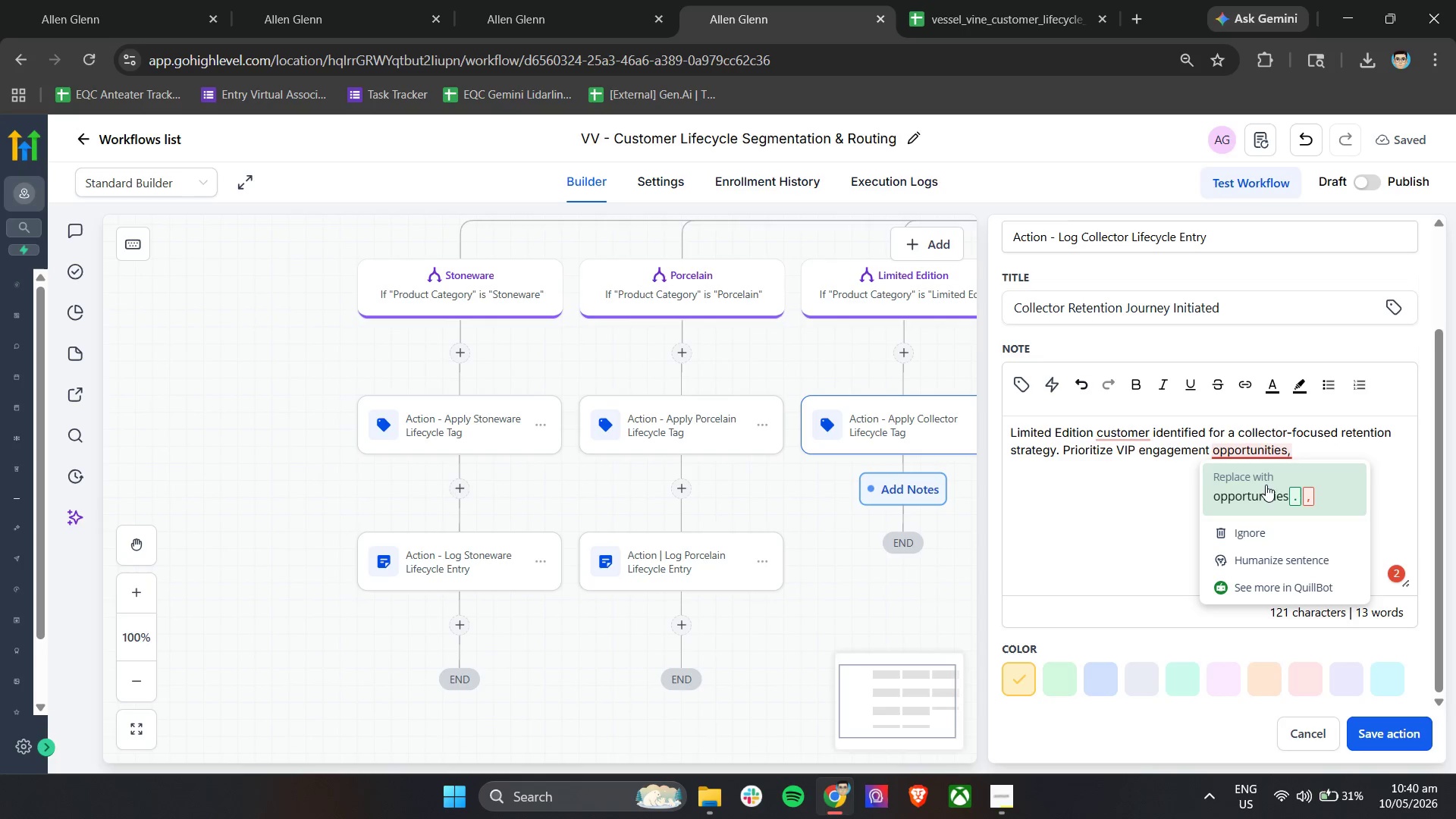 
left_click([1318, 454])
 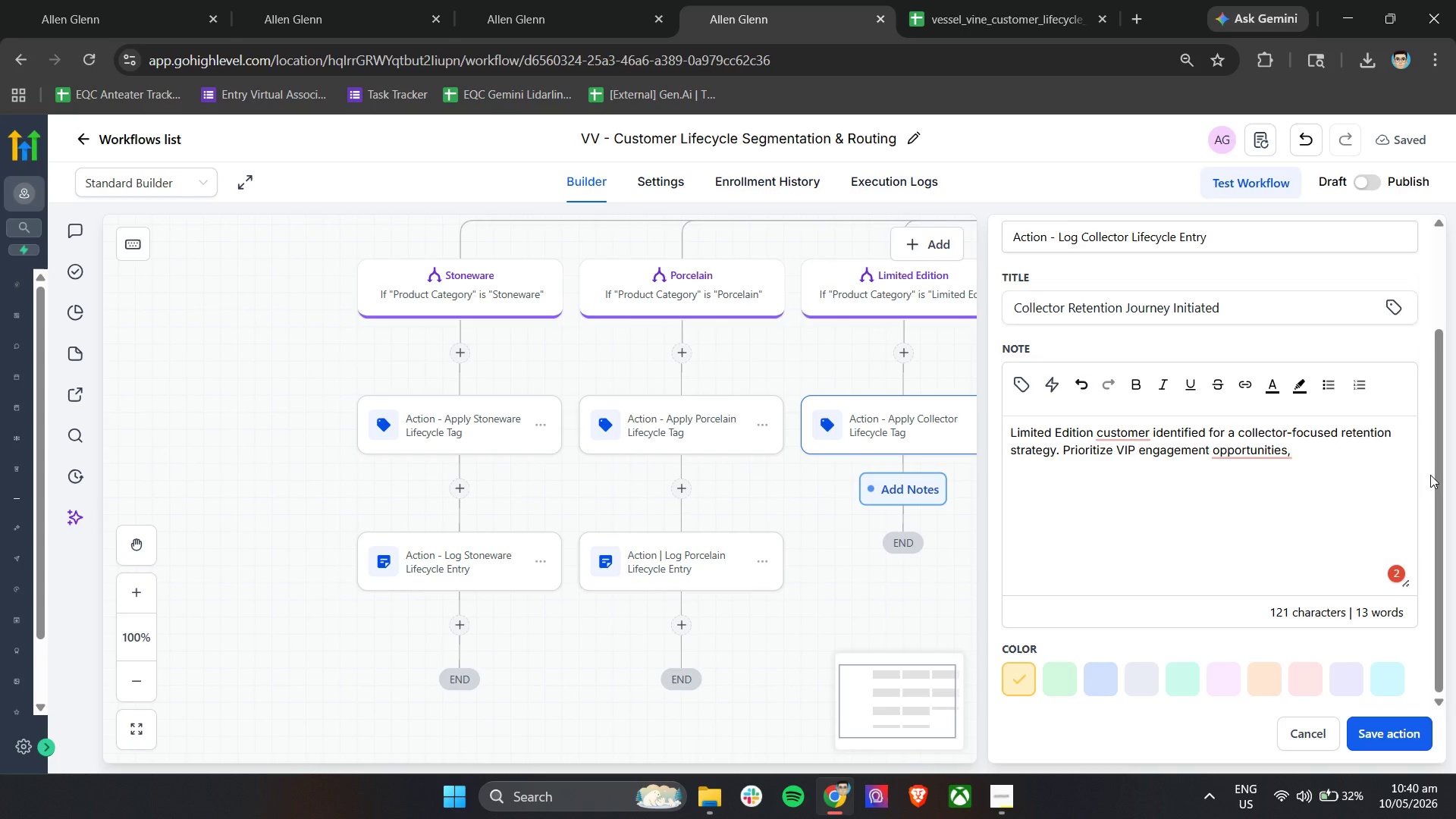 
wait(14.09)
 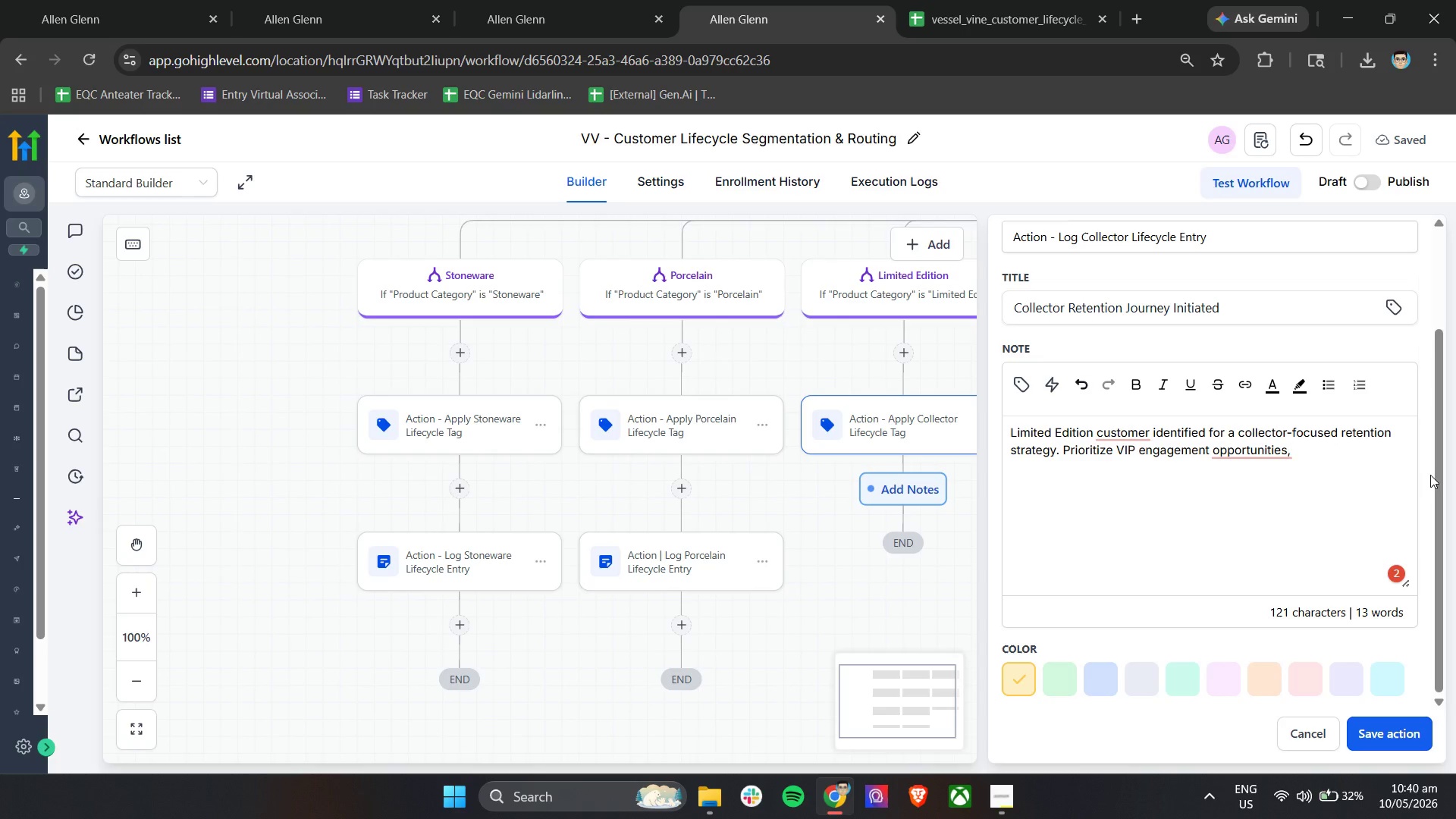 
type(anniversary)
 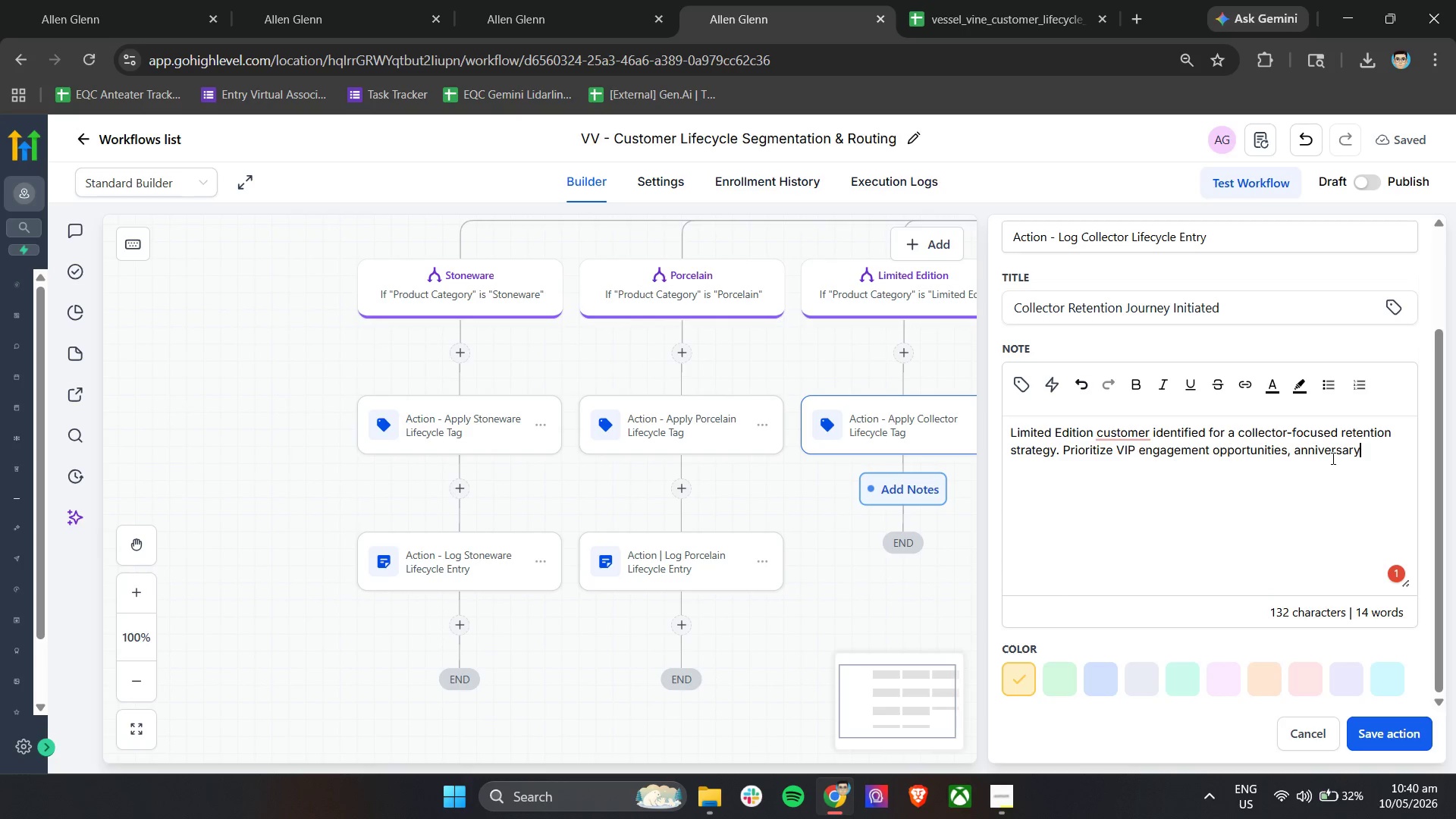 
type( rewards, and )
 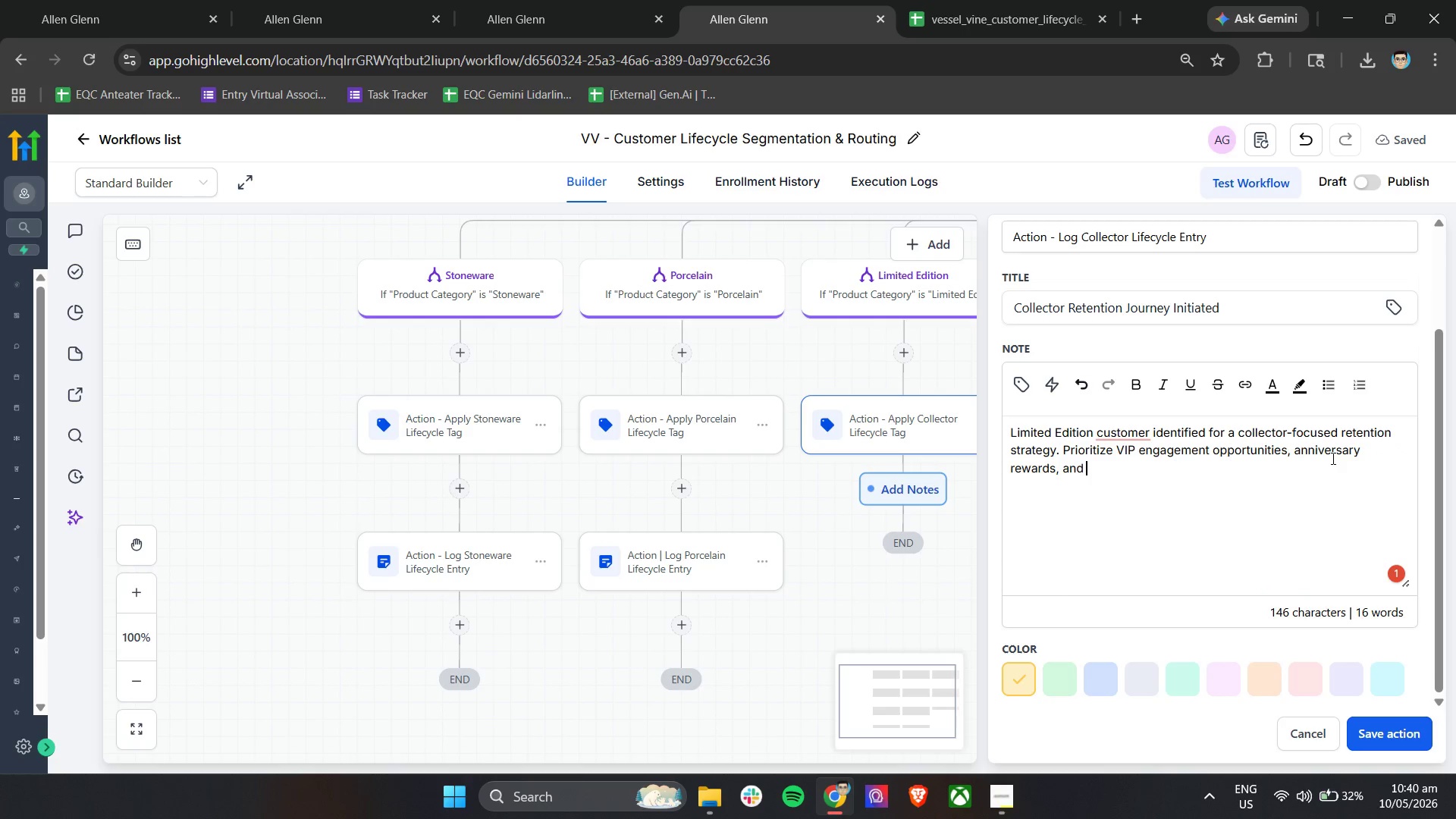 
wait(8.55)
 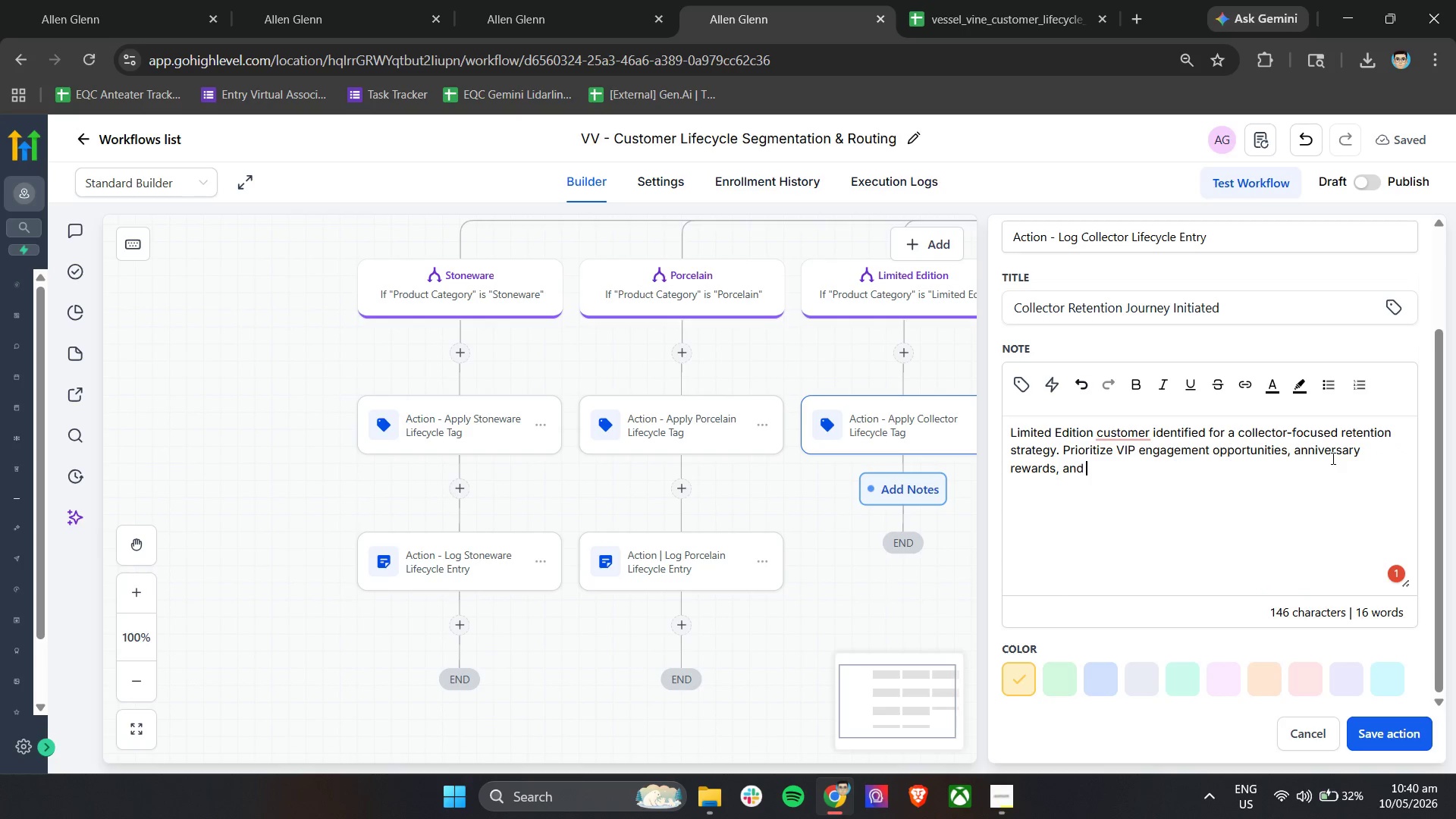 
type(personalized follow-up communication)
 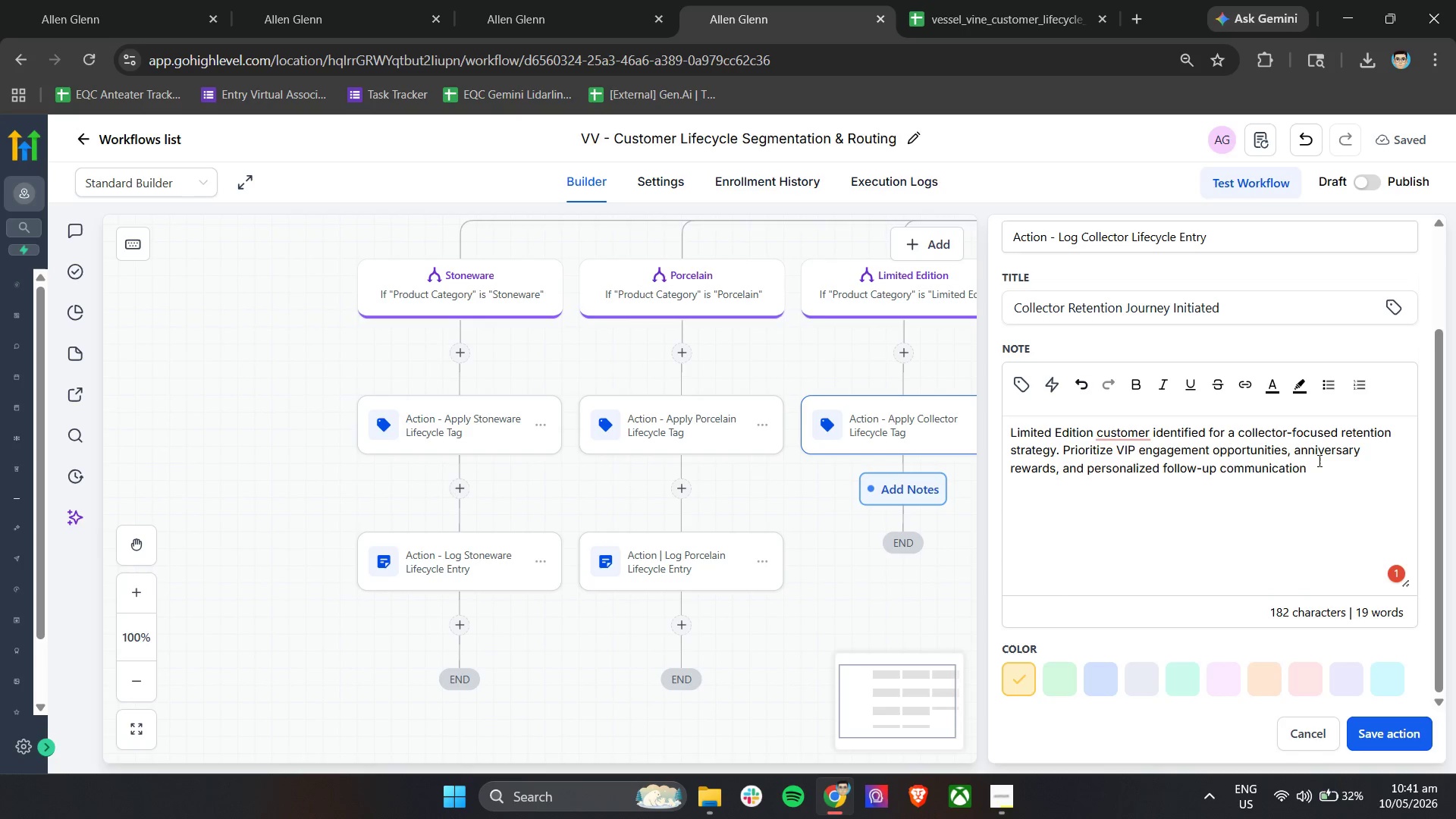 
key(Period)
 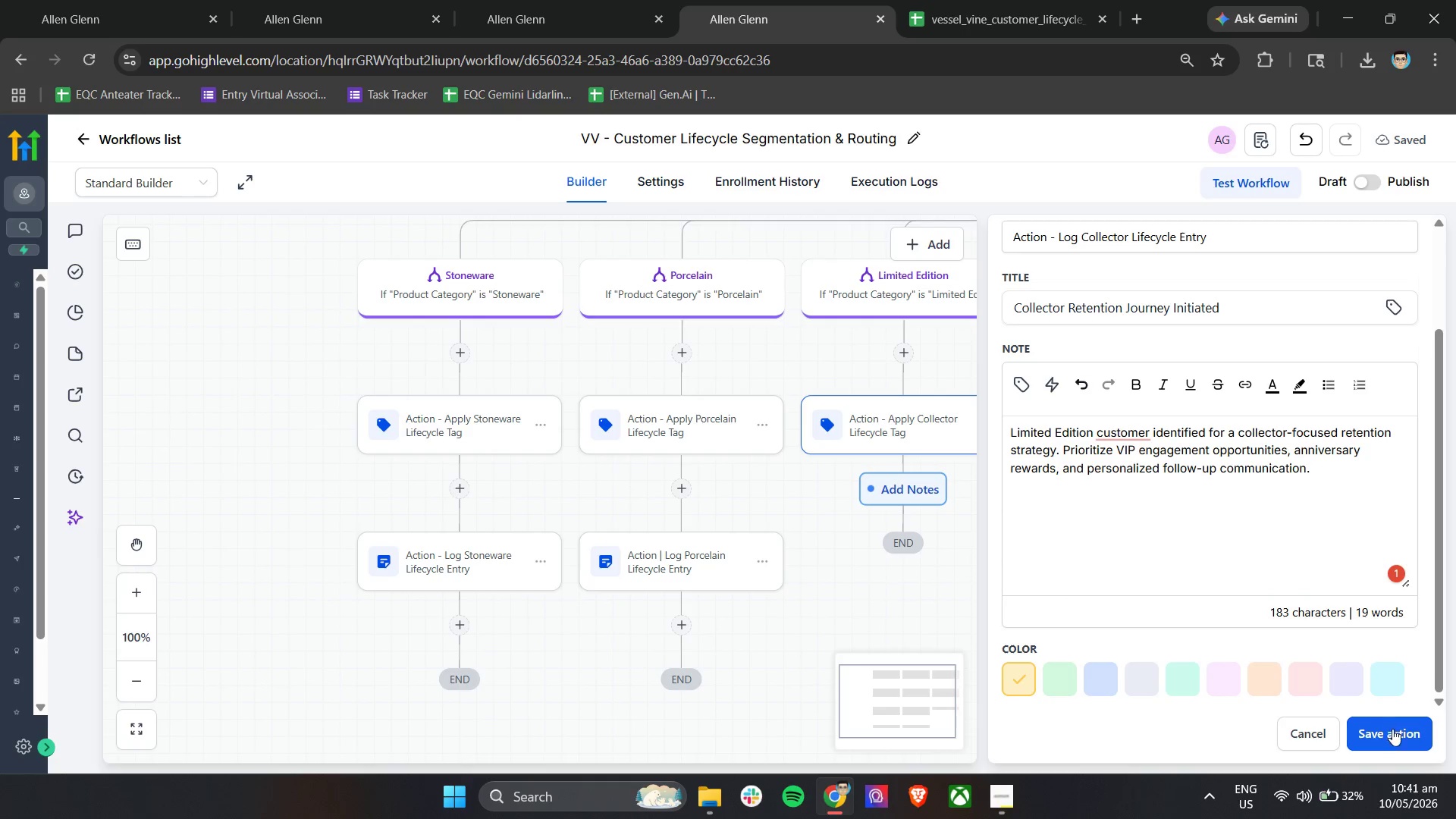 
left_click([1397, 735])
 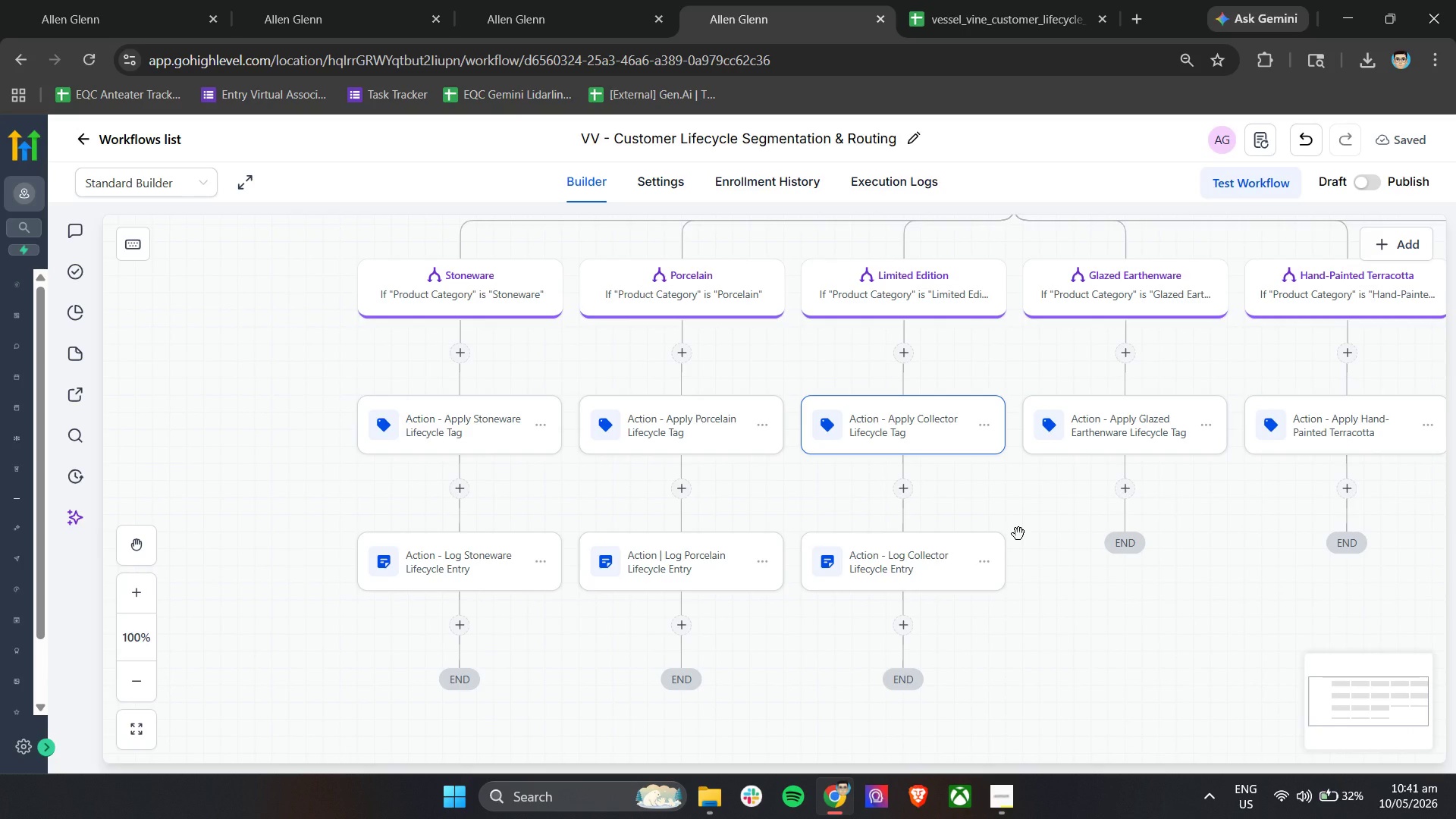 
wait(8.98)
 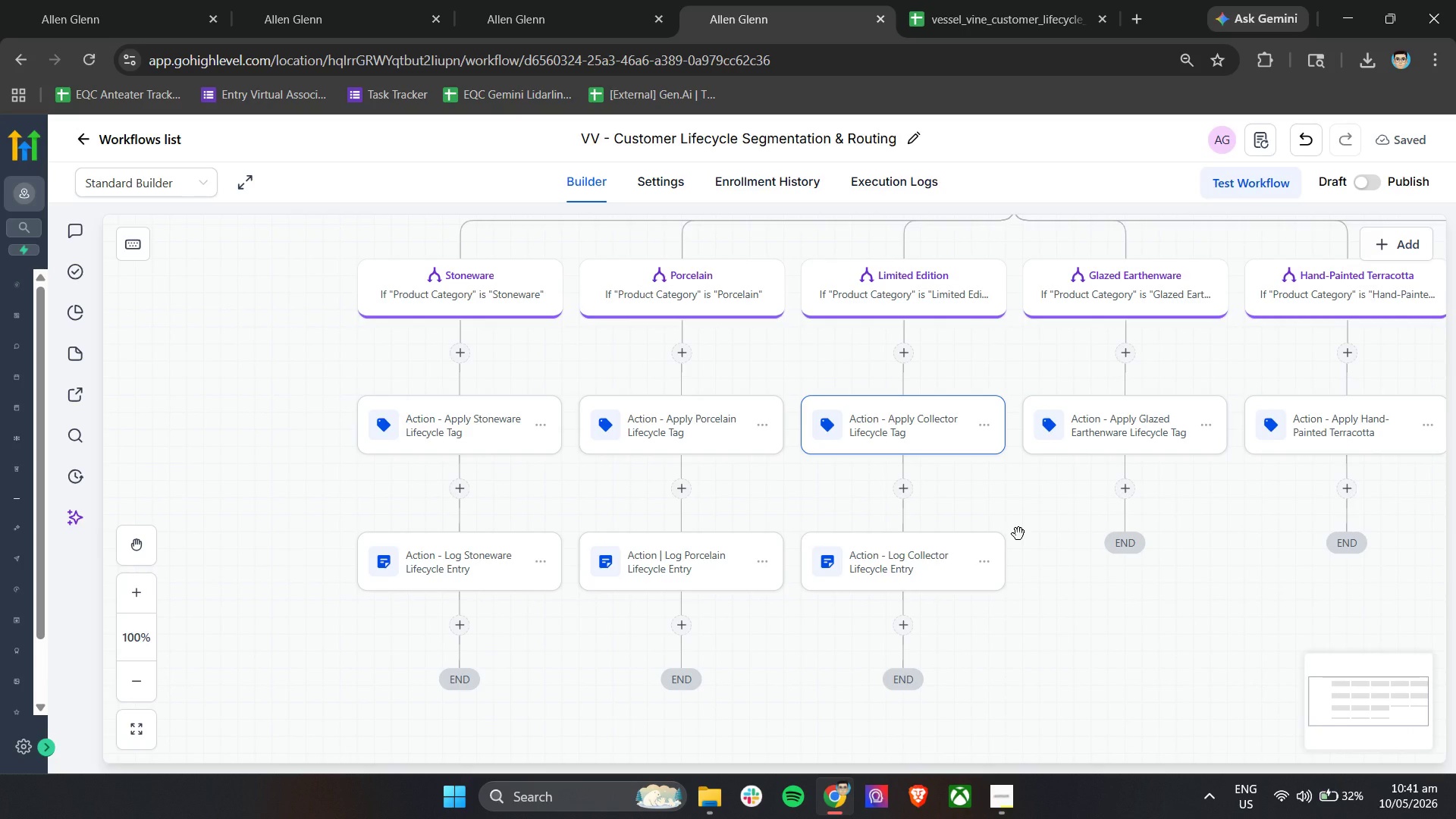 
left_click_drag(start_coordinate=[1210, 549], to_coordinate=[965, 480])
 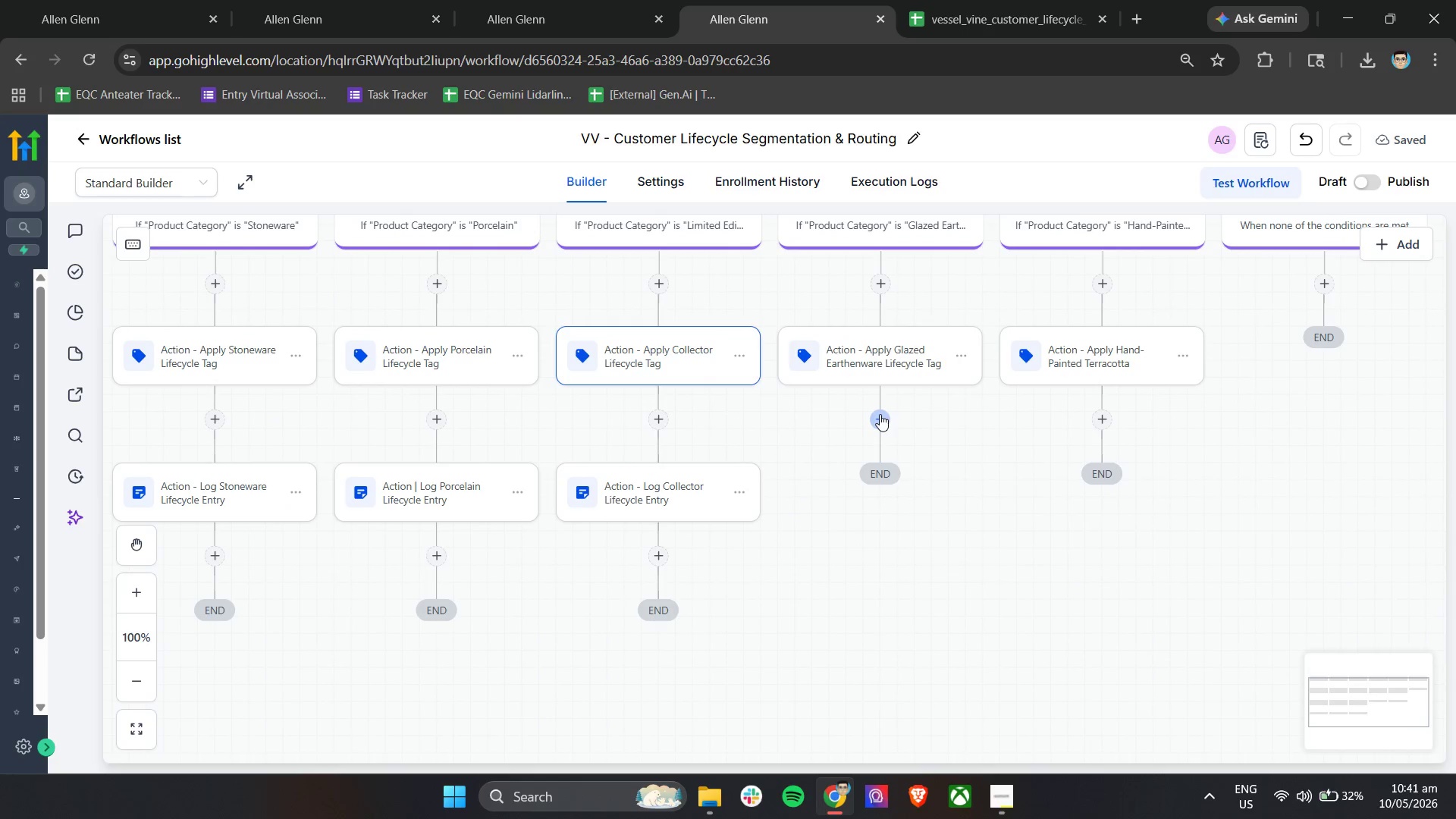 
left_click([878, 414])
 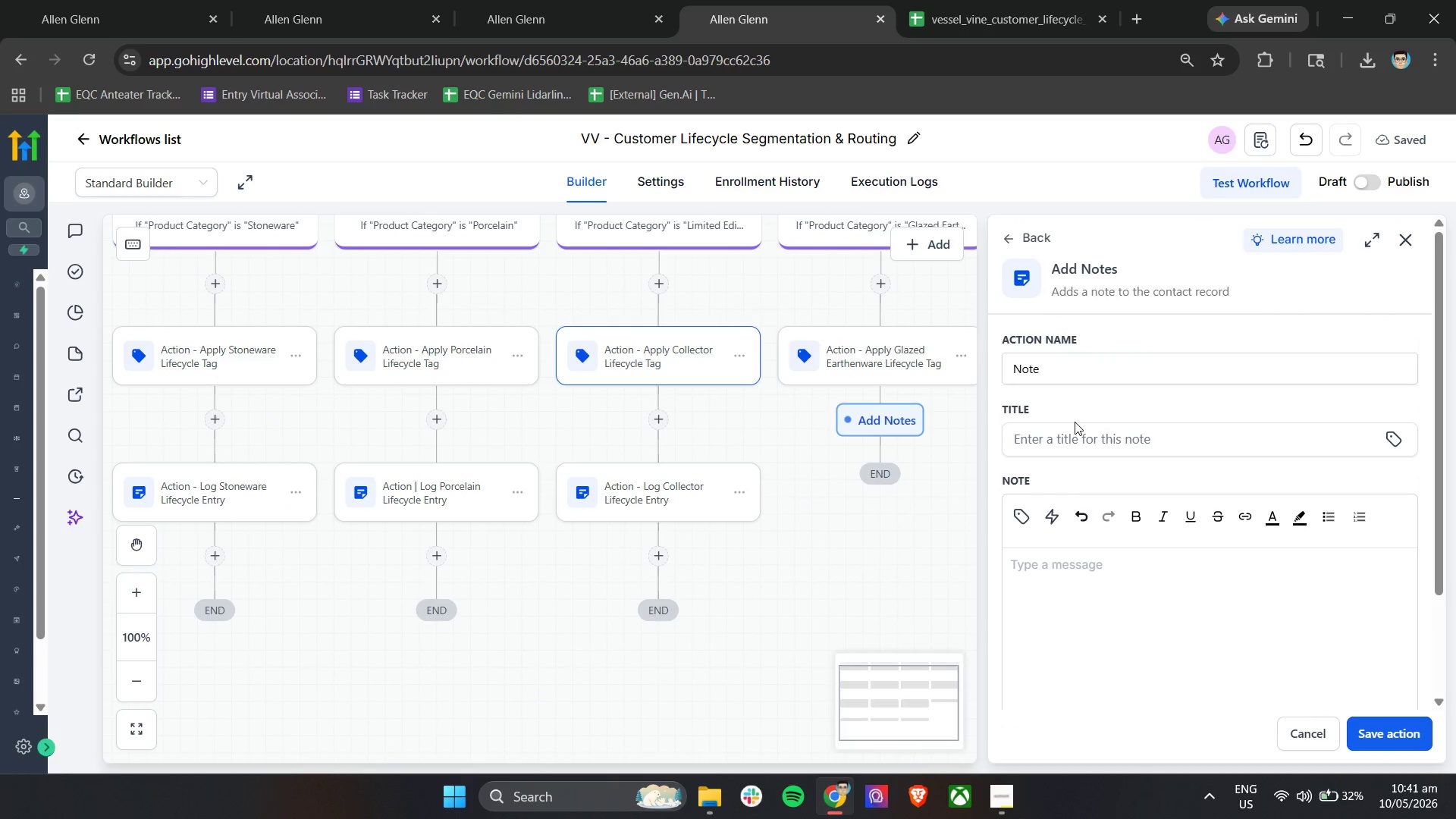 
wait(5.78)
 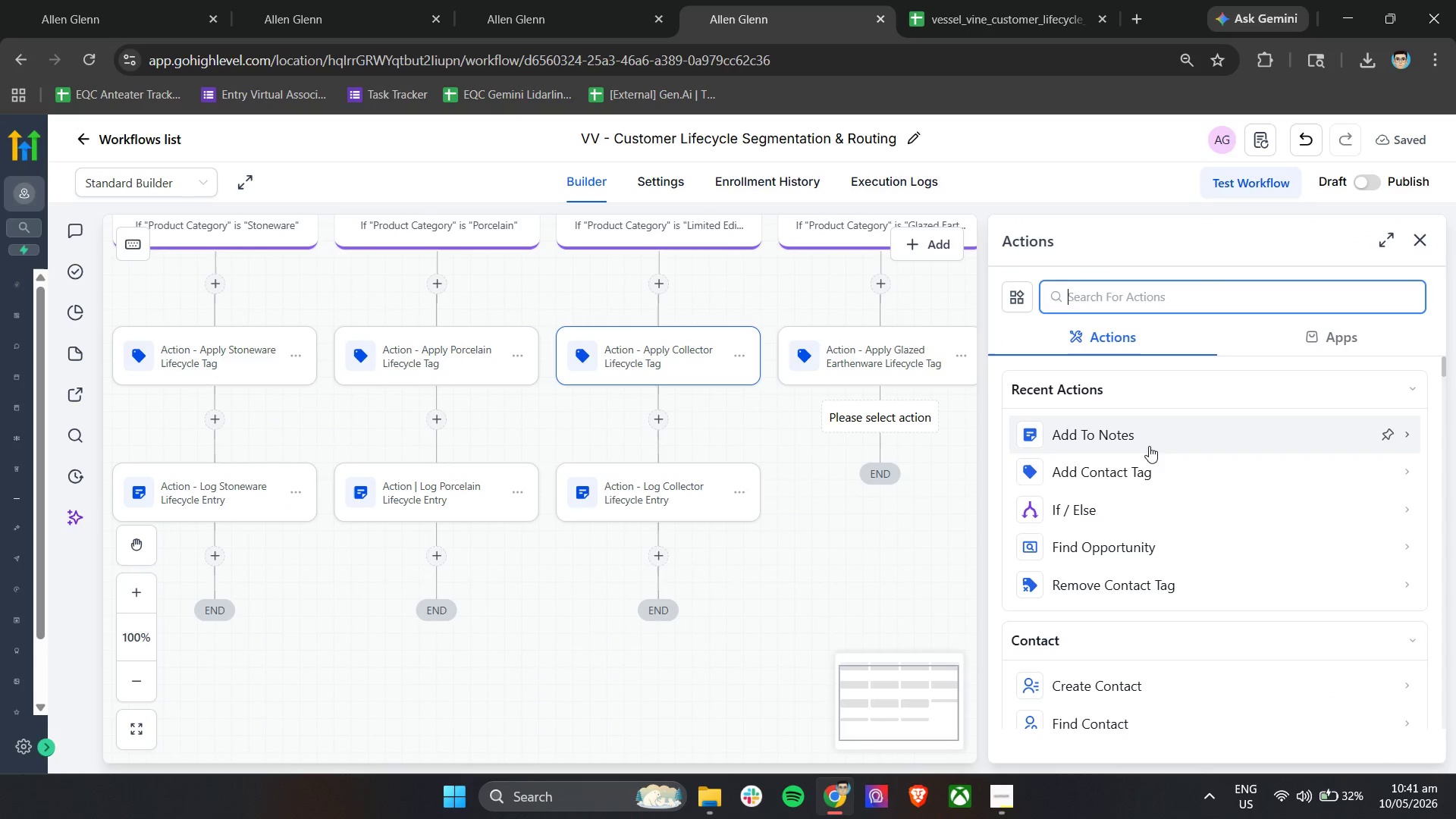 
left_click([1068, 437])
 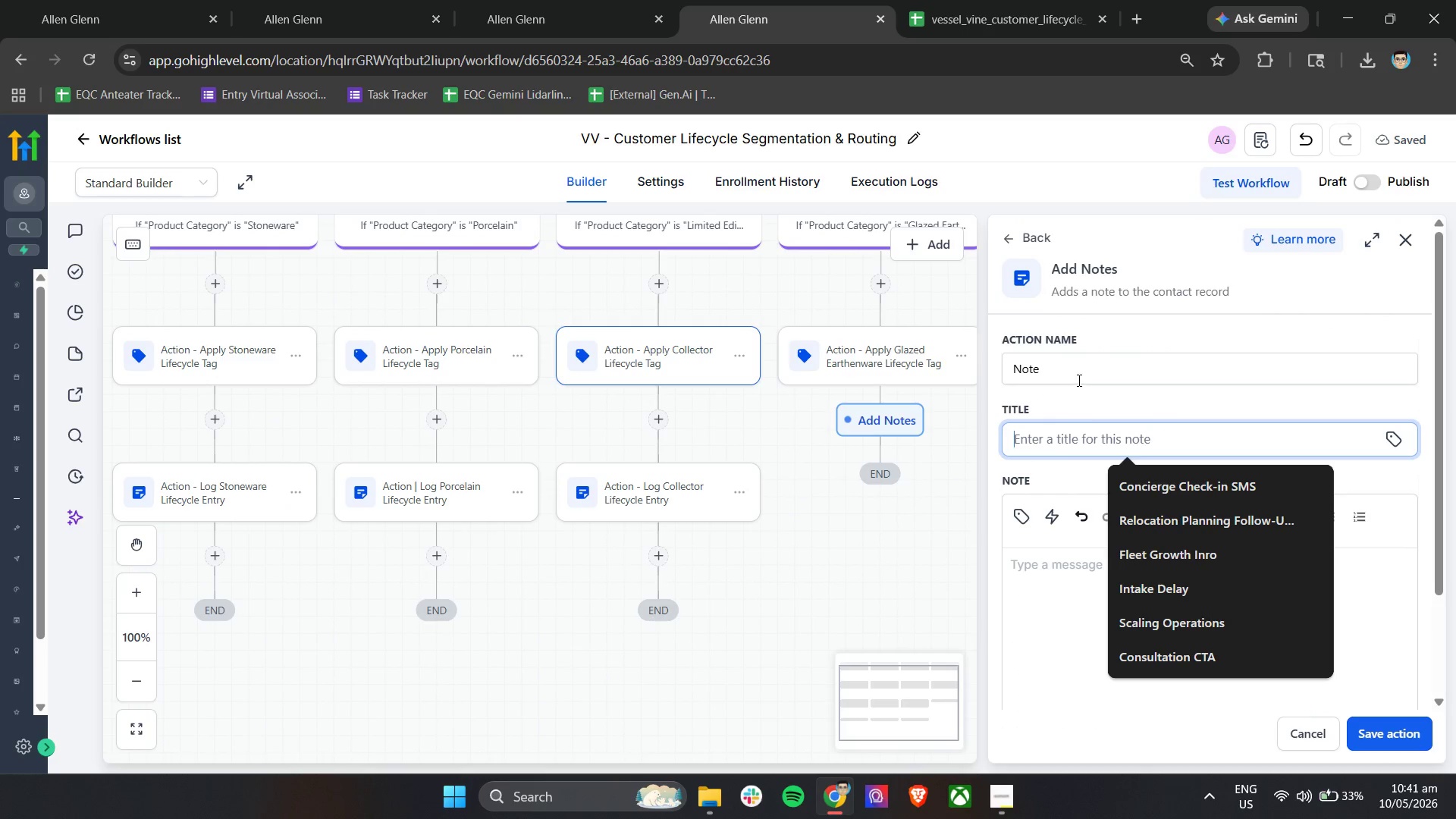 
double_click([1078, 380])
 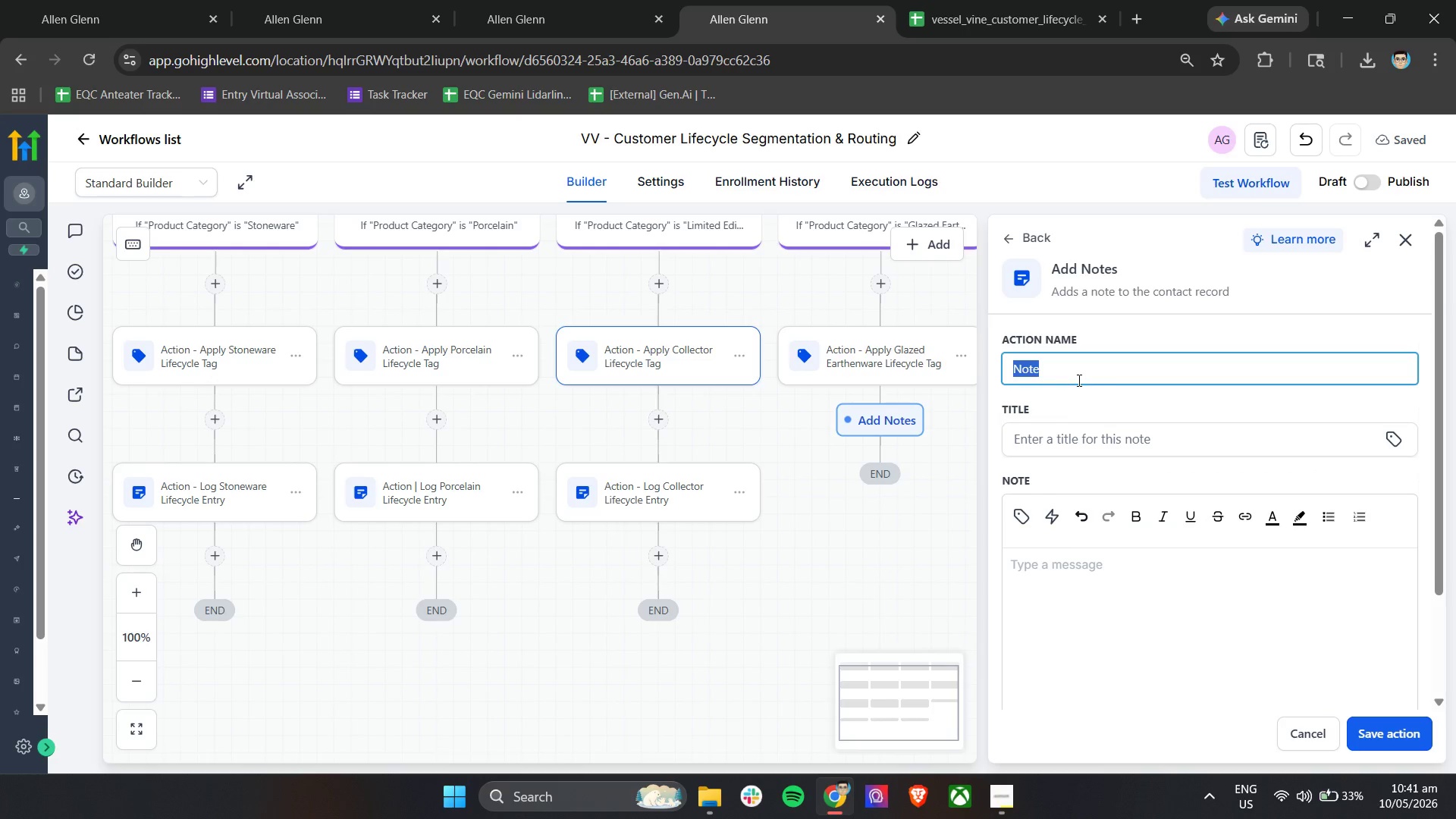 
triple_click([1078, 380])
 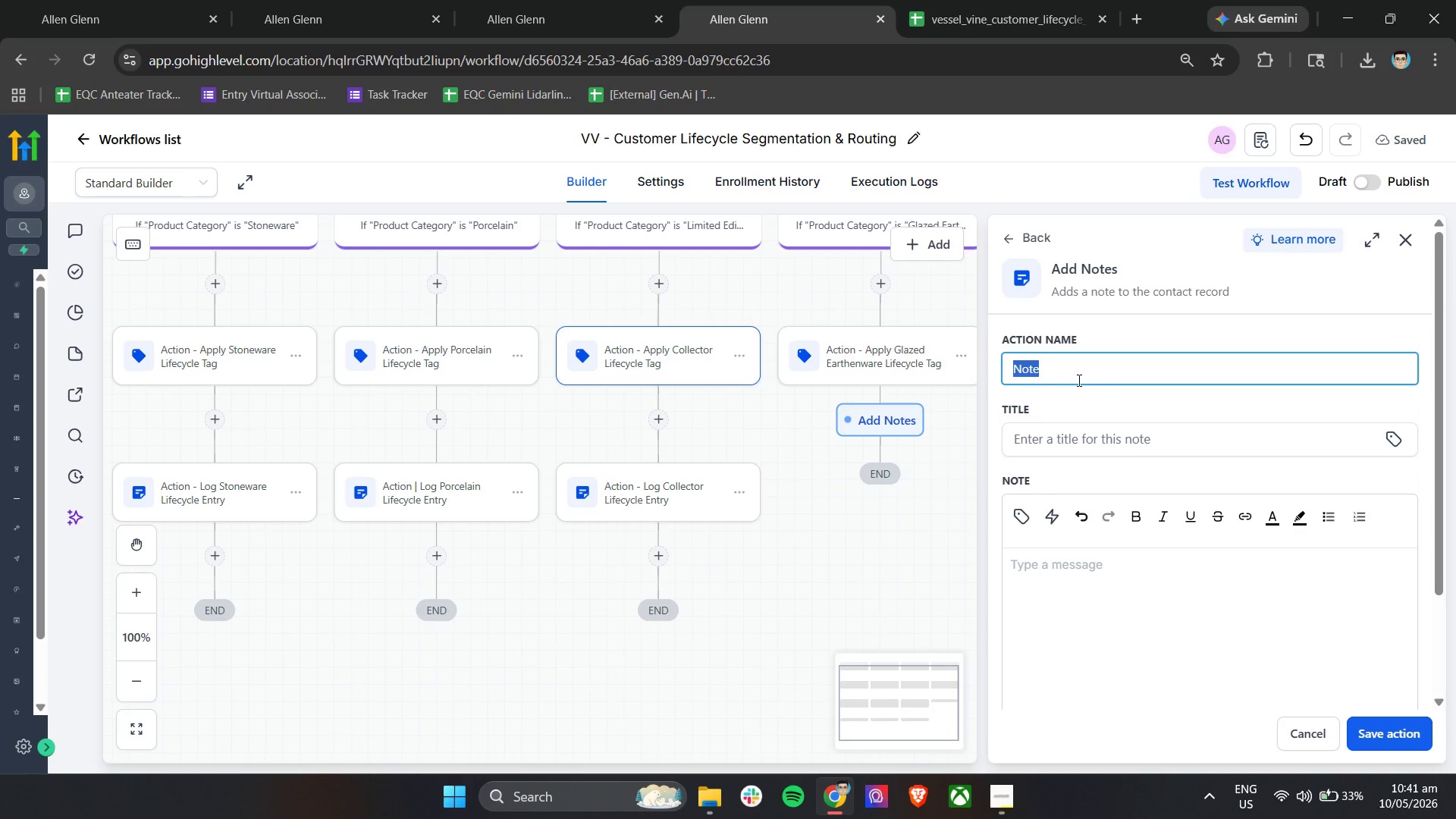 
type(Action - )
 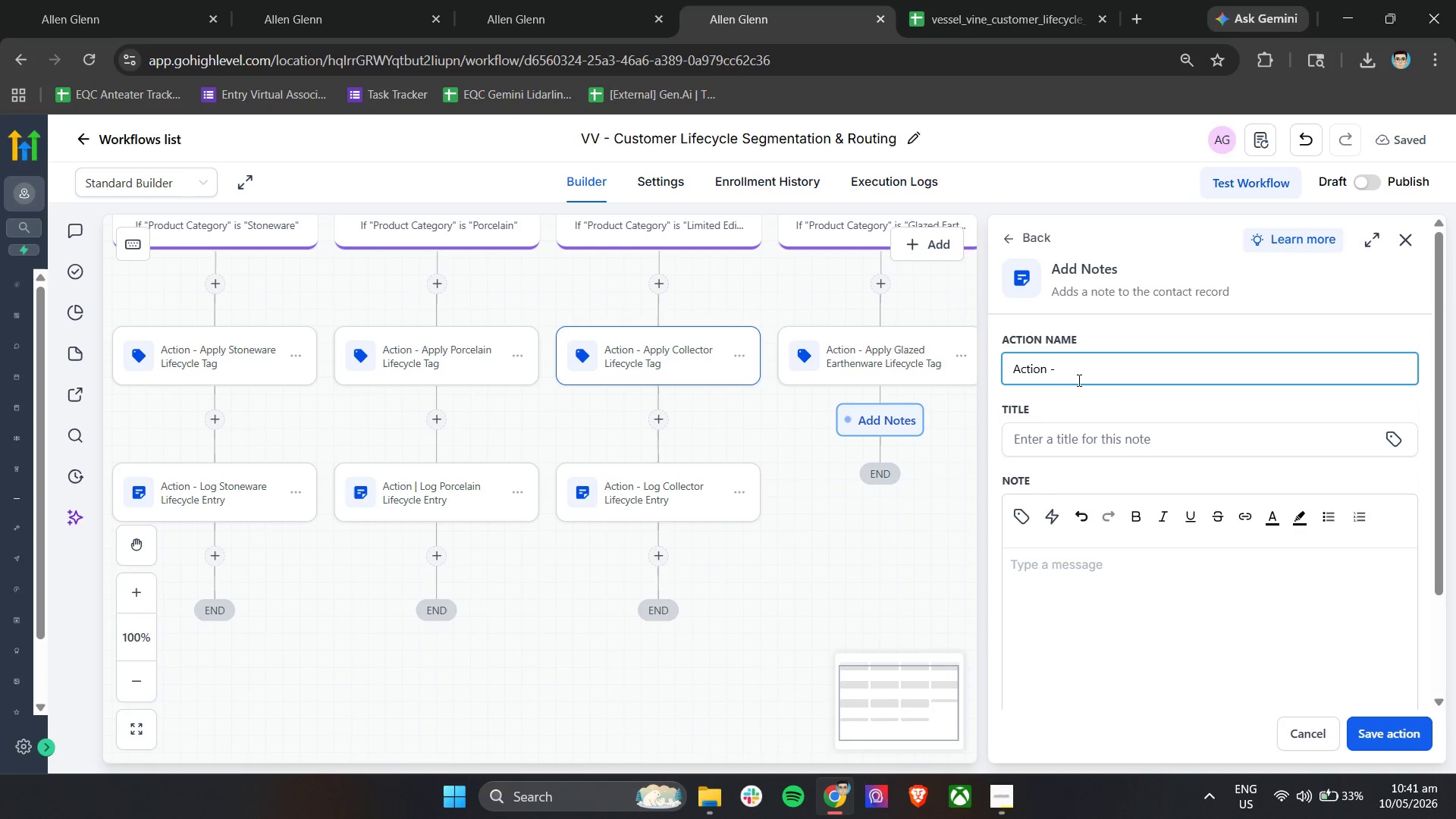 
type(Log Glzz)
key(Backspace)
key(Backspace)
type(azed Earthenware Lifecycle Entry)
 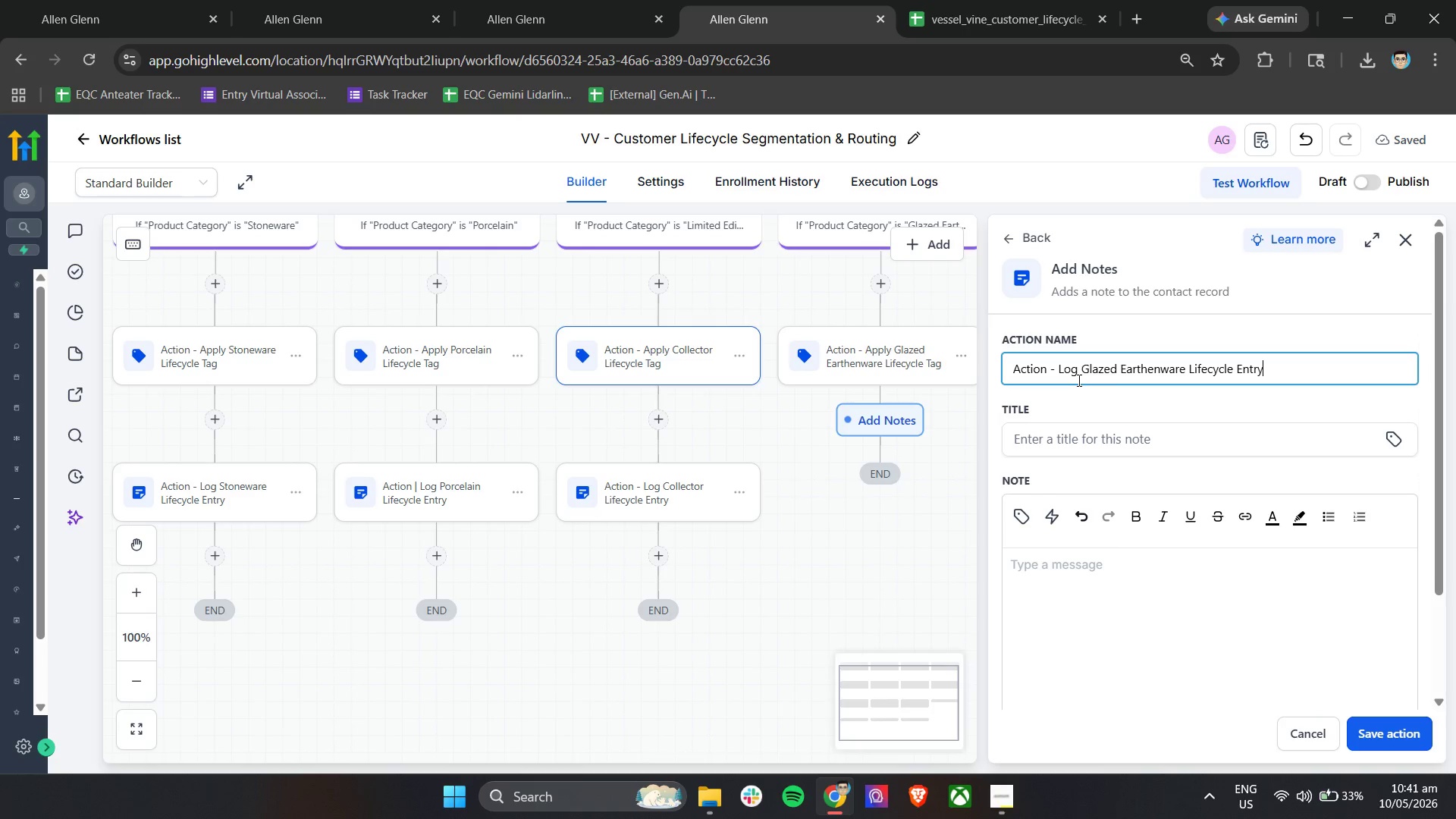 
wait(8.3)
 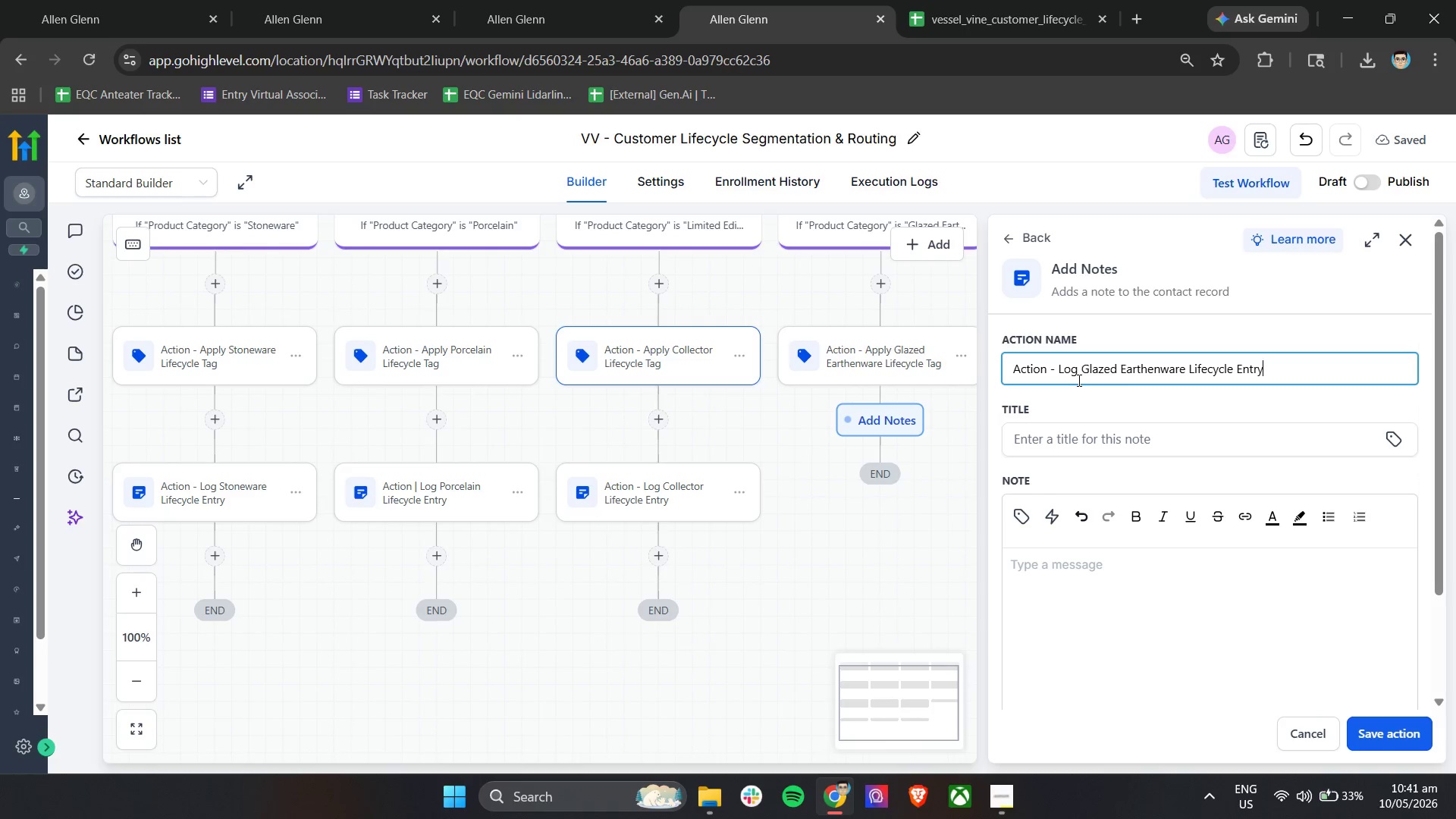 
left_click([1065, 435])
 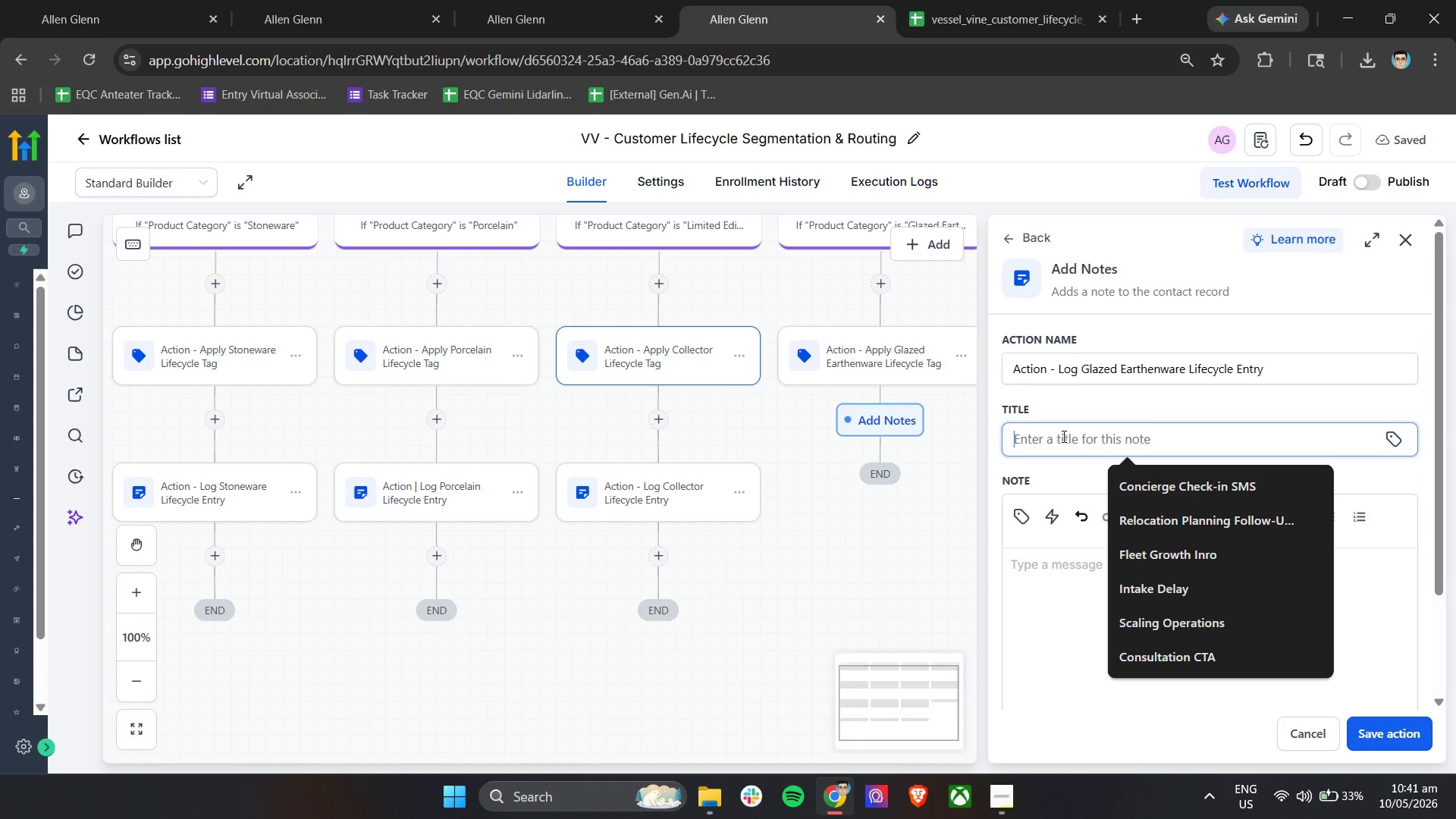 
type(Glazed Earthenware)
 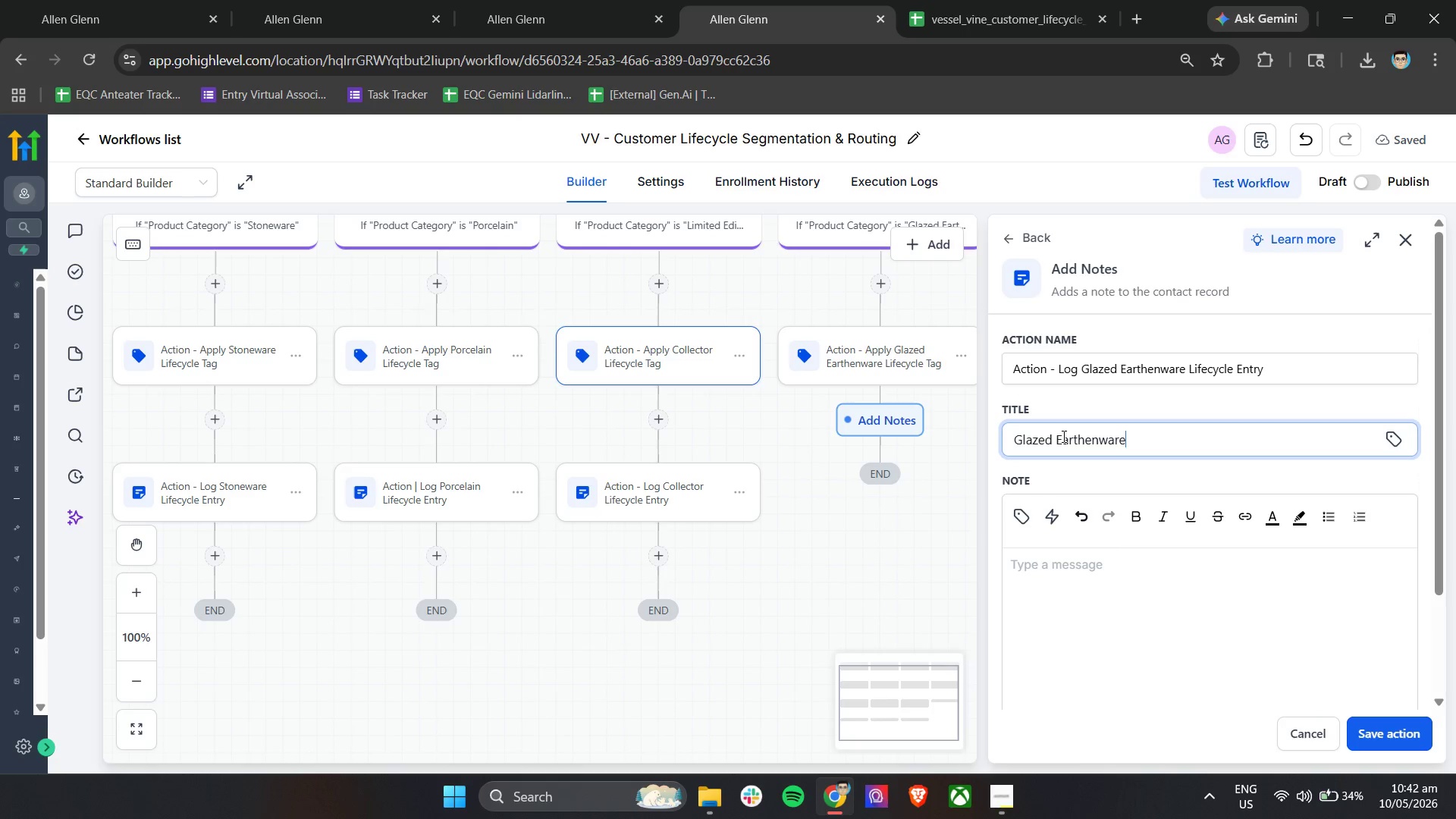 
wait(18.12)
 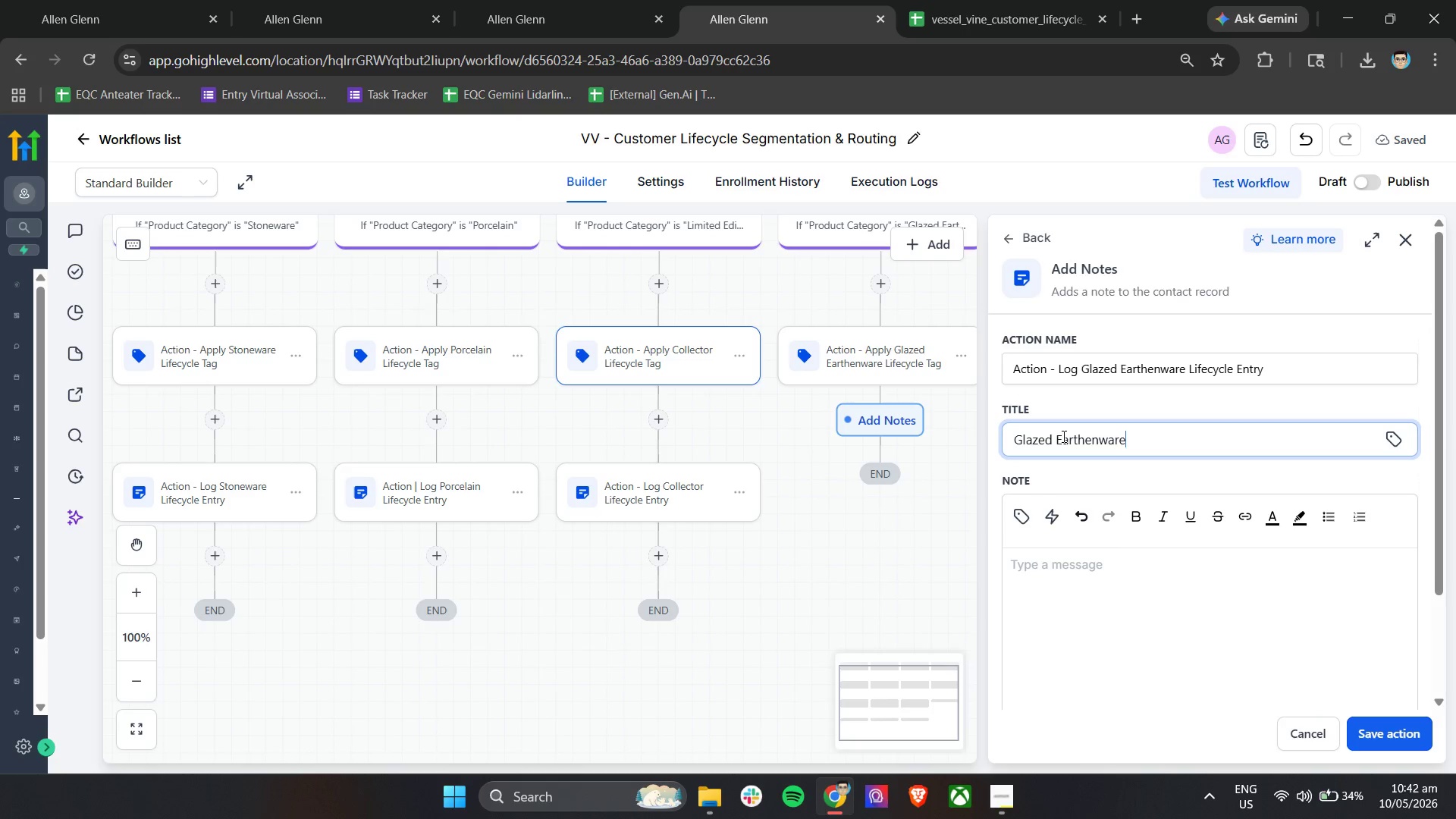 
type( Care Journey Initiated)
 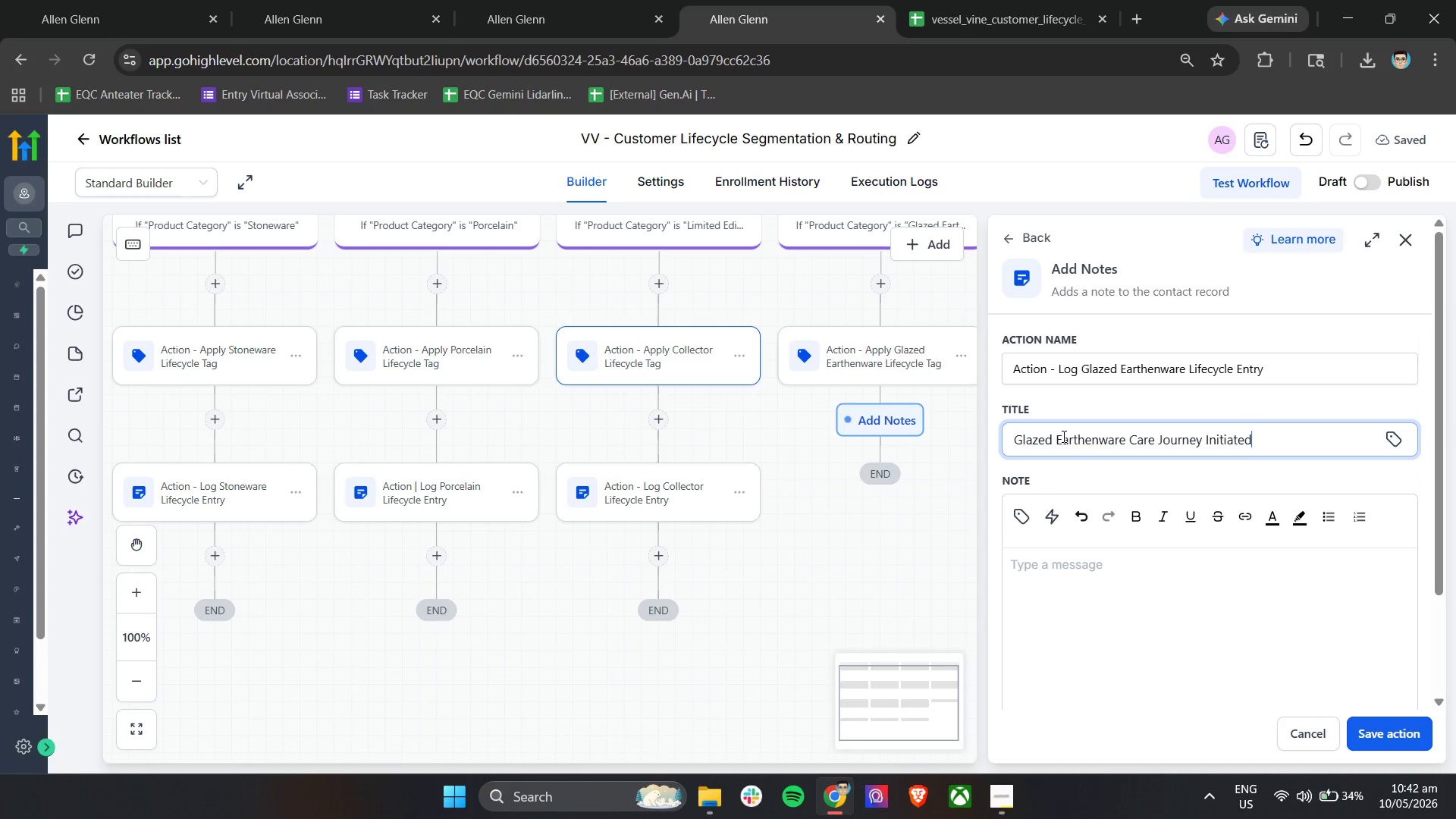 
wait(12.61)
 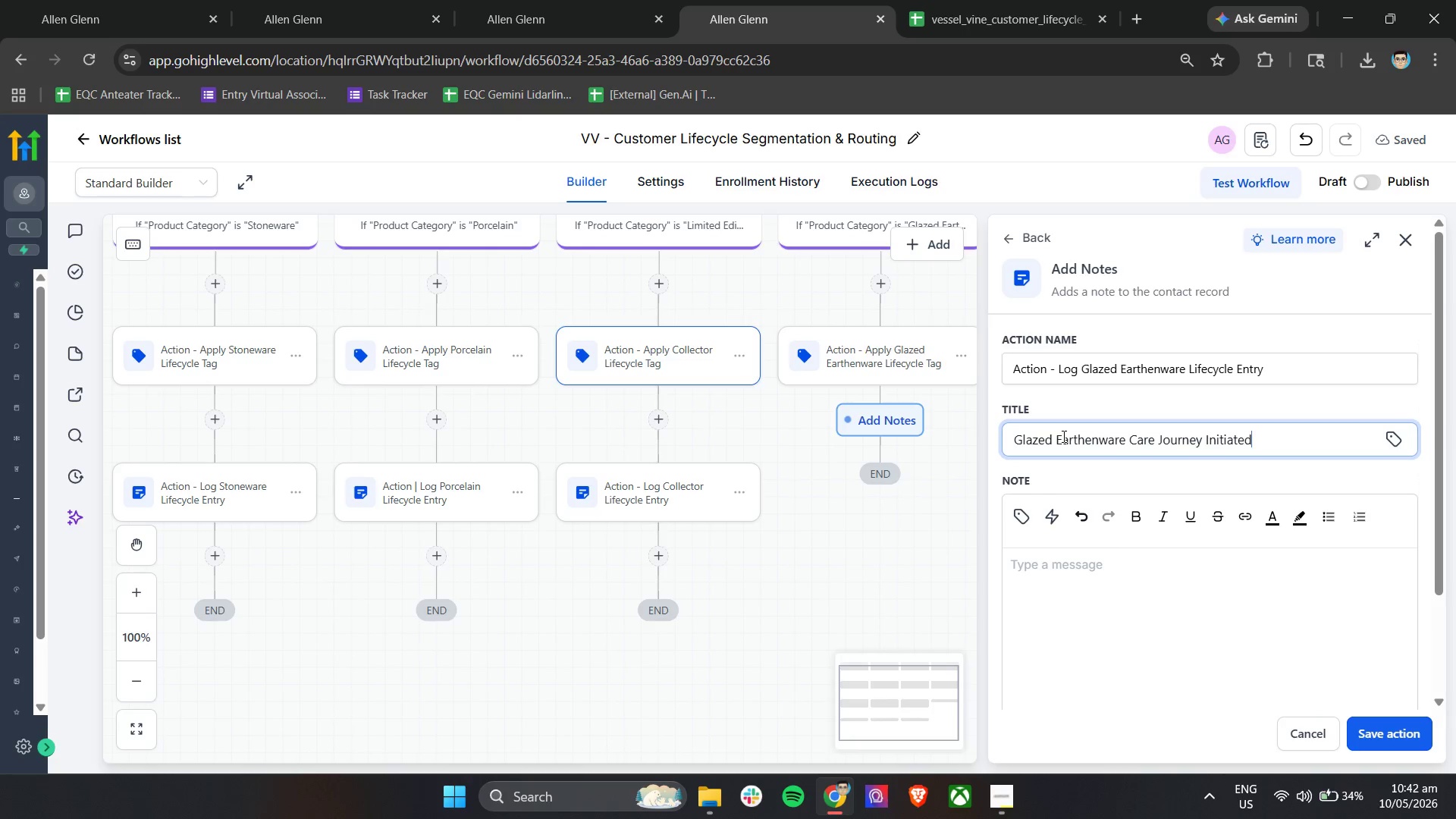 
type(Customer entered Glazed Earthenware Nurture)
key(Backspace)
key(Backspace)
key(Backspace)
key(Backspace)
key(Backspace)
key(Backspace)
key(Backspace)
type(nurture sequence,)
key(Backspace)
type(. Focus on )
 